 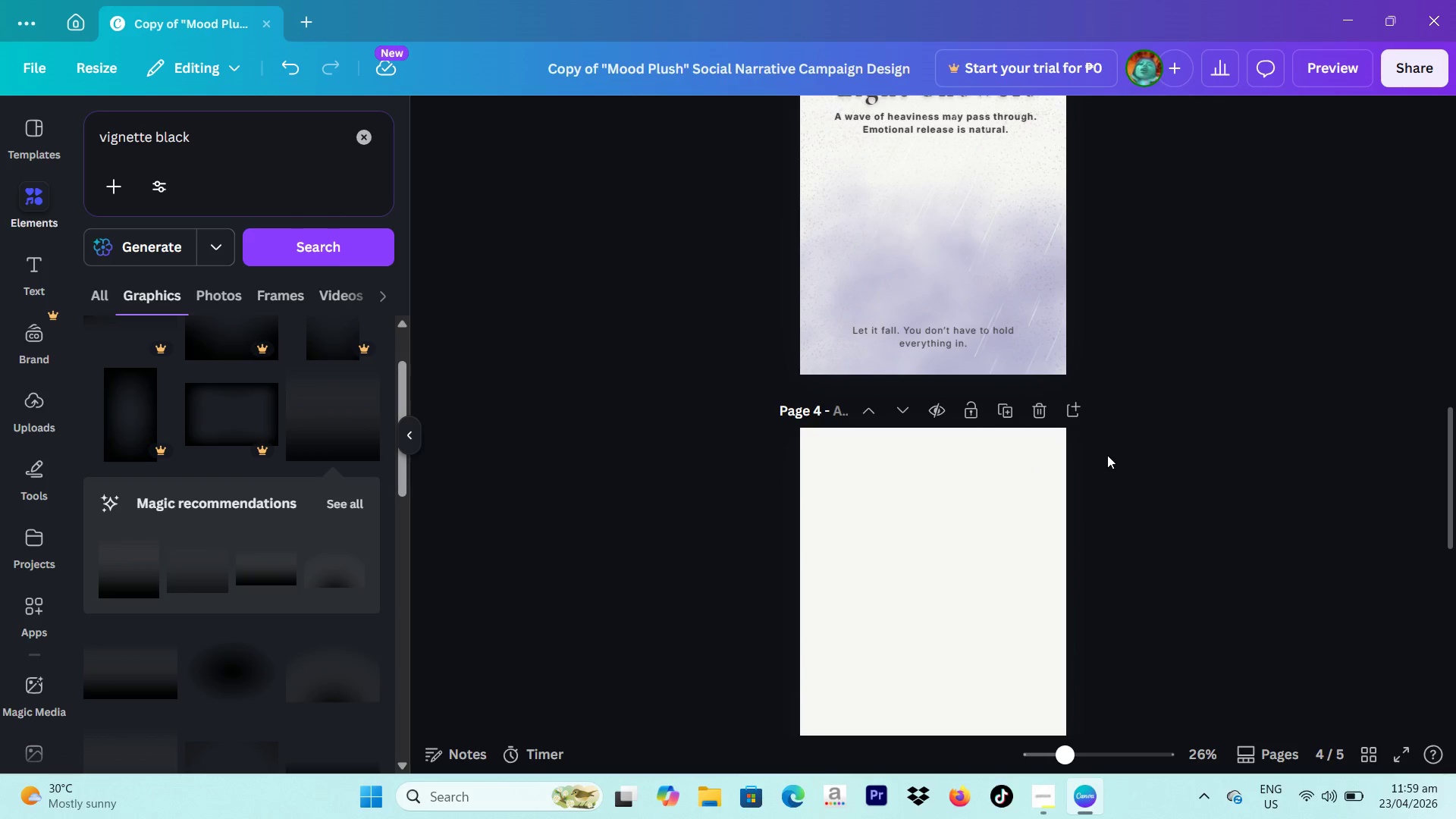 
scroll: coordinate [1085, 432], scroll_direction: down, amount: 1.0
 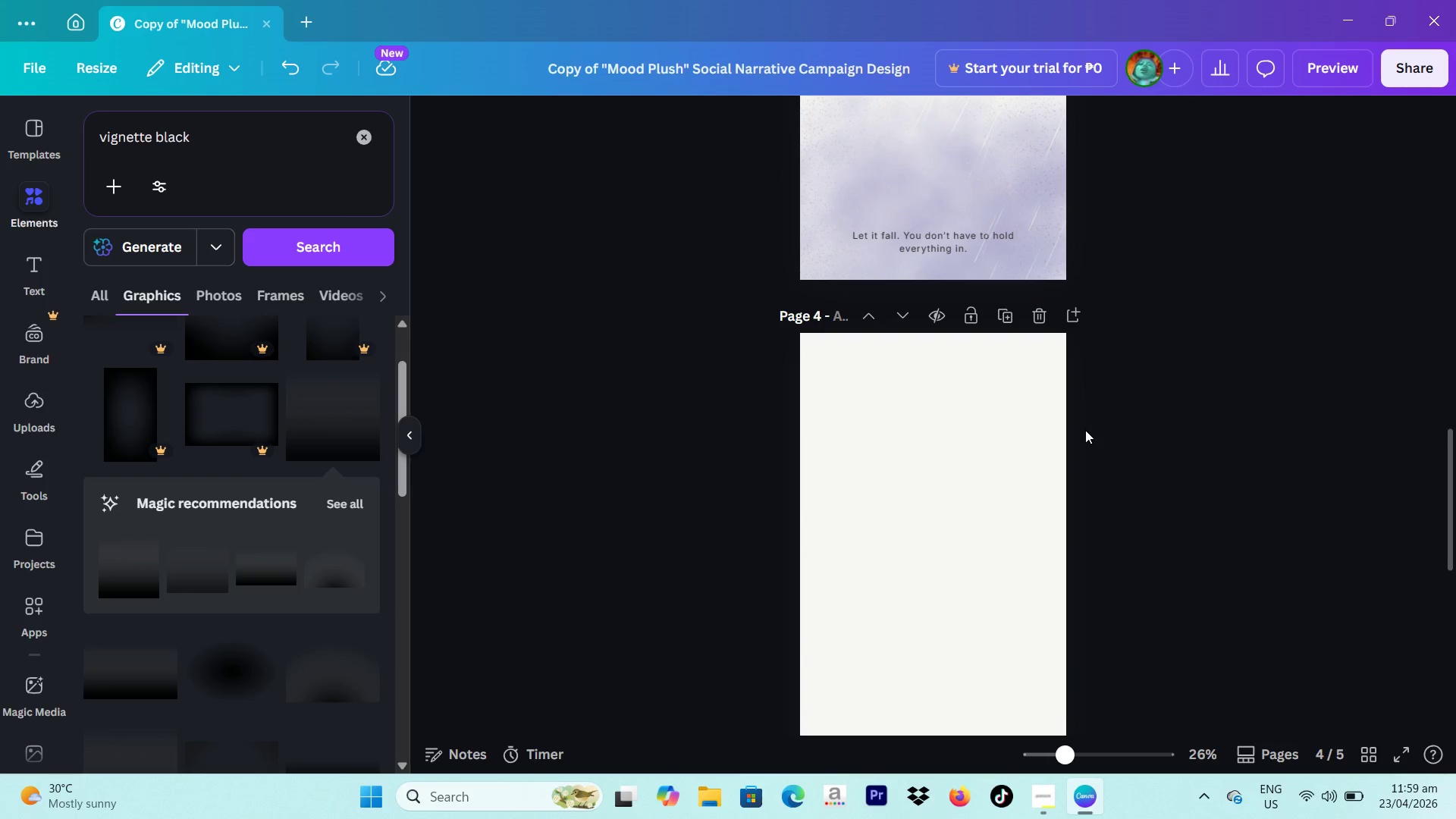 
scroll: coordinate [1085, 423], scroll_direction: up, amount: 3.0
 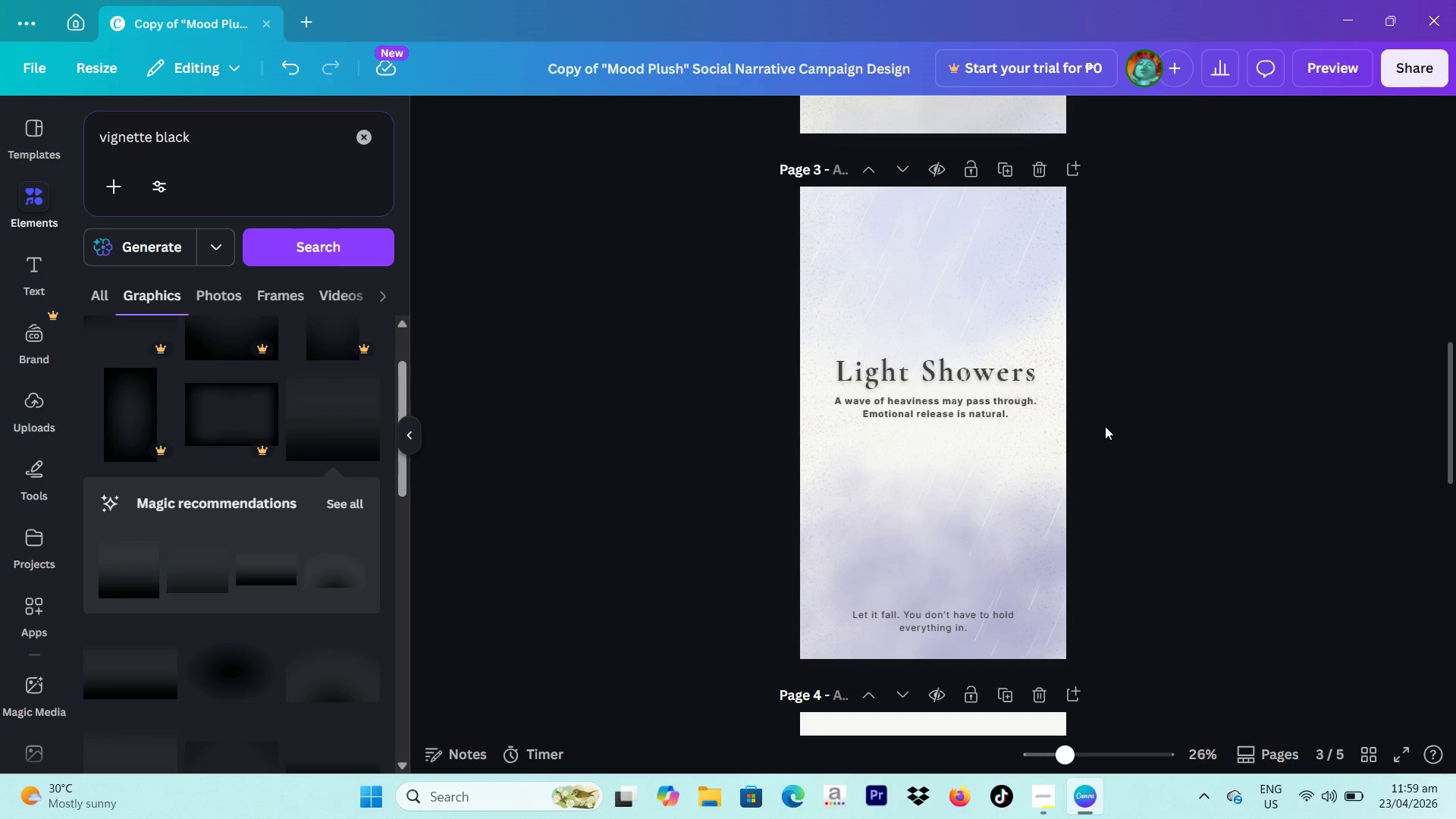 
left_click([1008, 165])
 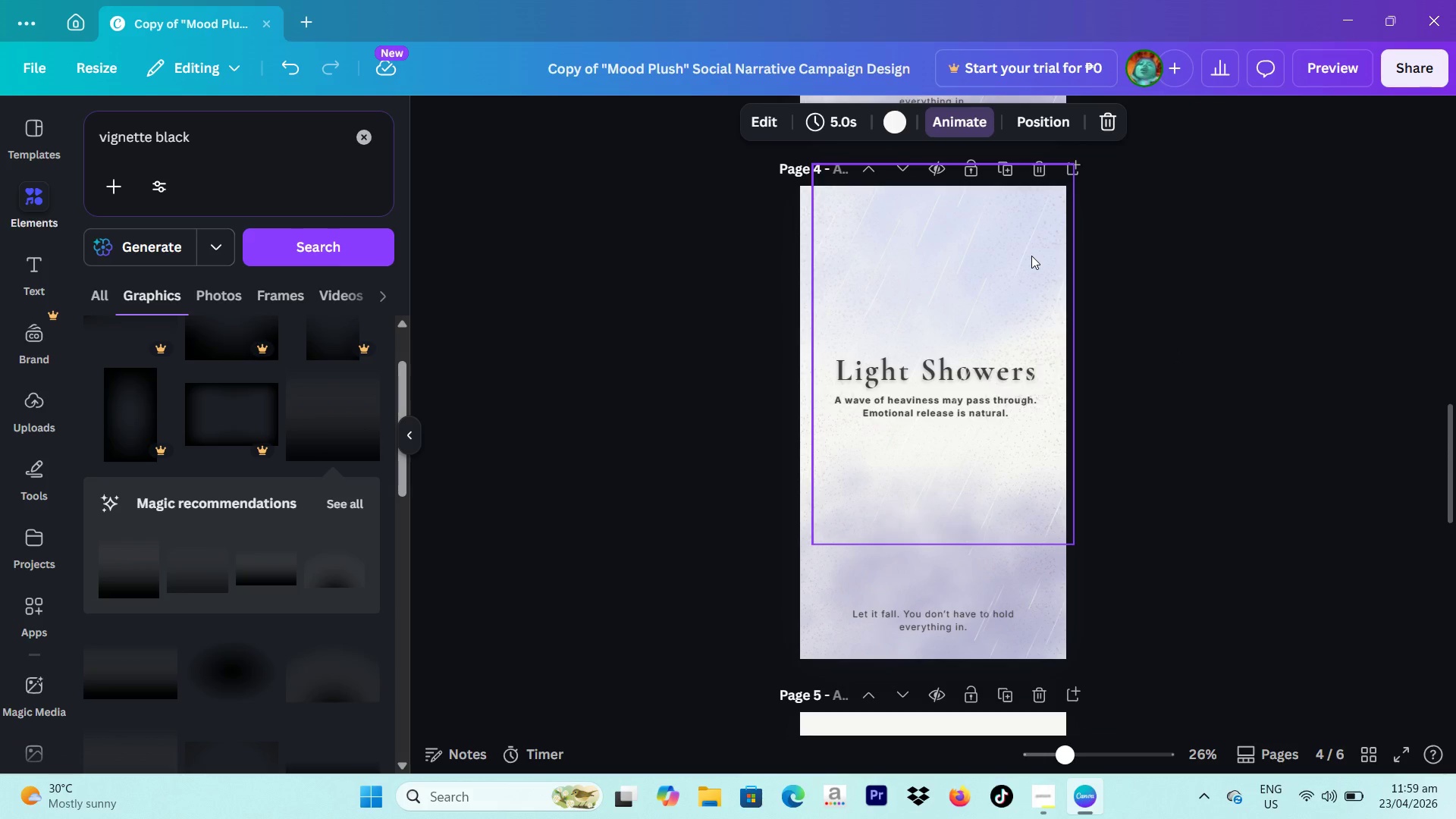 
left_click([1031, 256])
 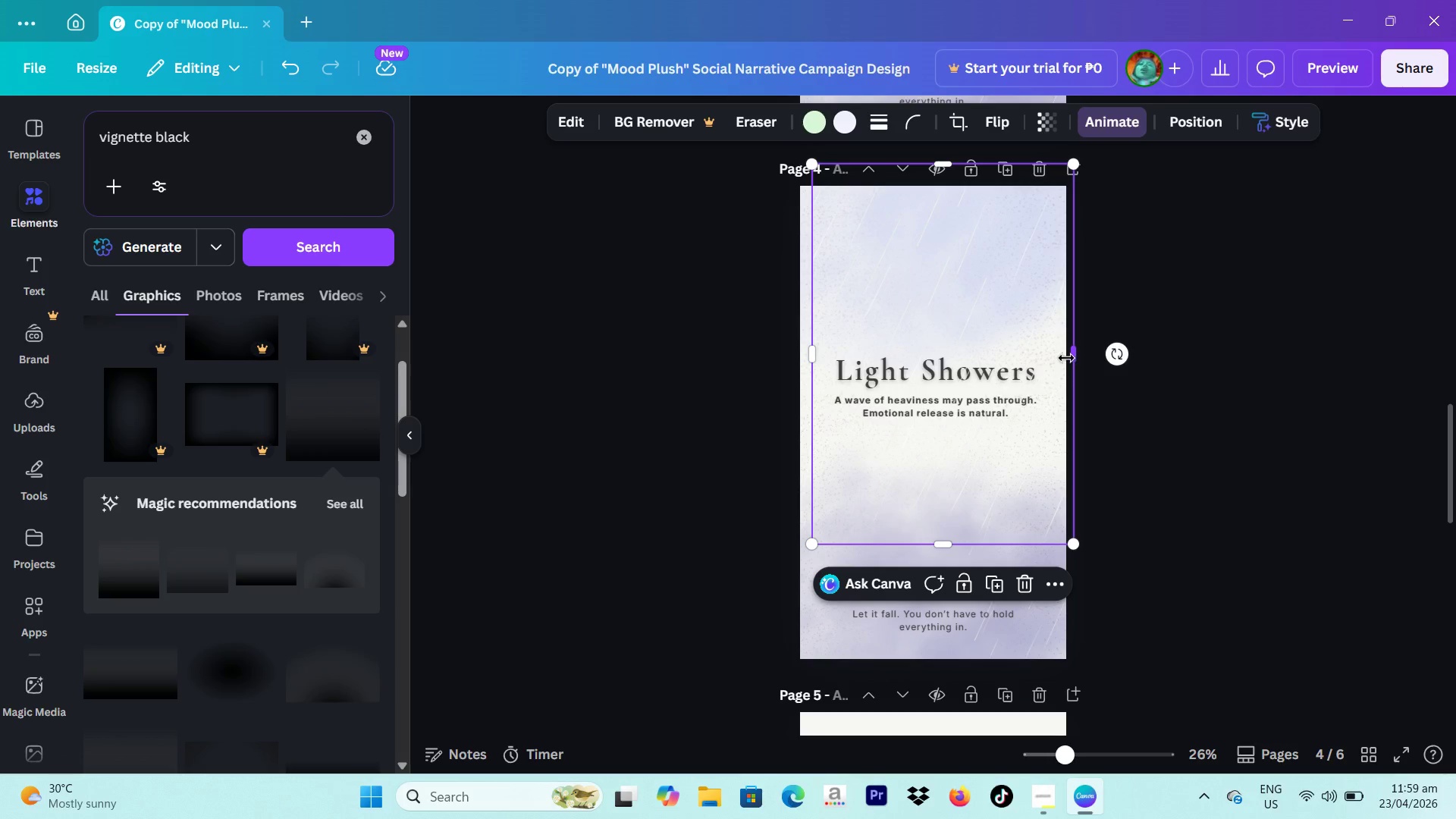 
key(Backspace)
 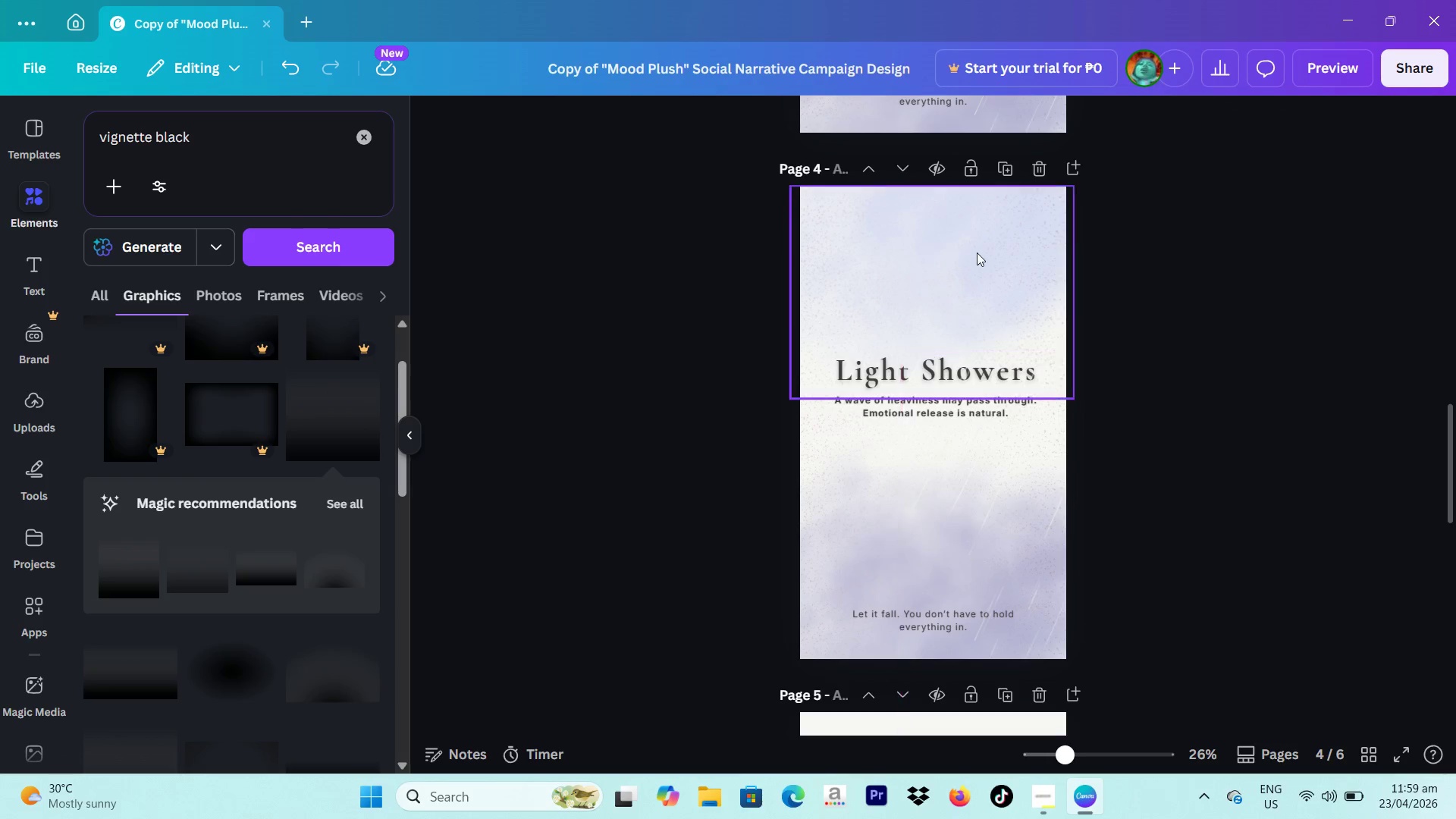 
left_click([975, 249])
 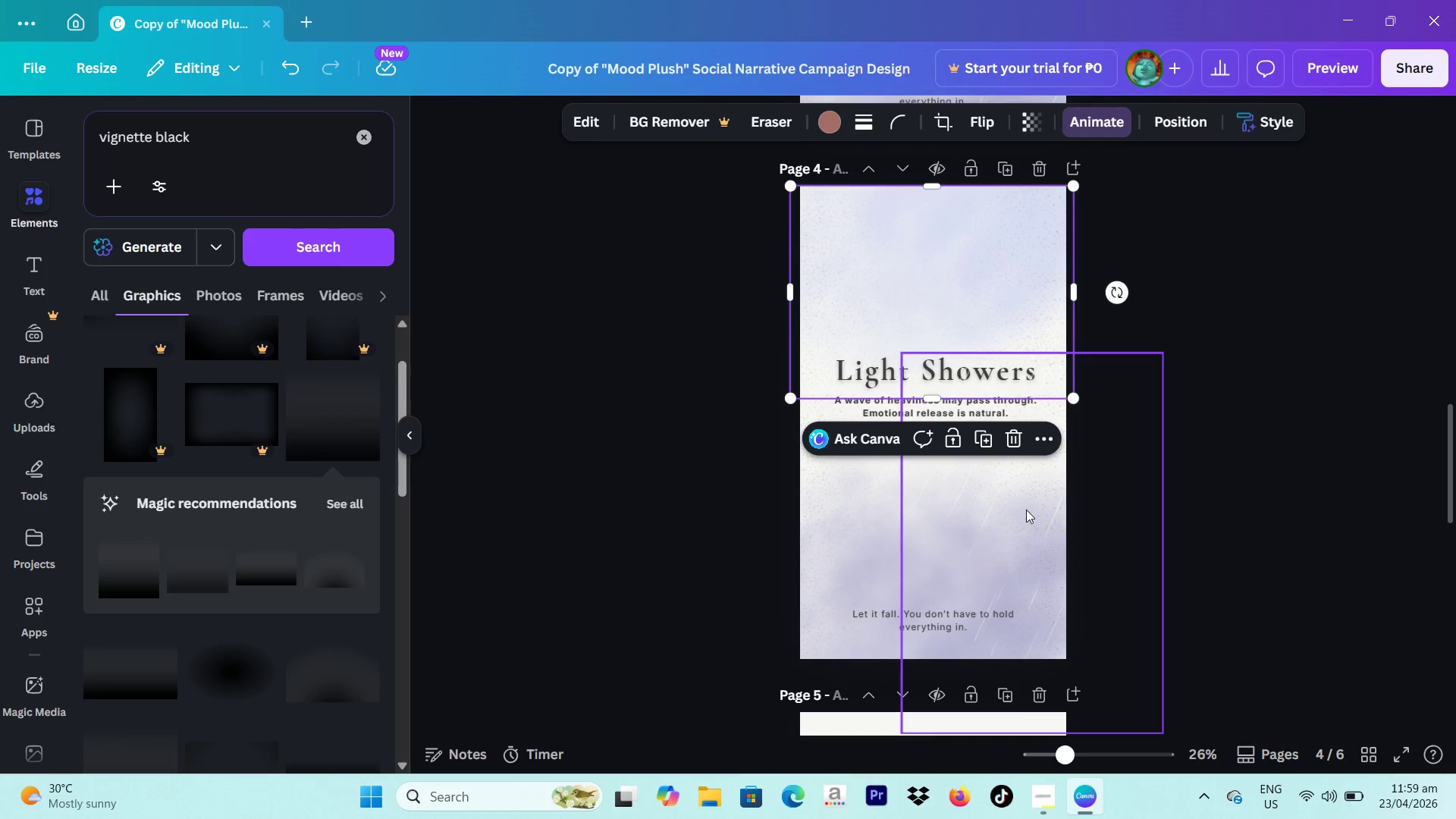 
left_click([1026, 510])
 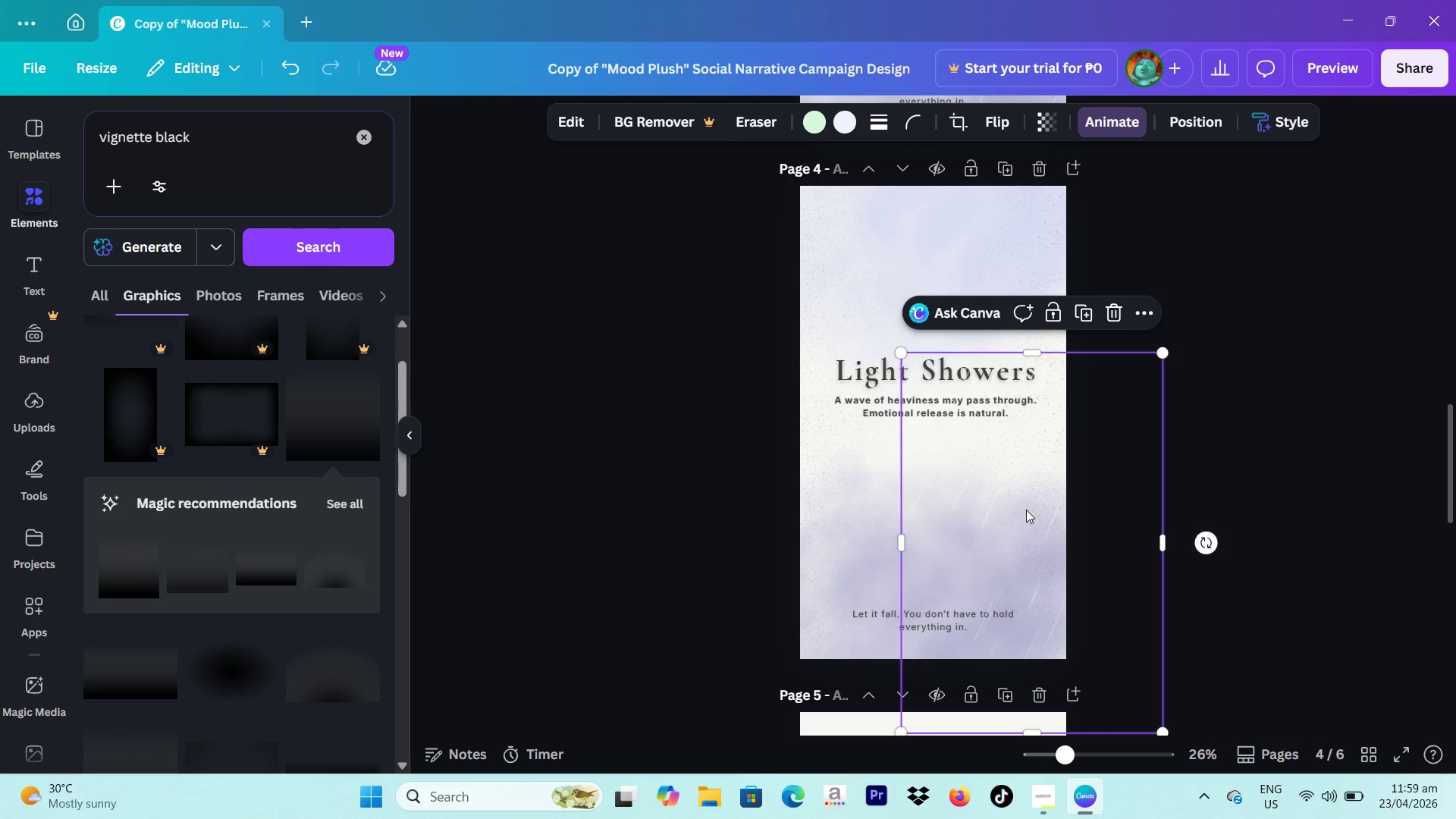 
key(Backspace)
 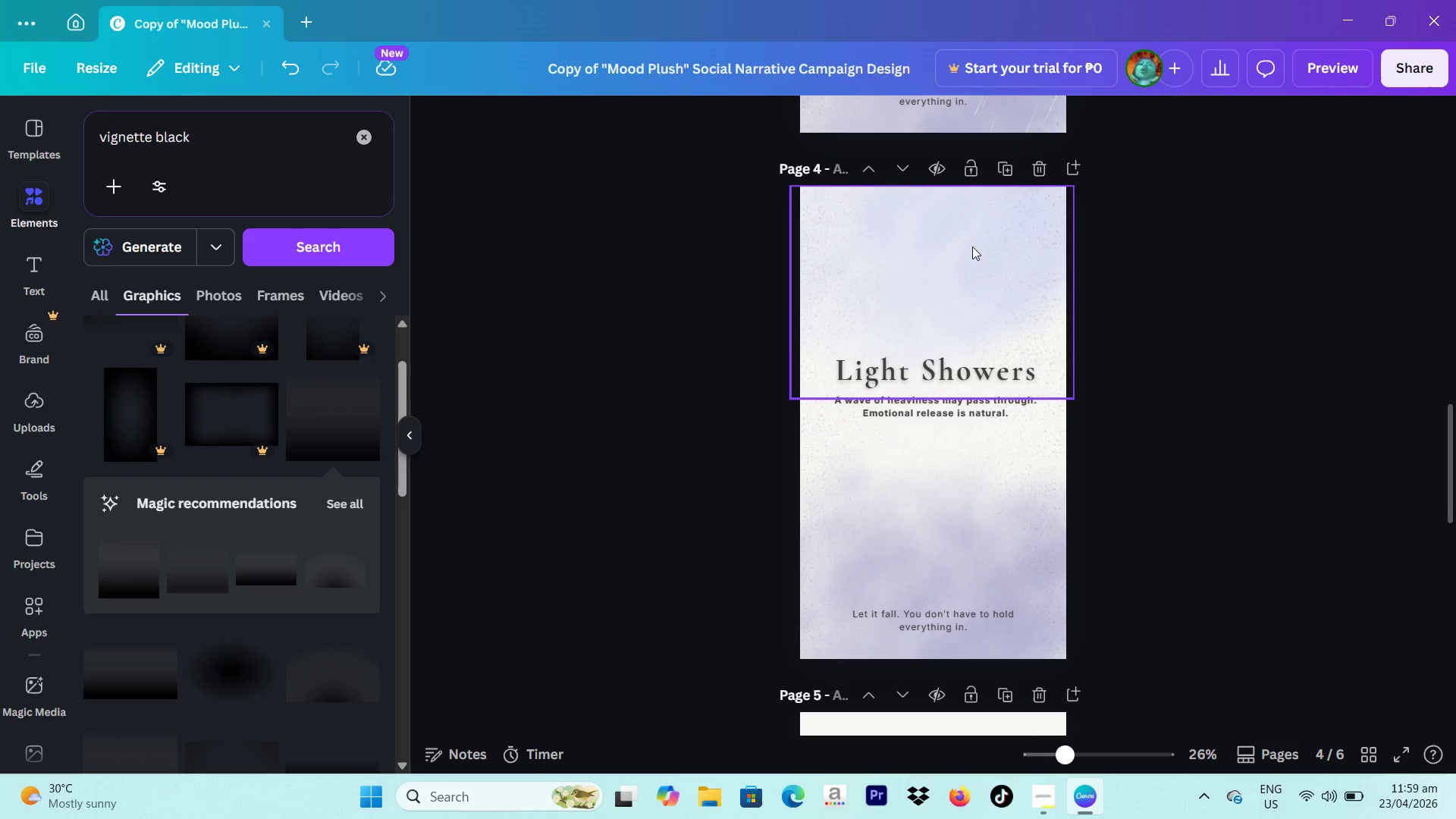 
left_click([971, 243])
 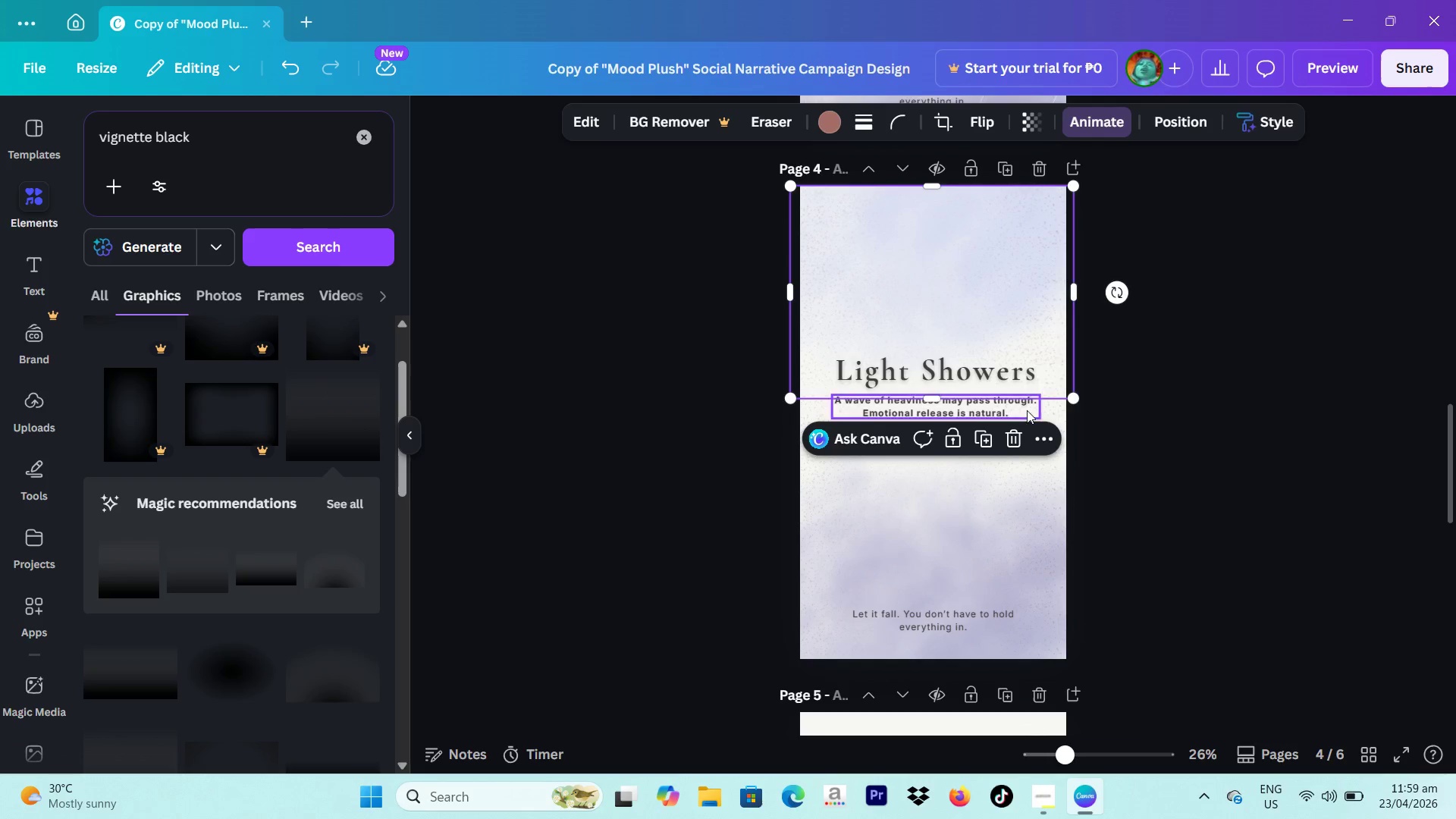 
left_click_drag(start_coordinate=[1037, 320], to_coordinate=[1040, 306])
 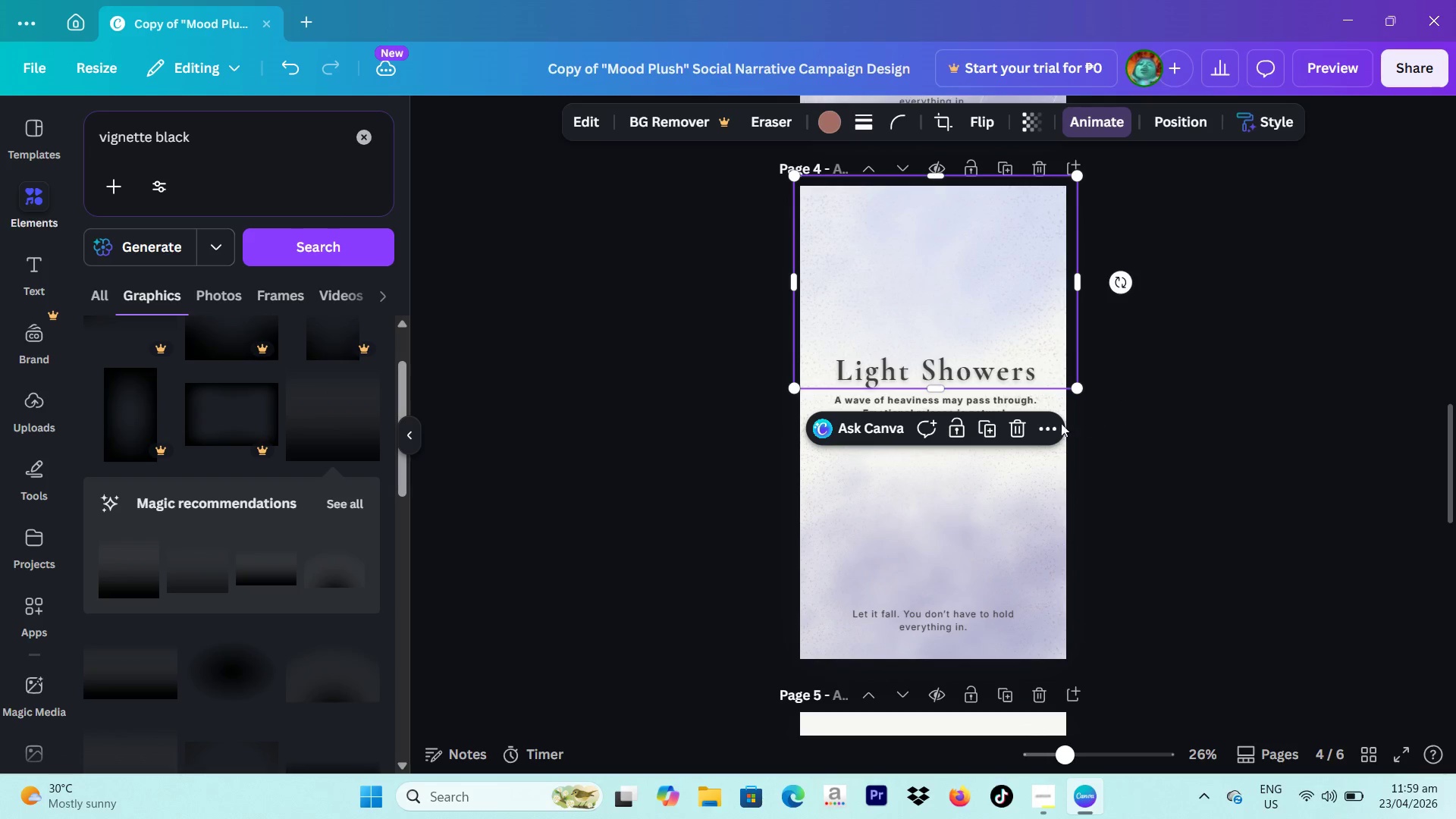 
left_click([1050, 426])
 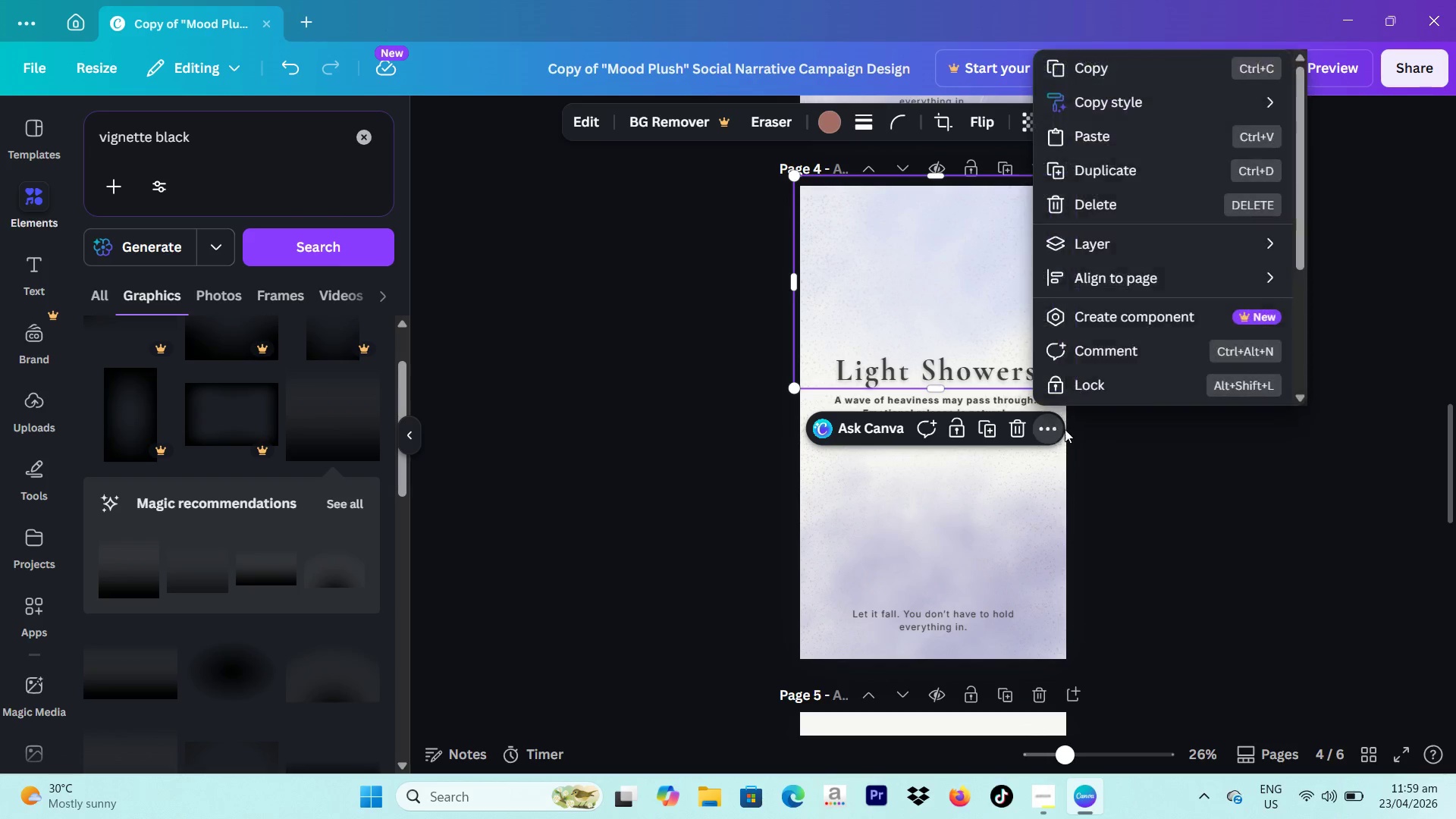 
scroll: coordinate [1097, 259], scroll_direction: up, amount: 2.0
 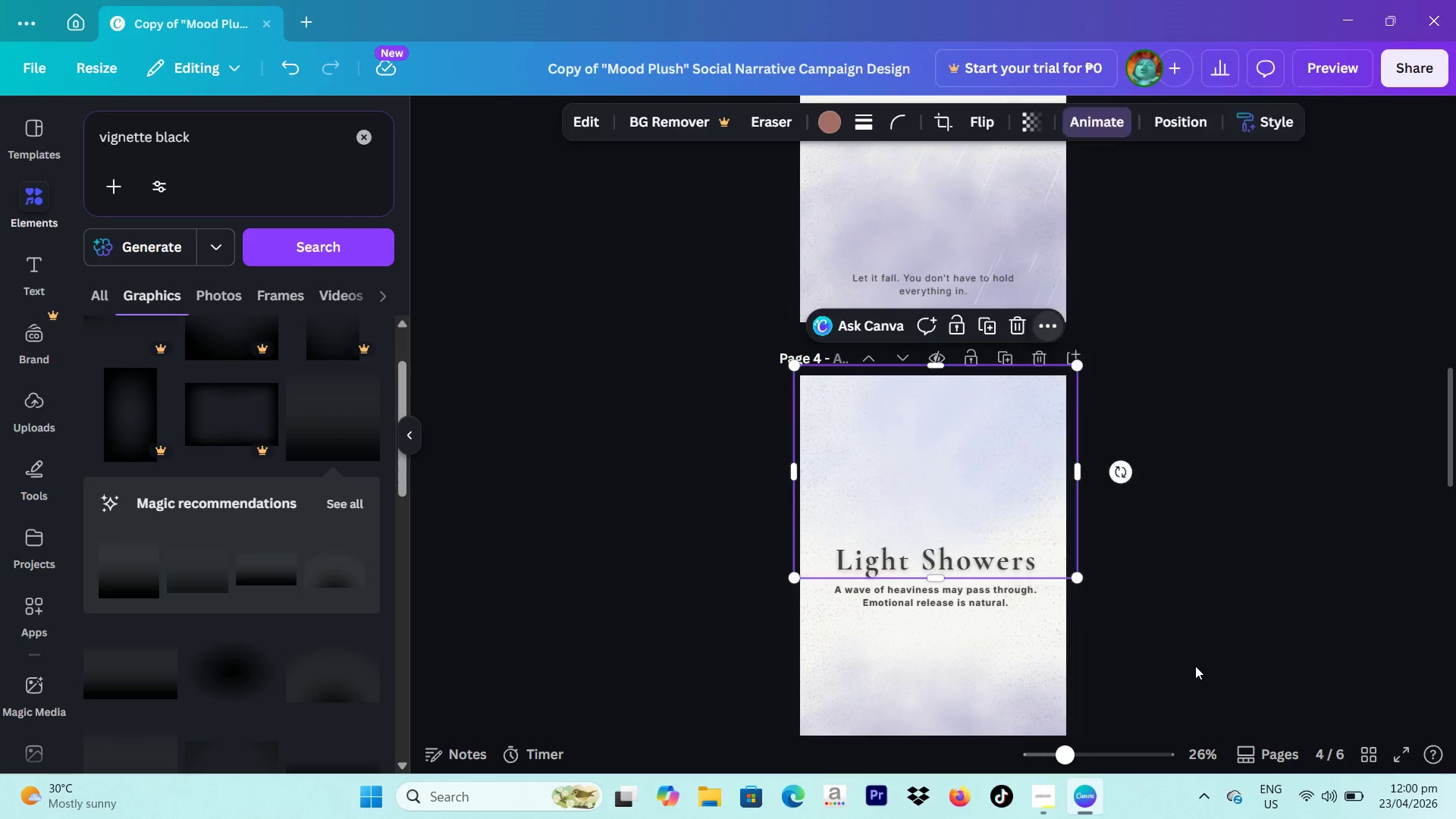 
double_click([957, 560])
 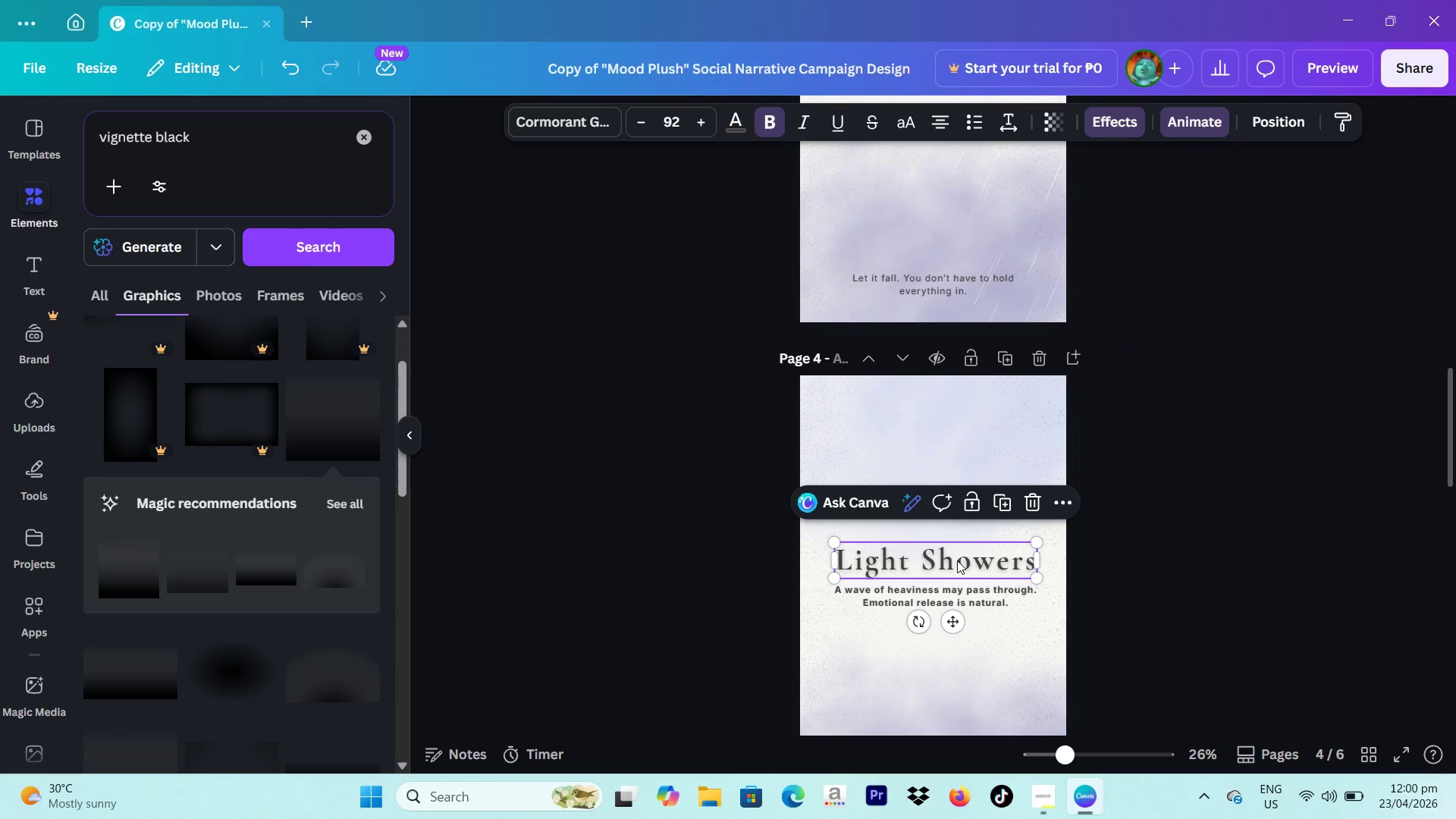 
triple_click([957, 560])
 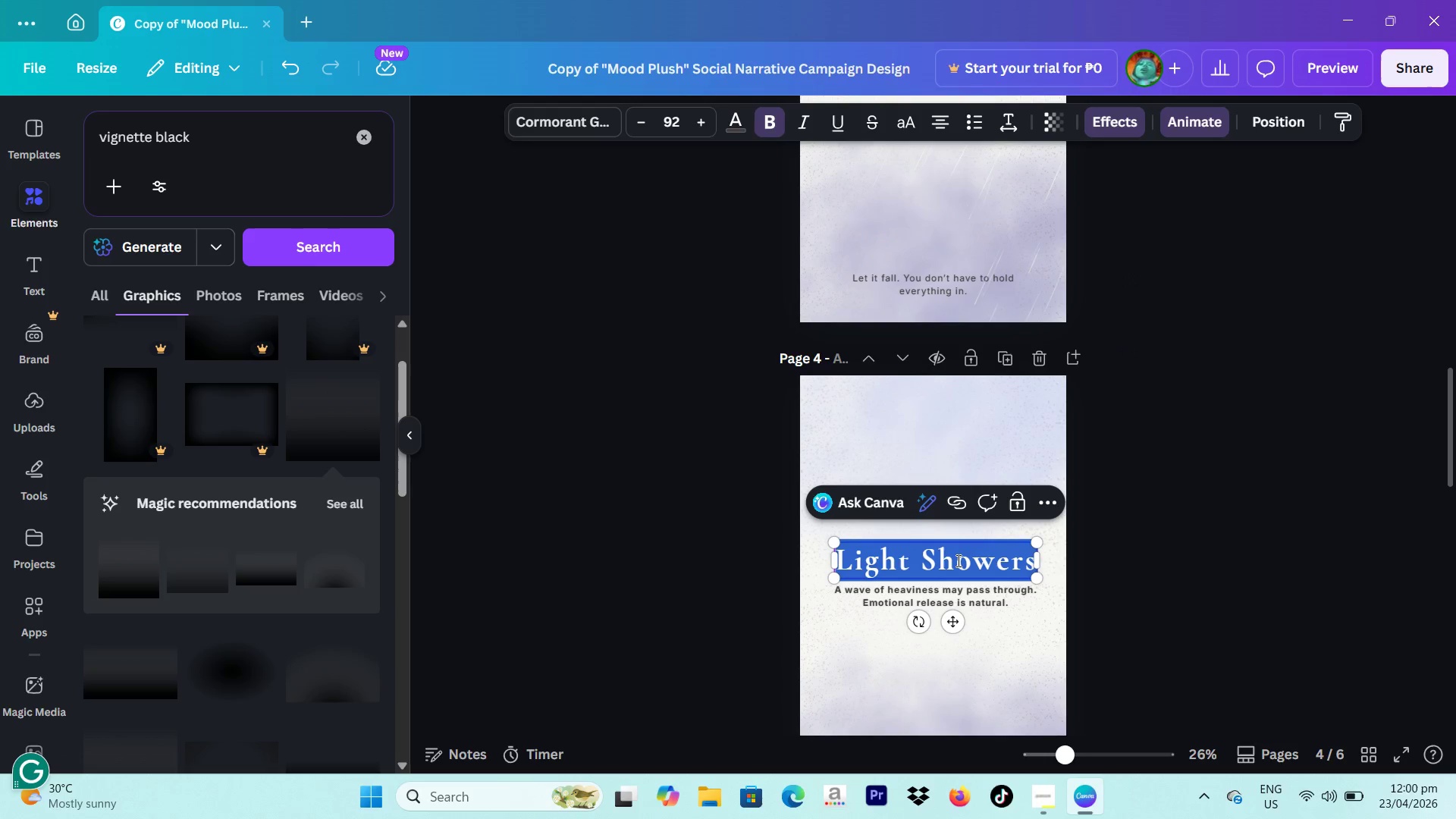 
type(Clear conditions)
 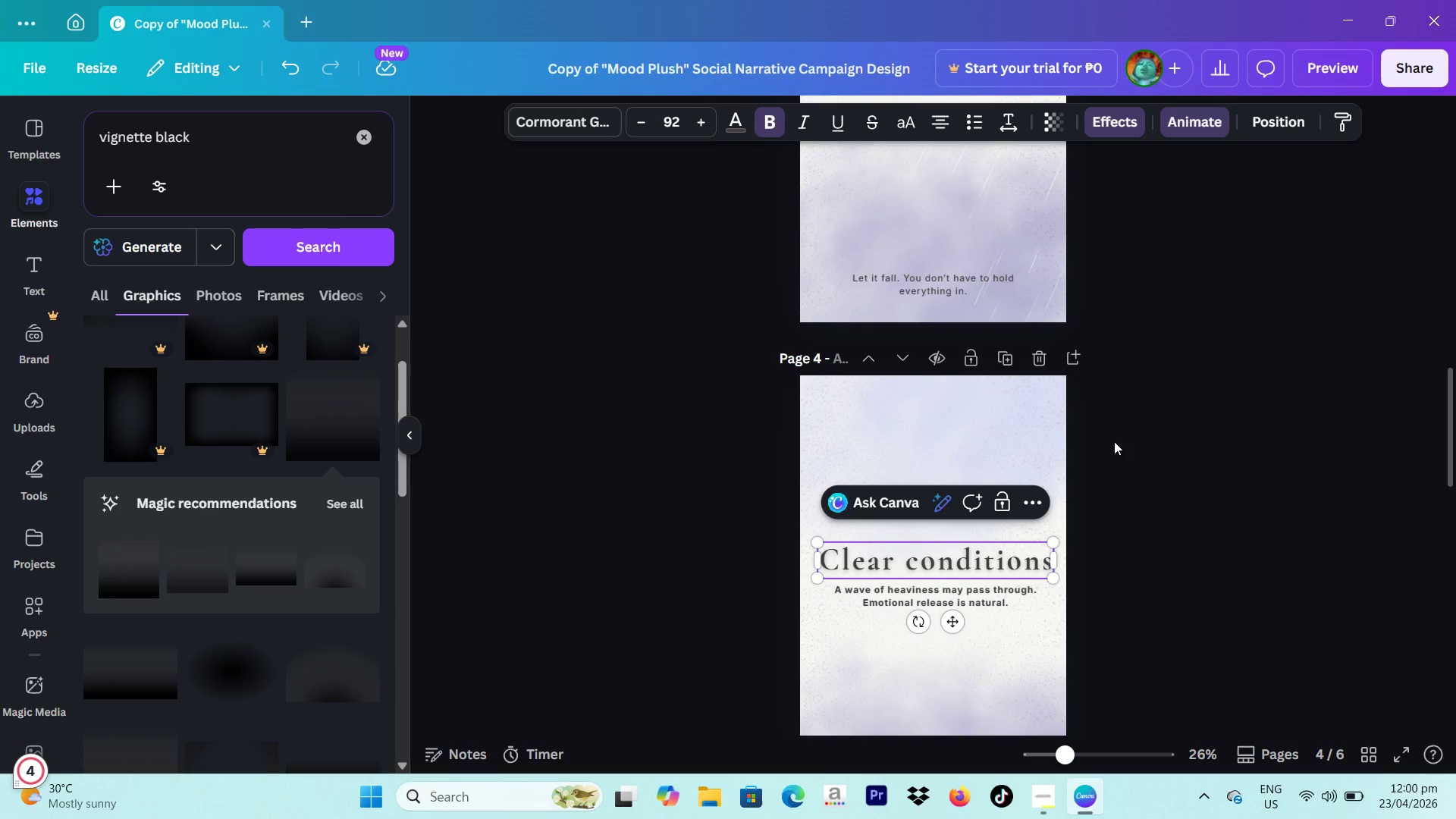 
scroll: coordinate [1145, 499], scroll_direction: none, amount: 0.0
 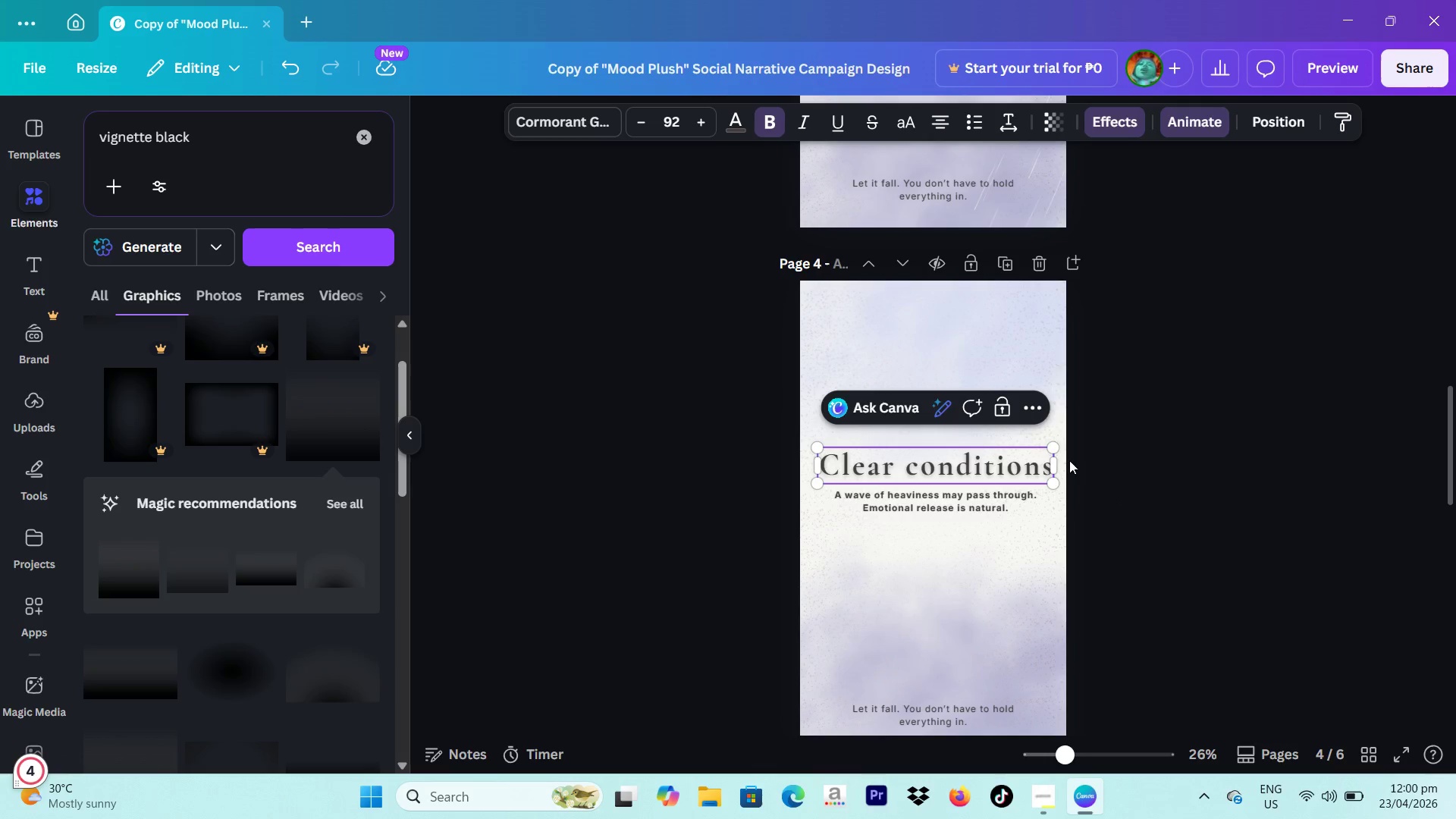 
left_click_drag(start_coordinate=[1056, 460], to_coordinate=[1034, 464])
 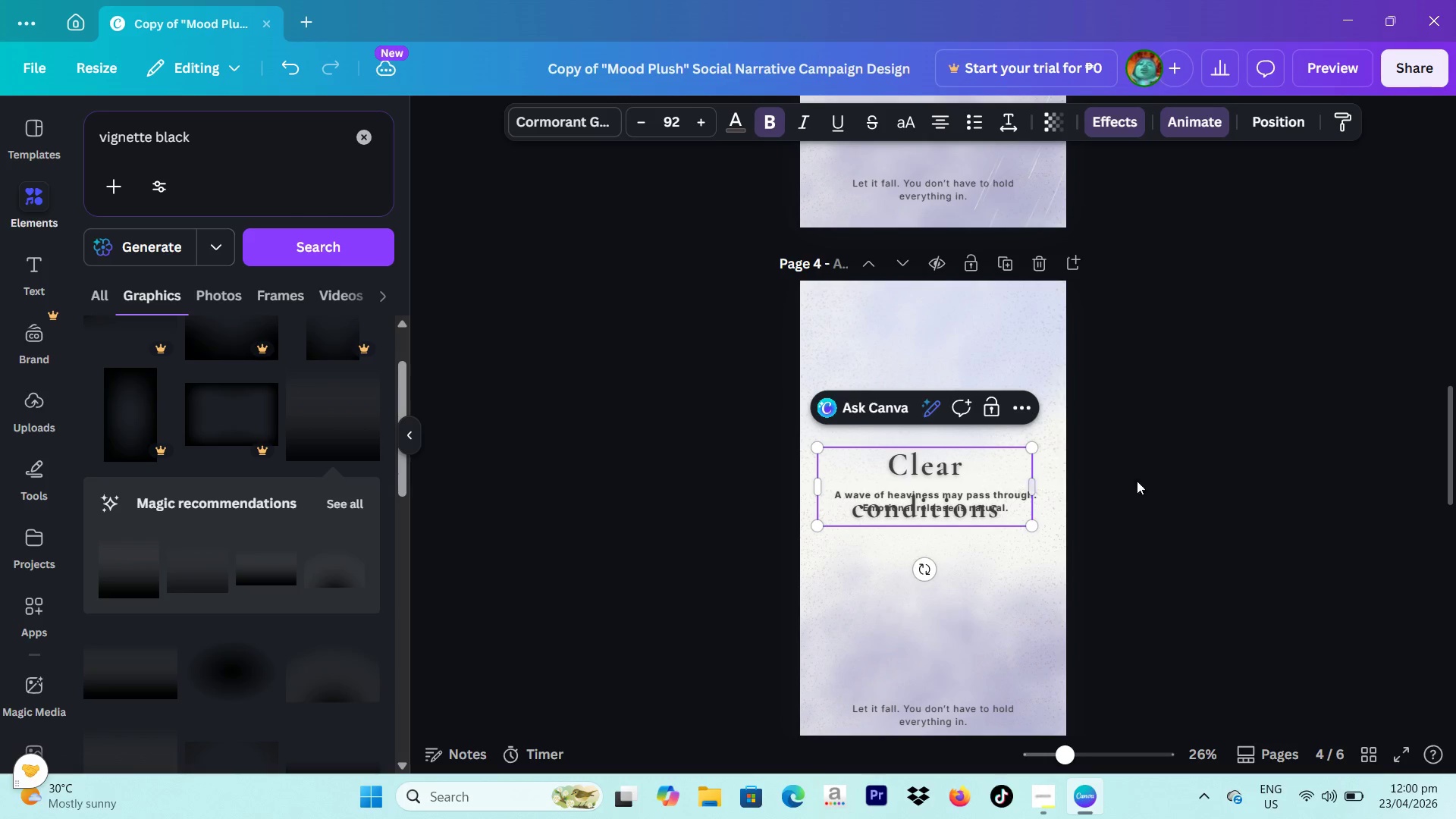 
left_click([1208, 459])
 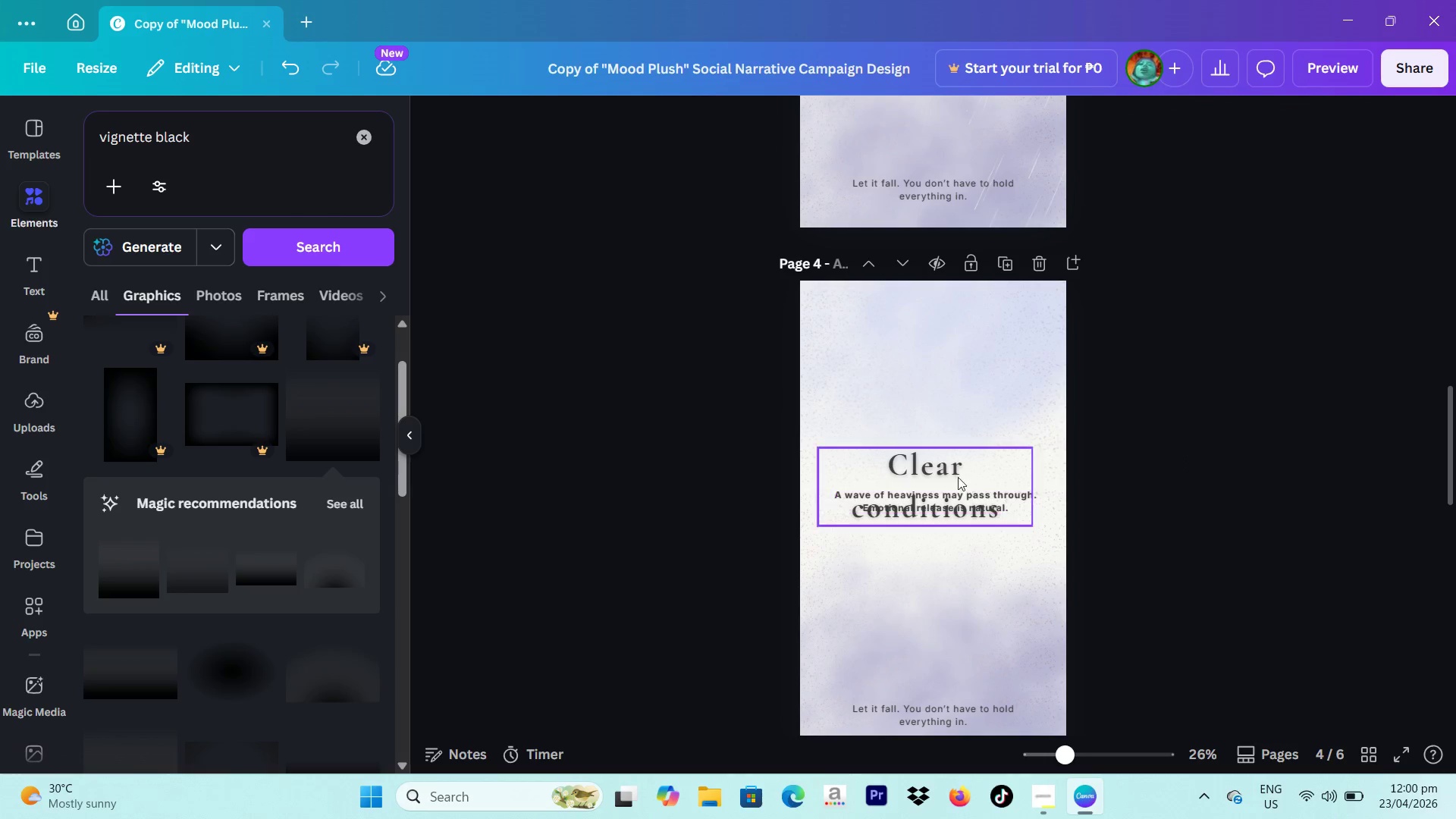 
left_click_drag(start_coordinate=[955, 475], to_coordinate=[937, 345])
 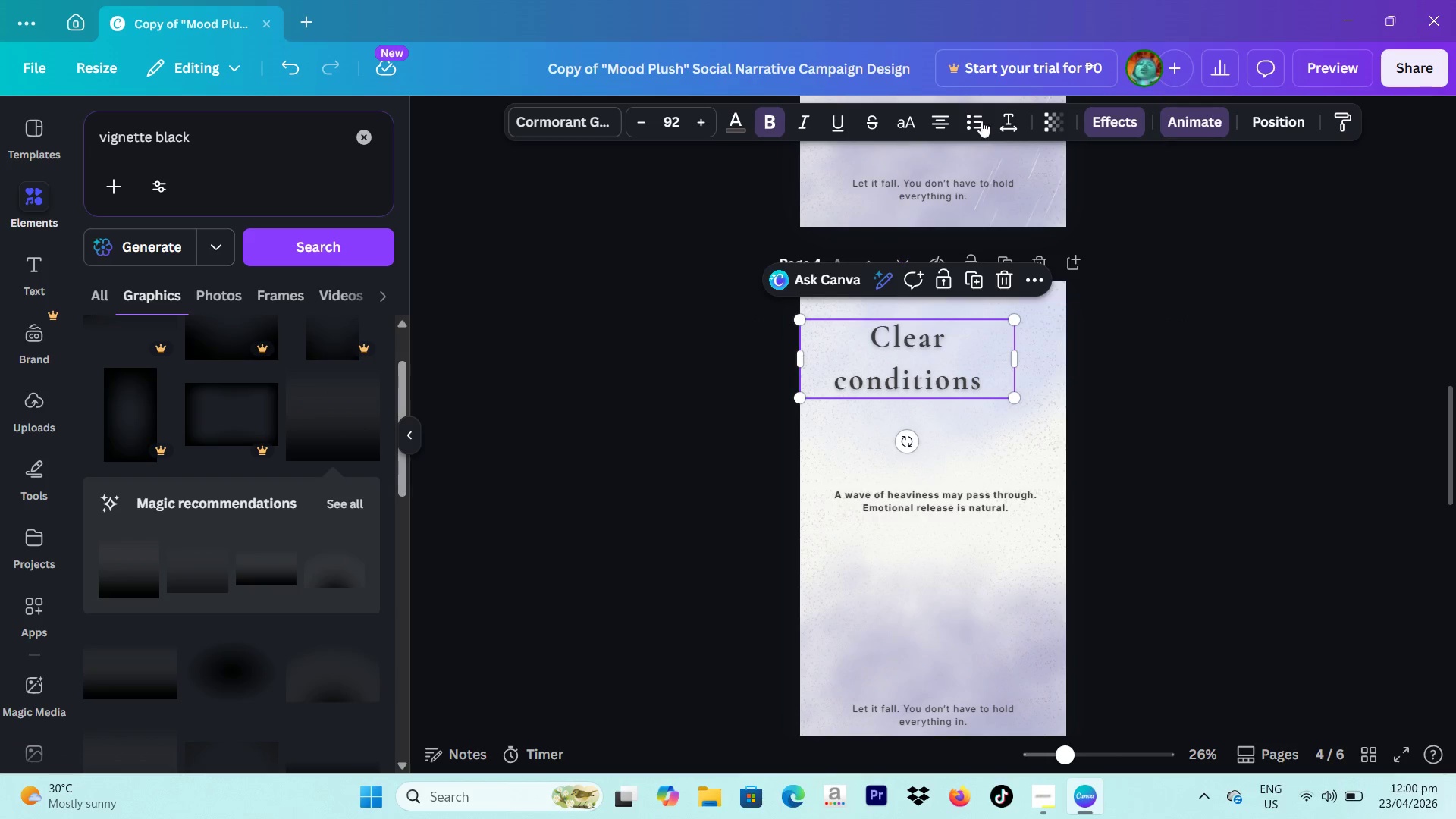 
mouse_move([940, 134])
 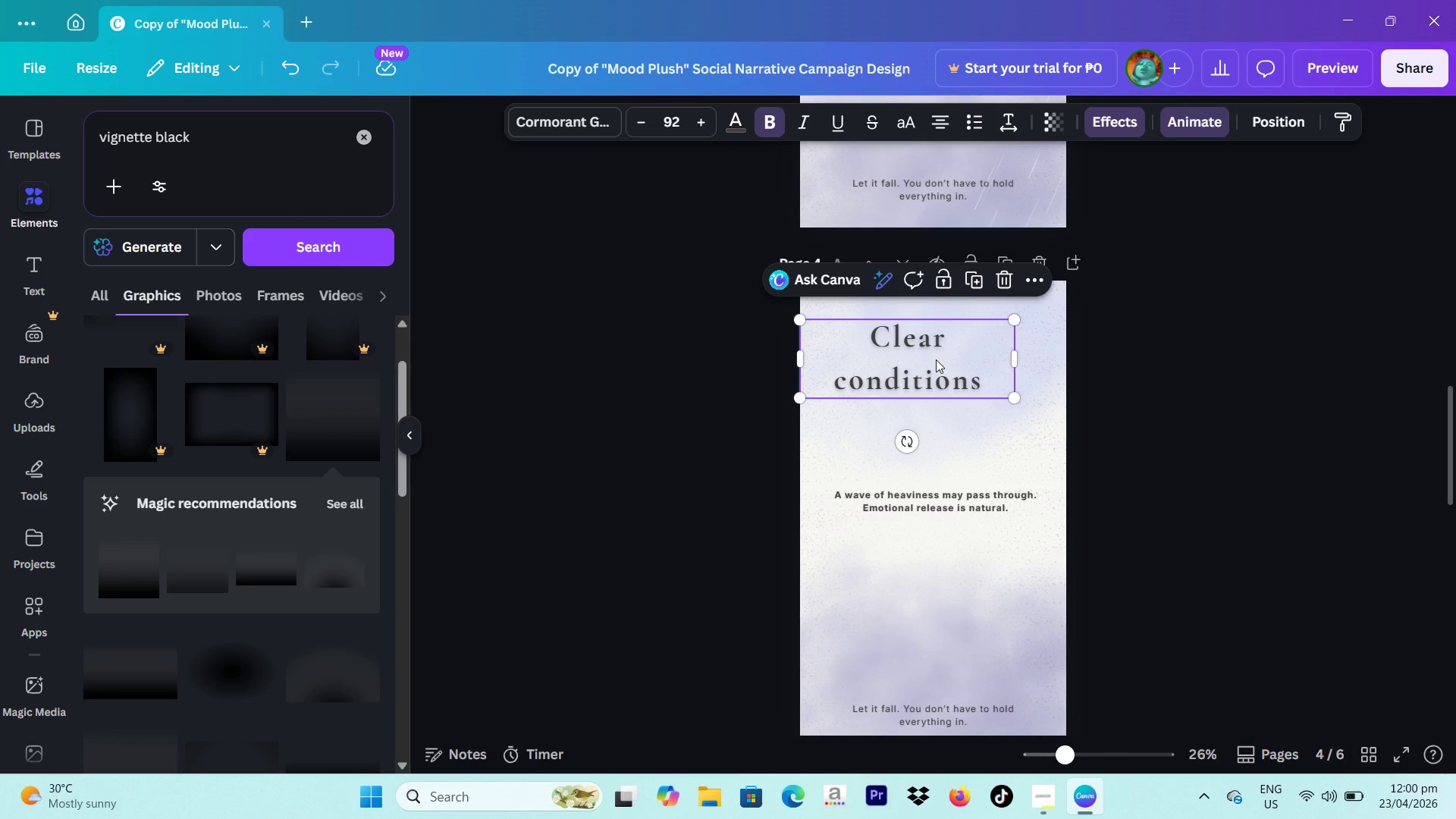 
left_click_drag(start_coordinate=[936, 359], to_coordinate=[965, 392])
 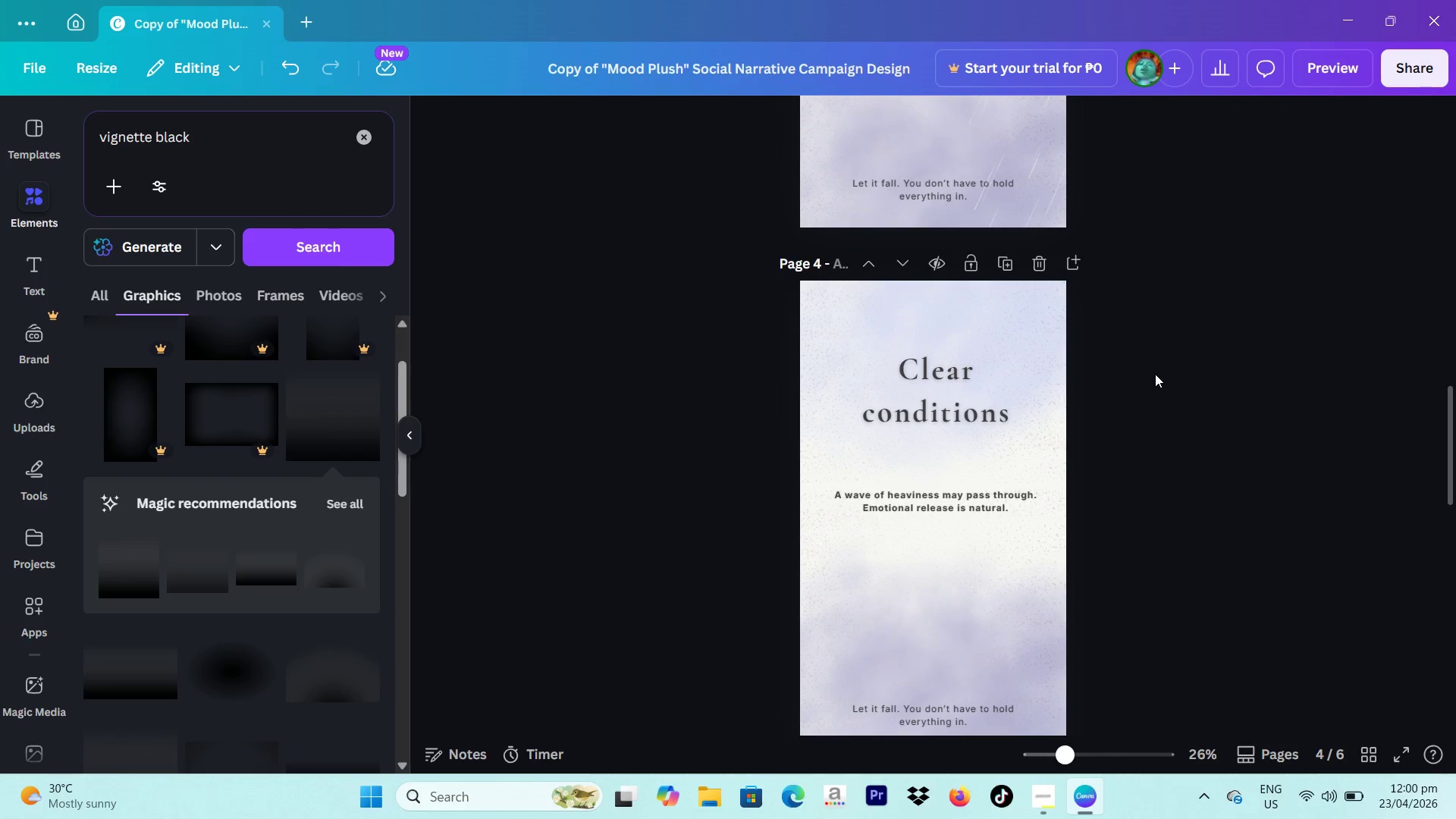 
scroll: coordinate [1153, 340], scroll_direction: down, amount: 1.0
 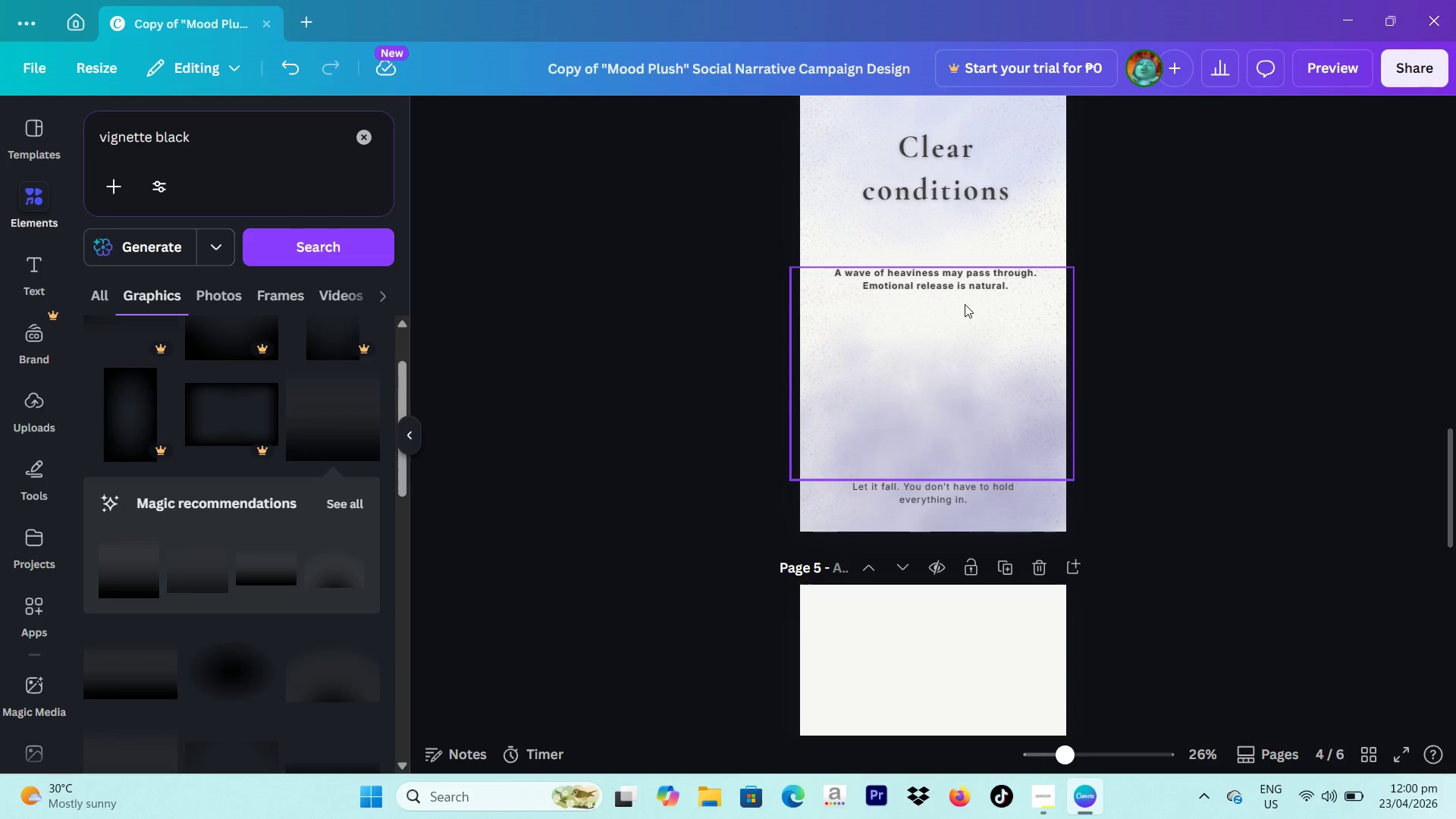 
scroll: coordinate [962, 299], scroll_direction: none, amount: 0.0
 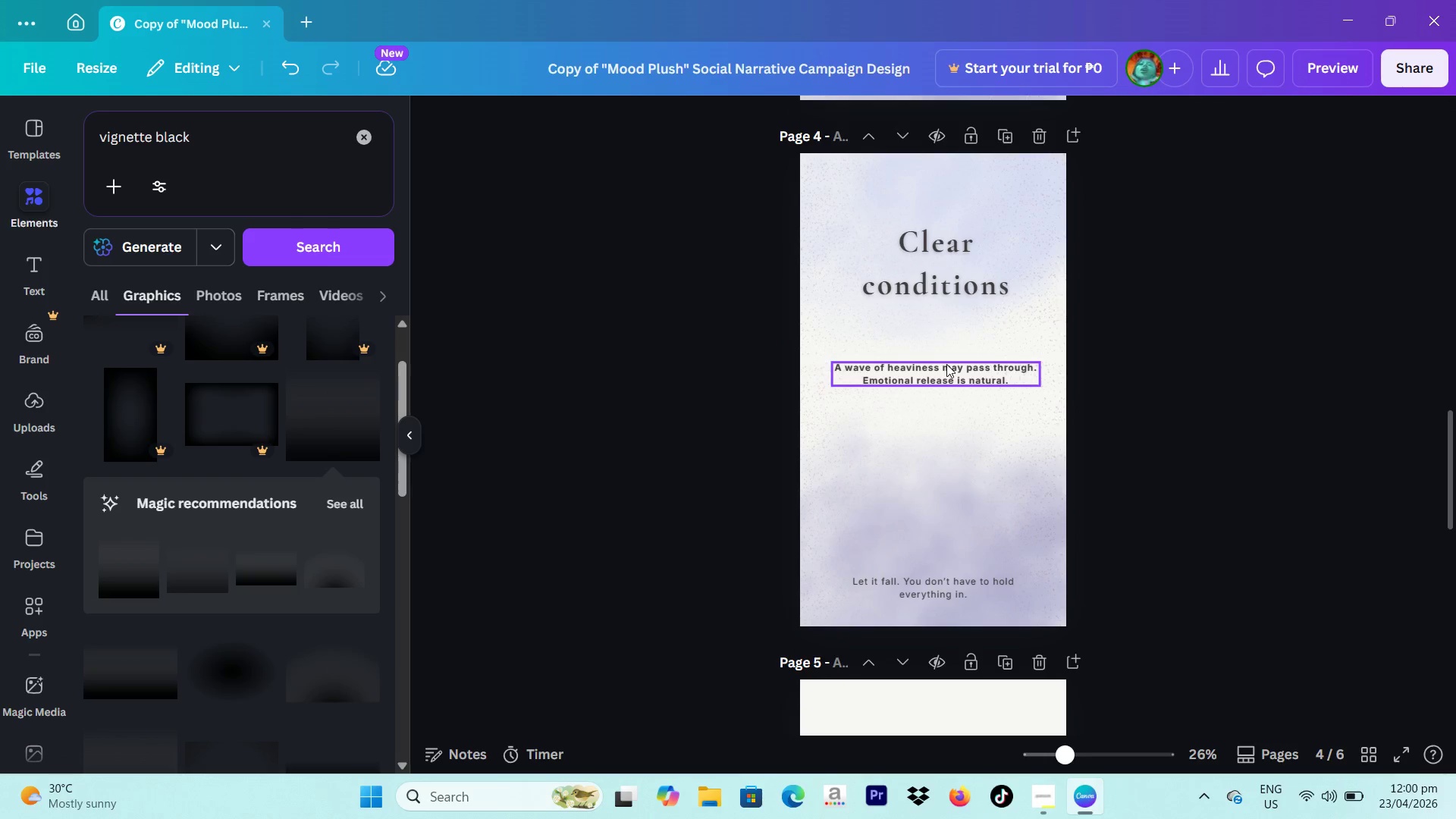 
double_click([946, 364])
 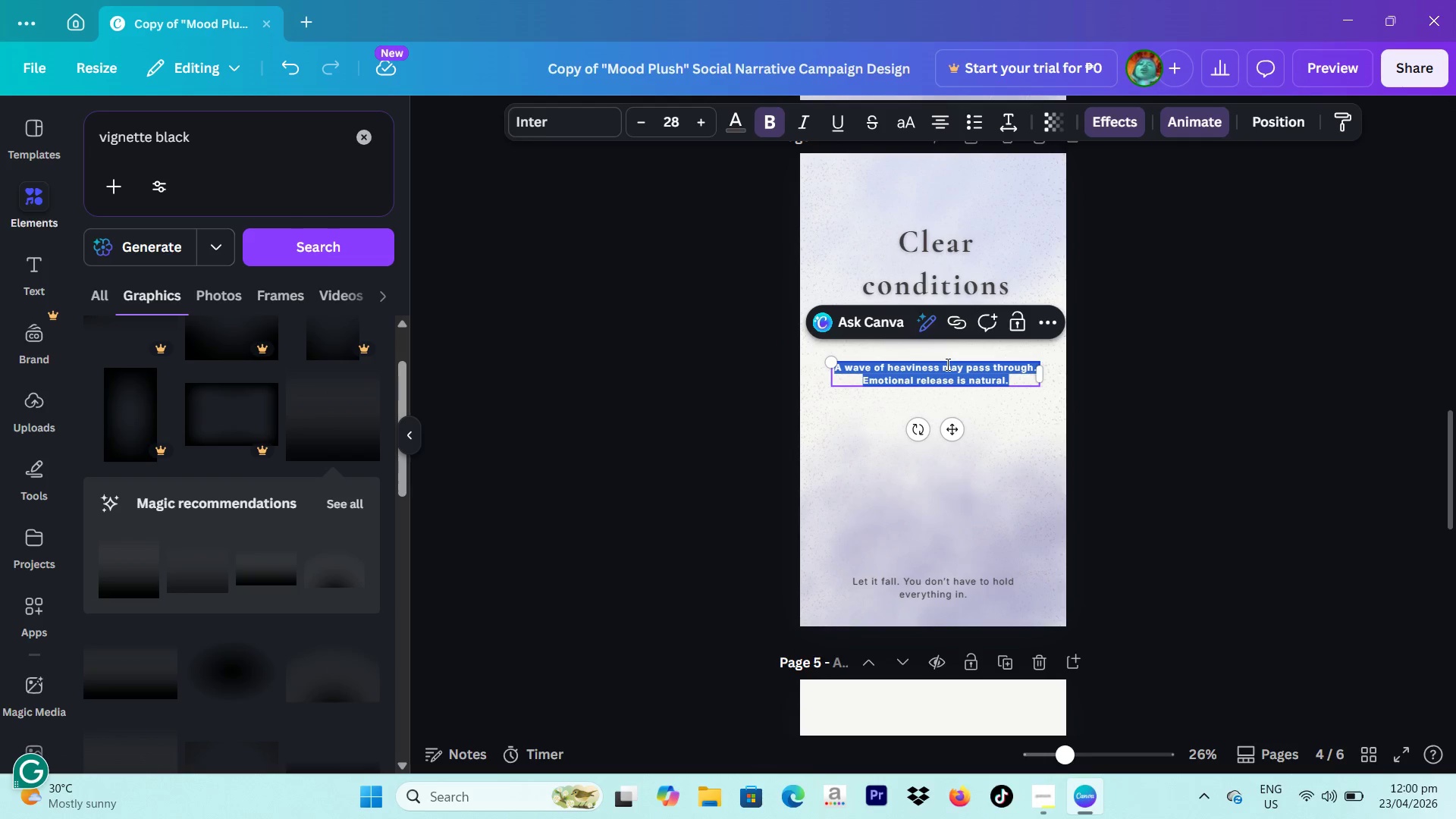 
type(Mental space opens. Clarity and cal,)
key(Backspace)
type(m return.)
 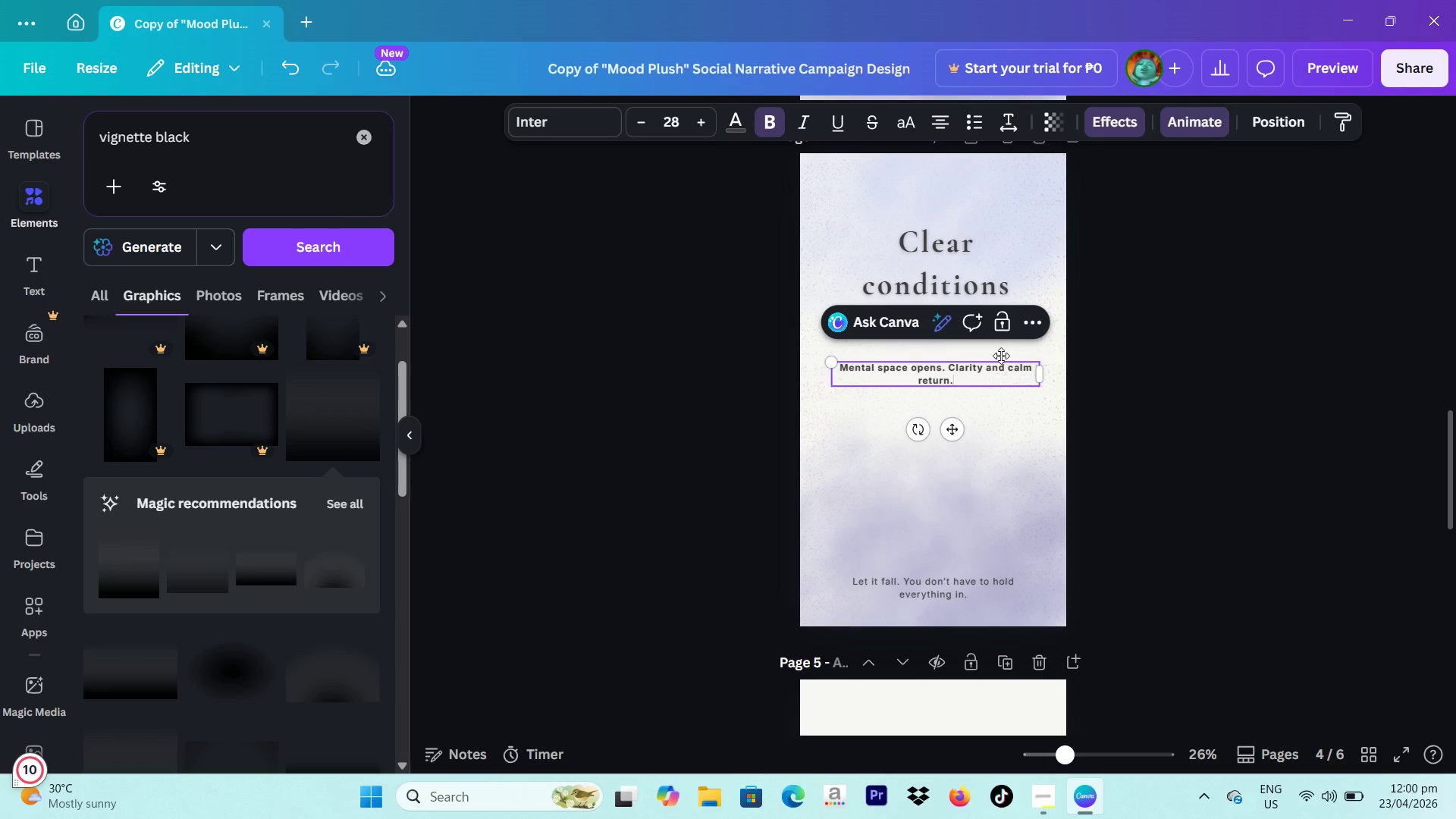 
left_click_drag(start_coordinate=[1048, 372], to_coordinate=[965, 380])
 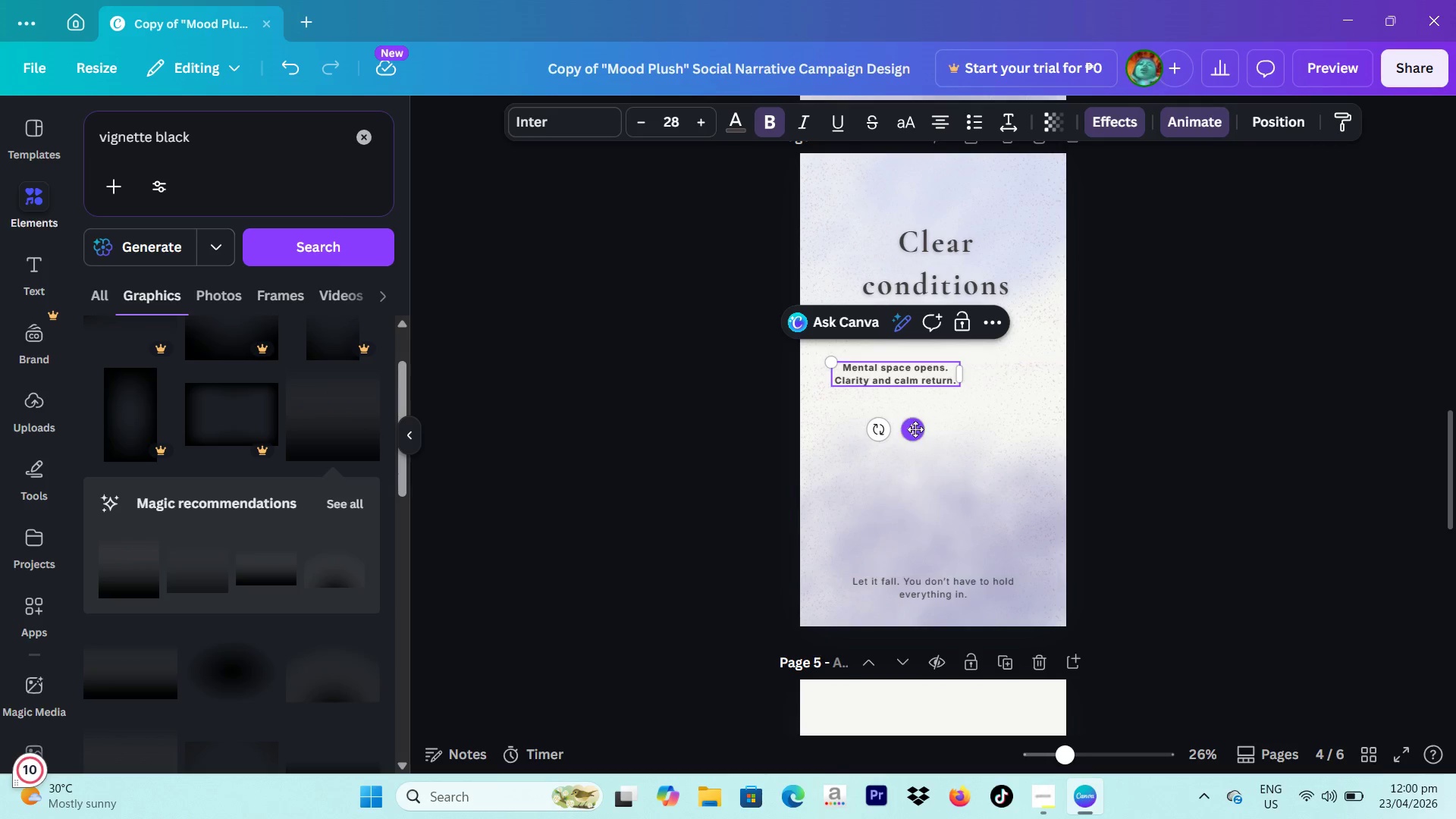 
left_click_drag(start_coordinate=[915, 429], to_coordinate=[958, 373])
 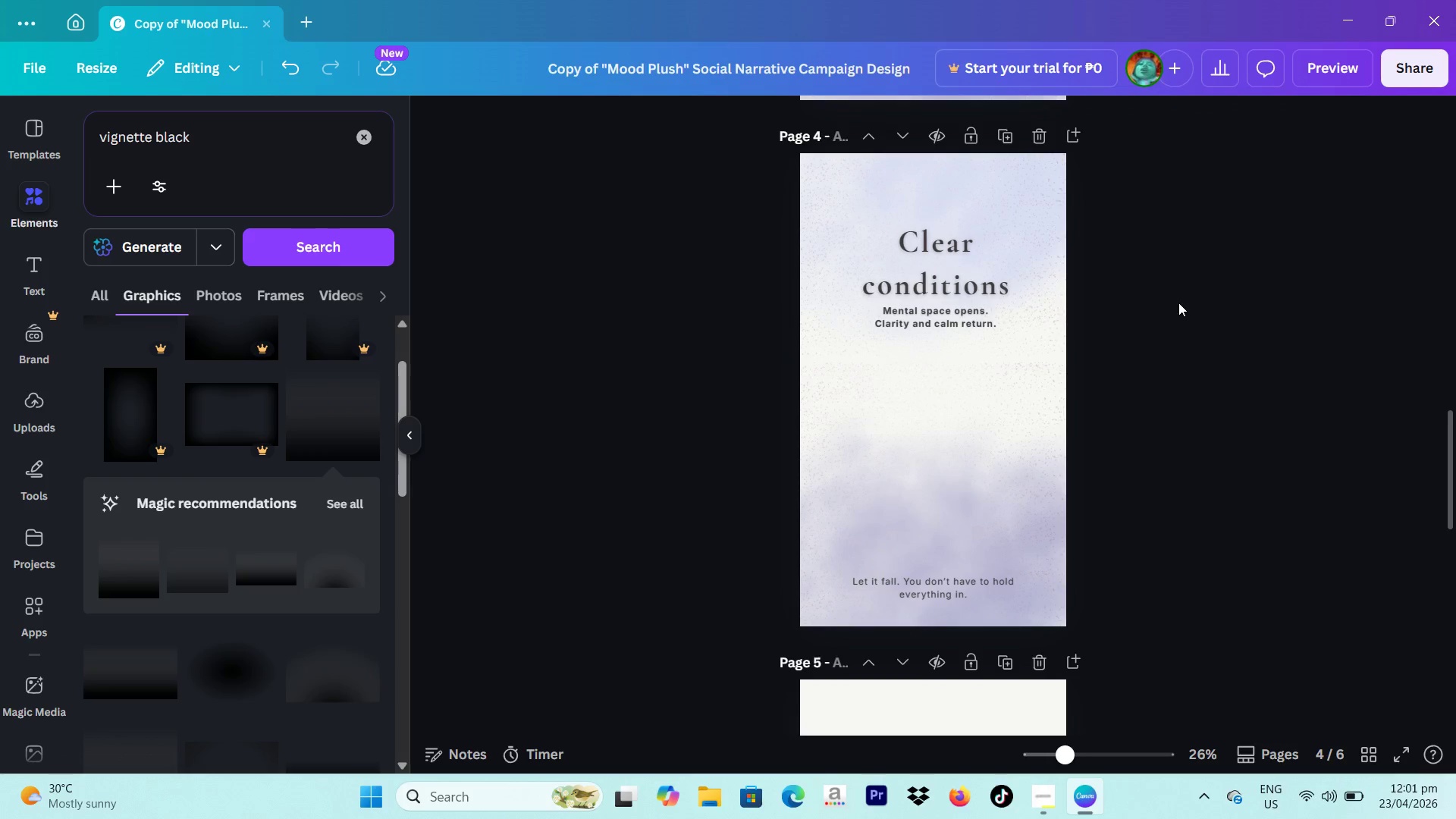 
scroll: coordinate [1179, 301], scroll_direction: up, amount: 2.0
 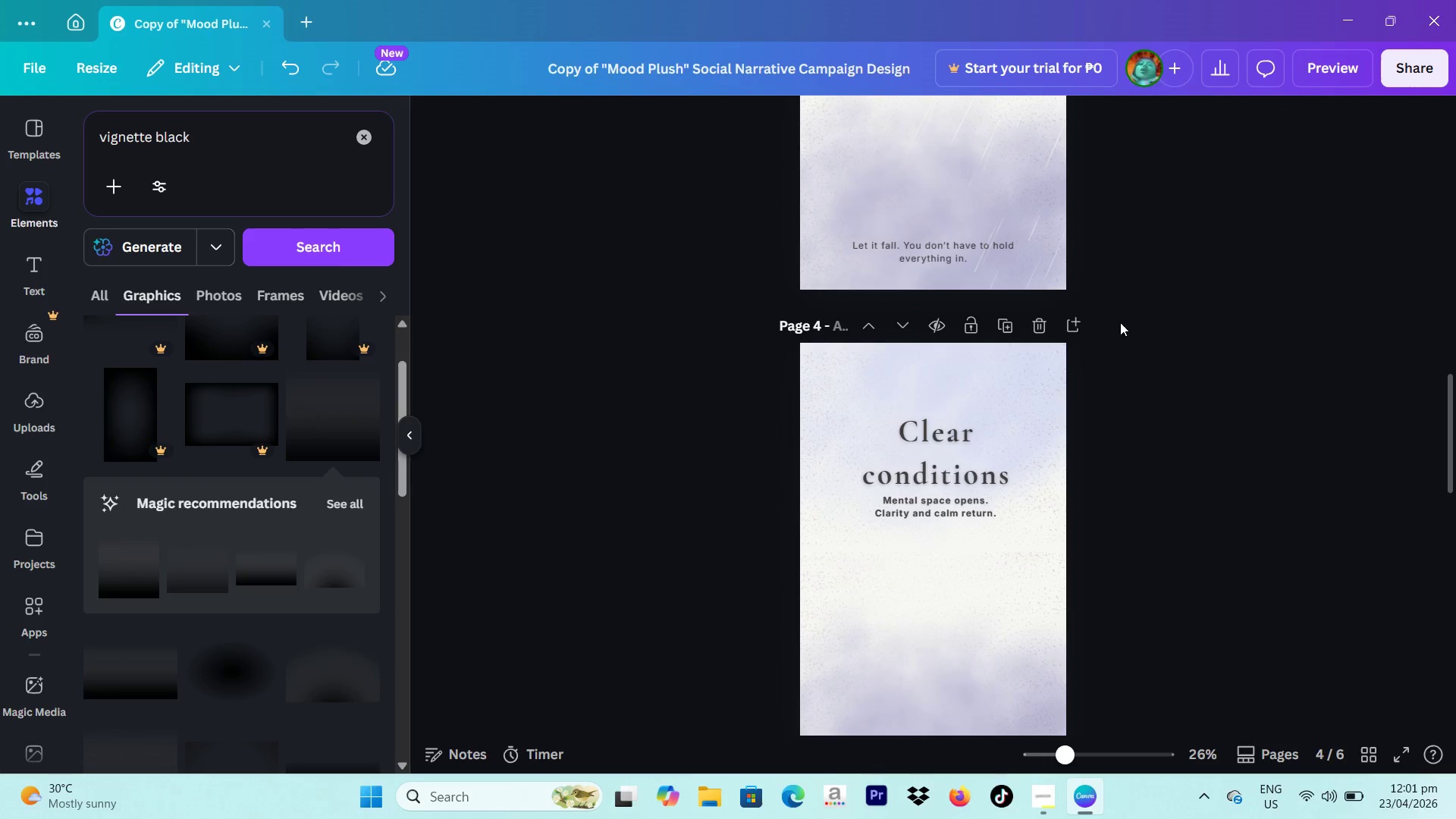 
scroll: coordinate [1112, 348], scroll_direction: none, amount: 0.0
 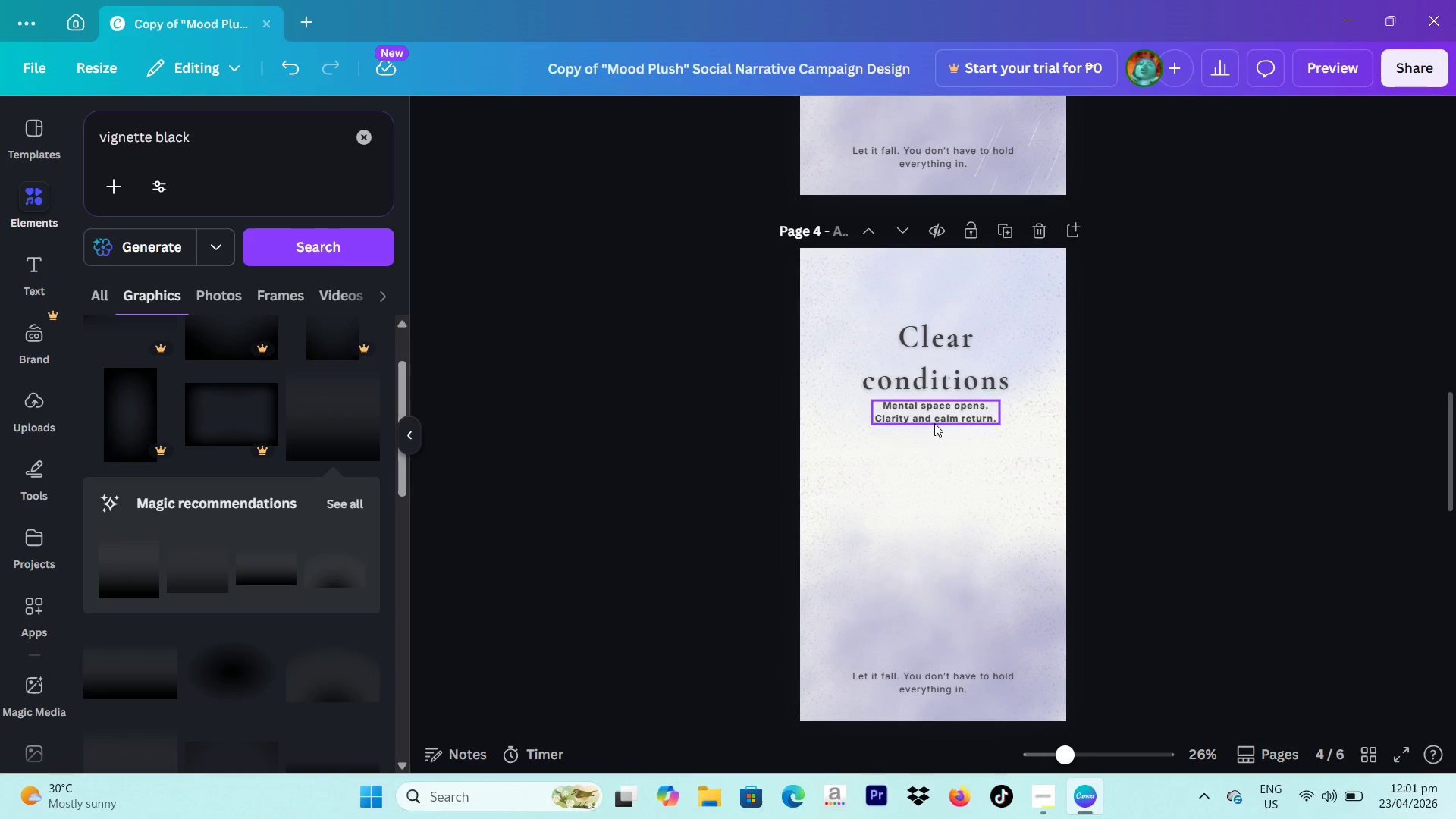 
left_click_drag(start_coordinate=[934, 419], to_coordinate=[937, 455])
 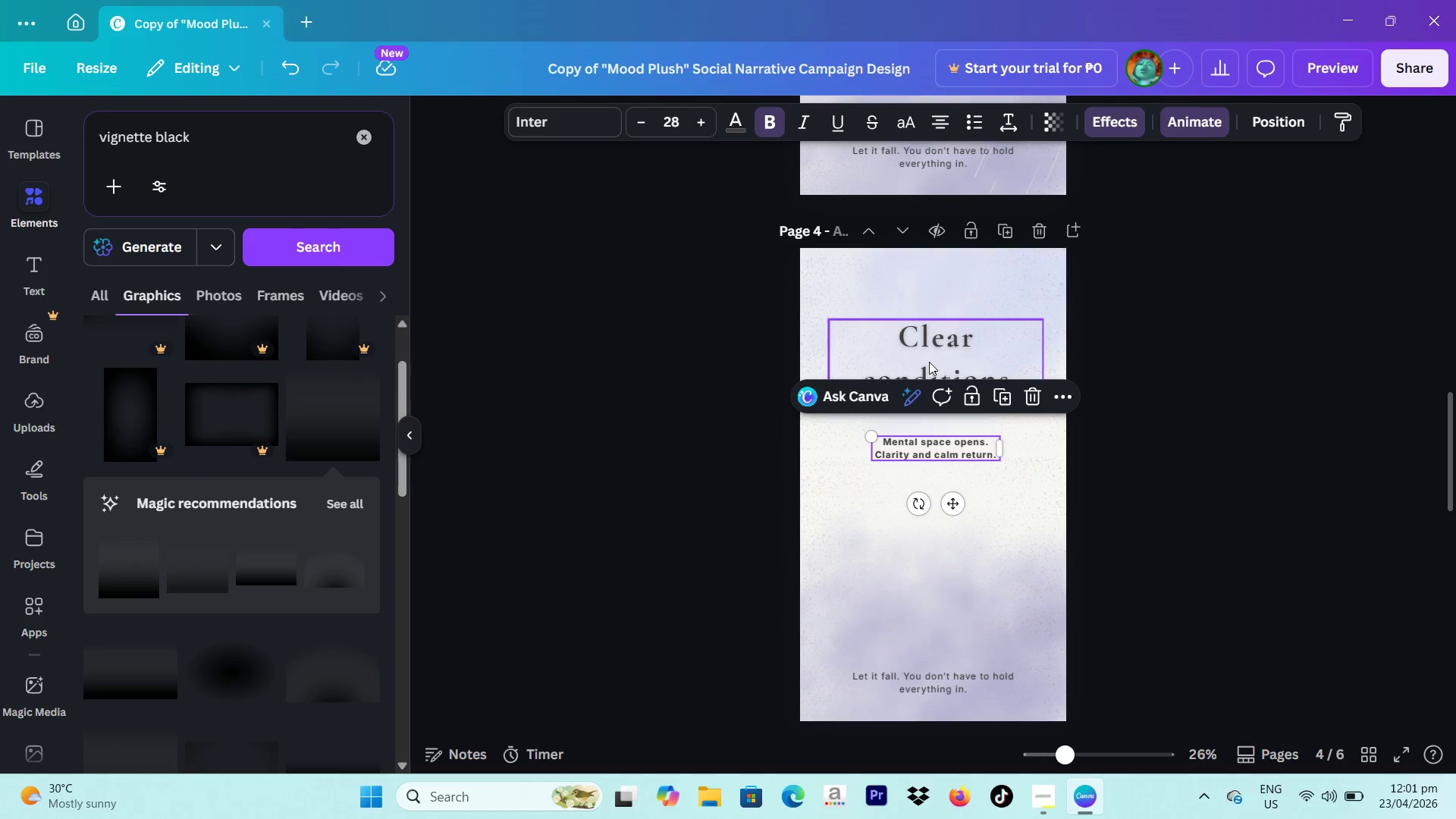 
left_click_drag(start_coordinate=[929, 362], to_coordinate=[930, 402])
 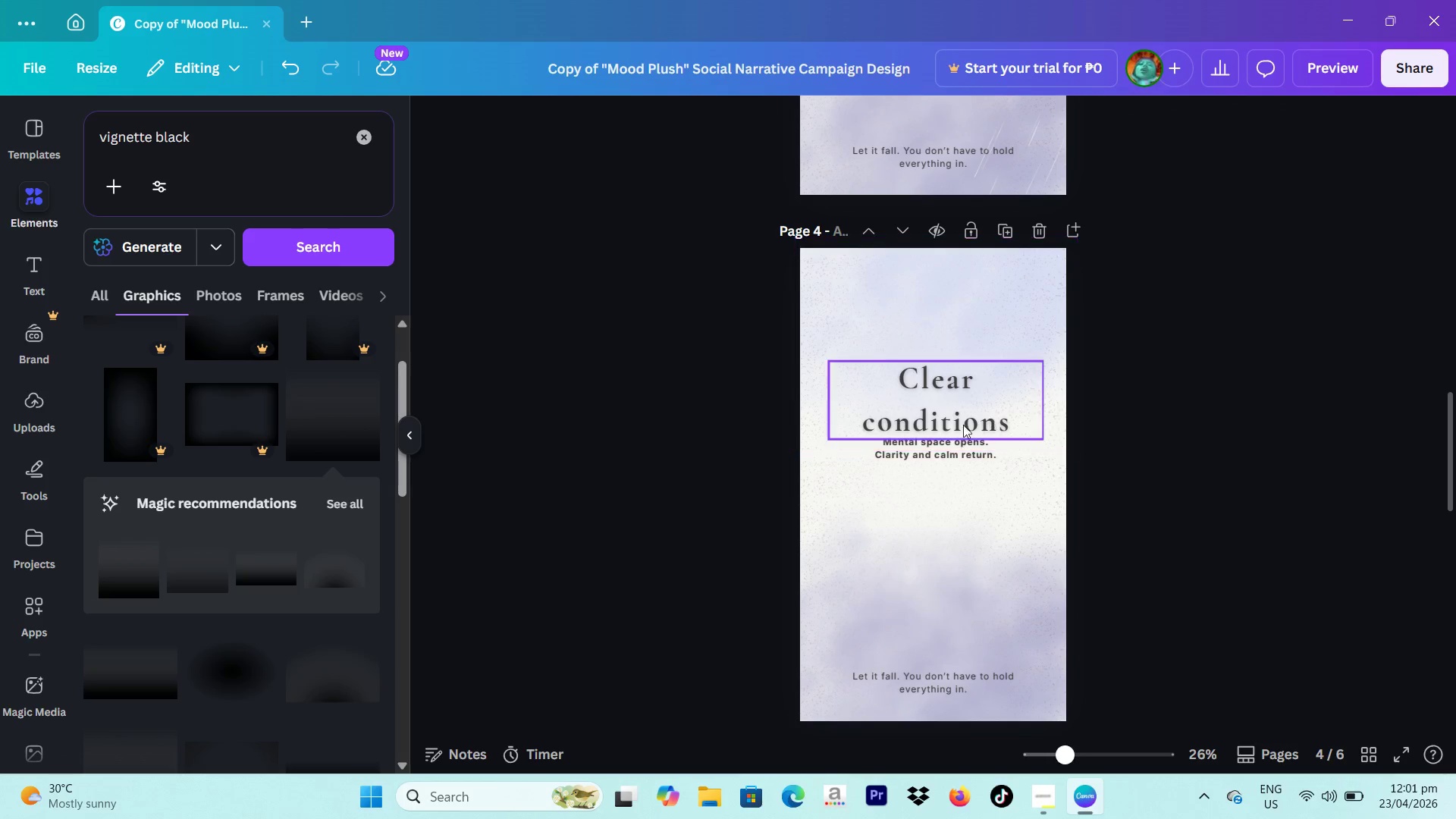 
left_click_drag(start_coordinate=[937, 419], to_coordinate=[937, 413])
 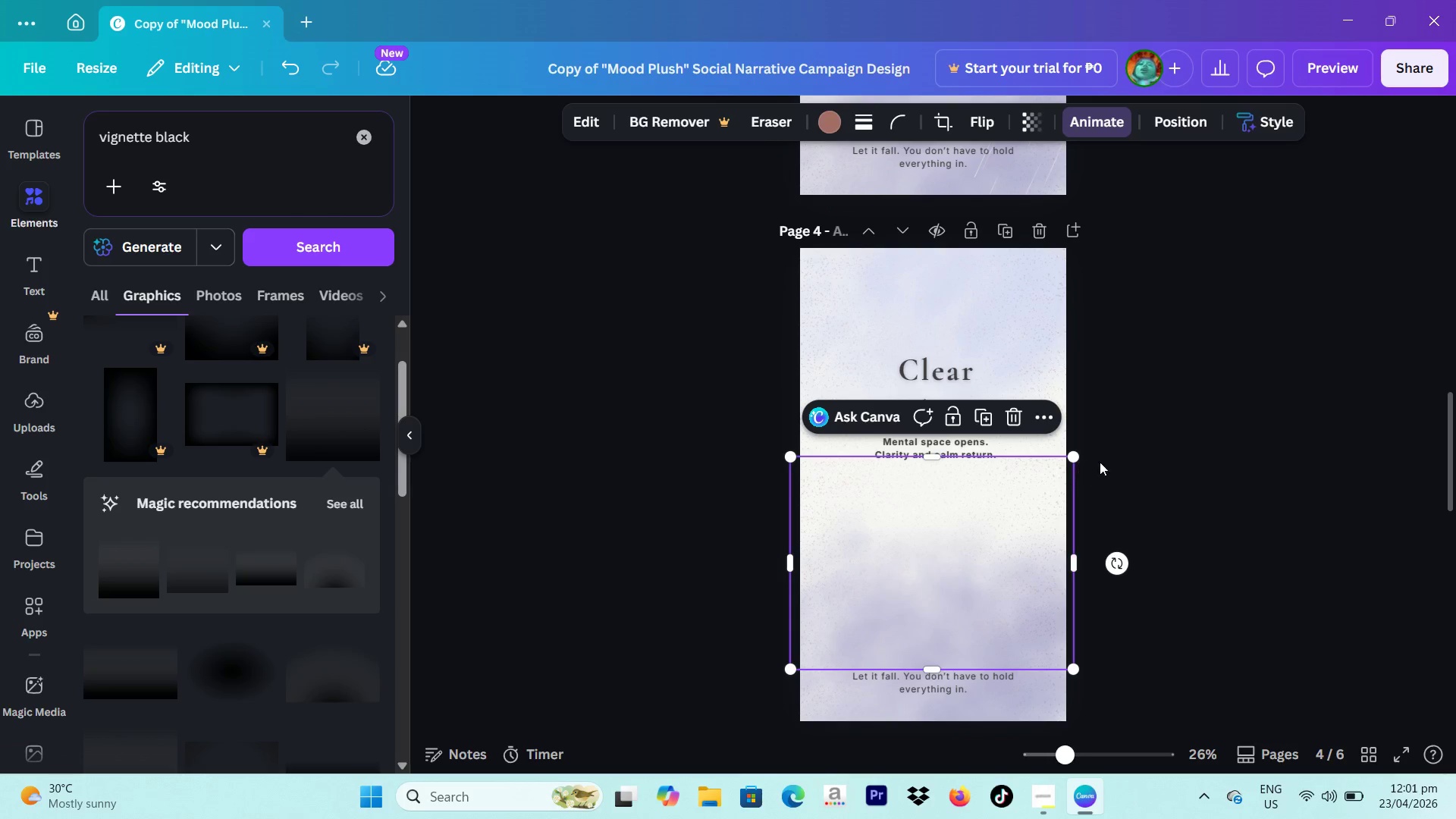 
left_click([1128, 445])
 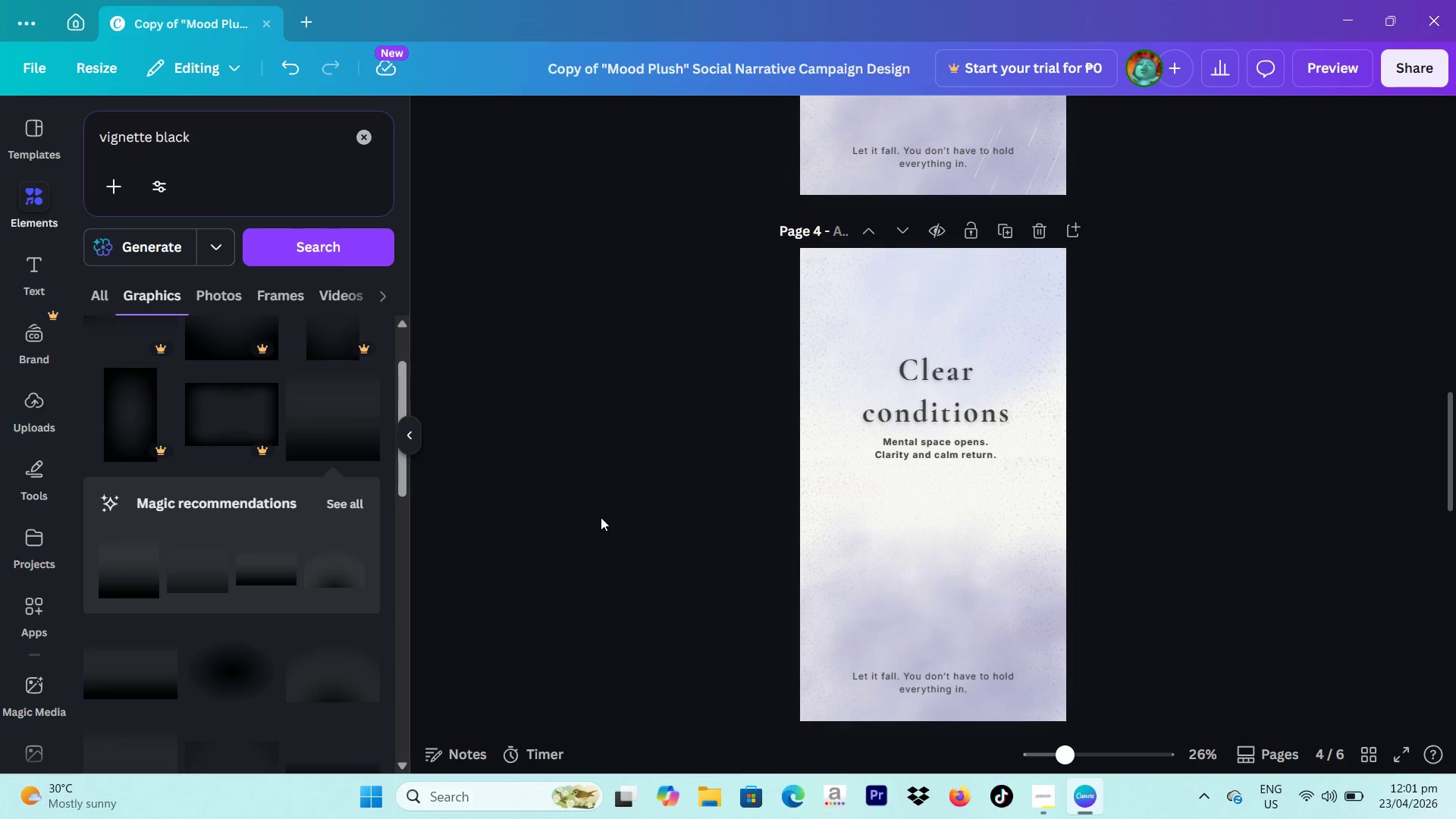 
wait(26.69)
 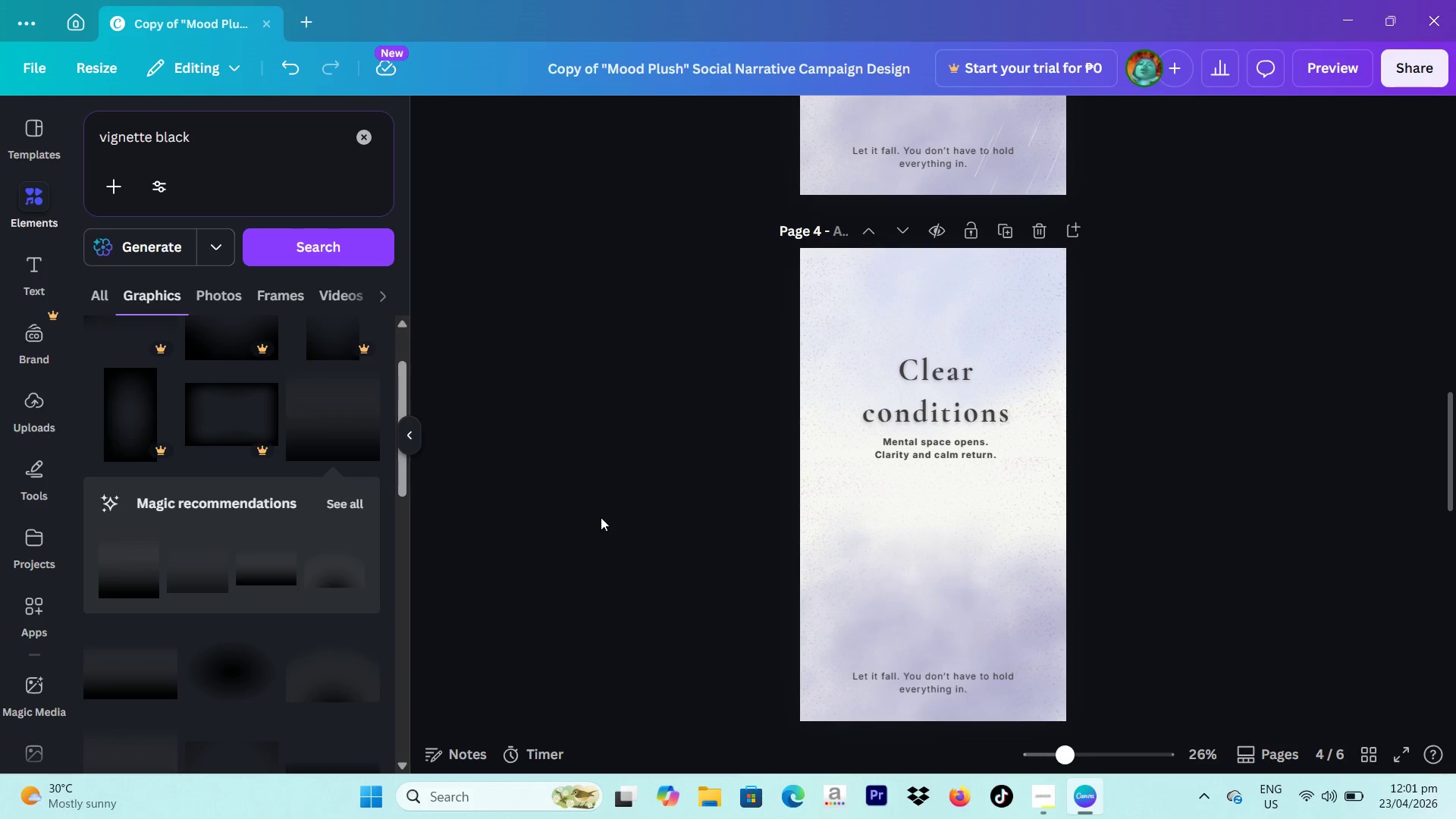 
double_click([939, 685])
 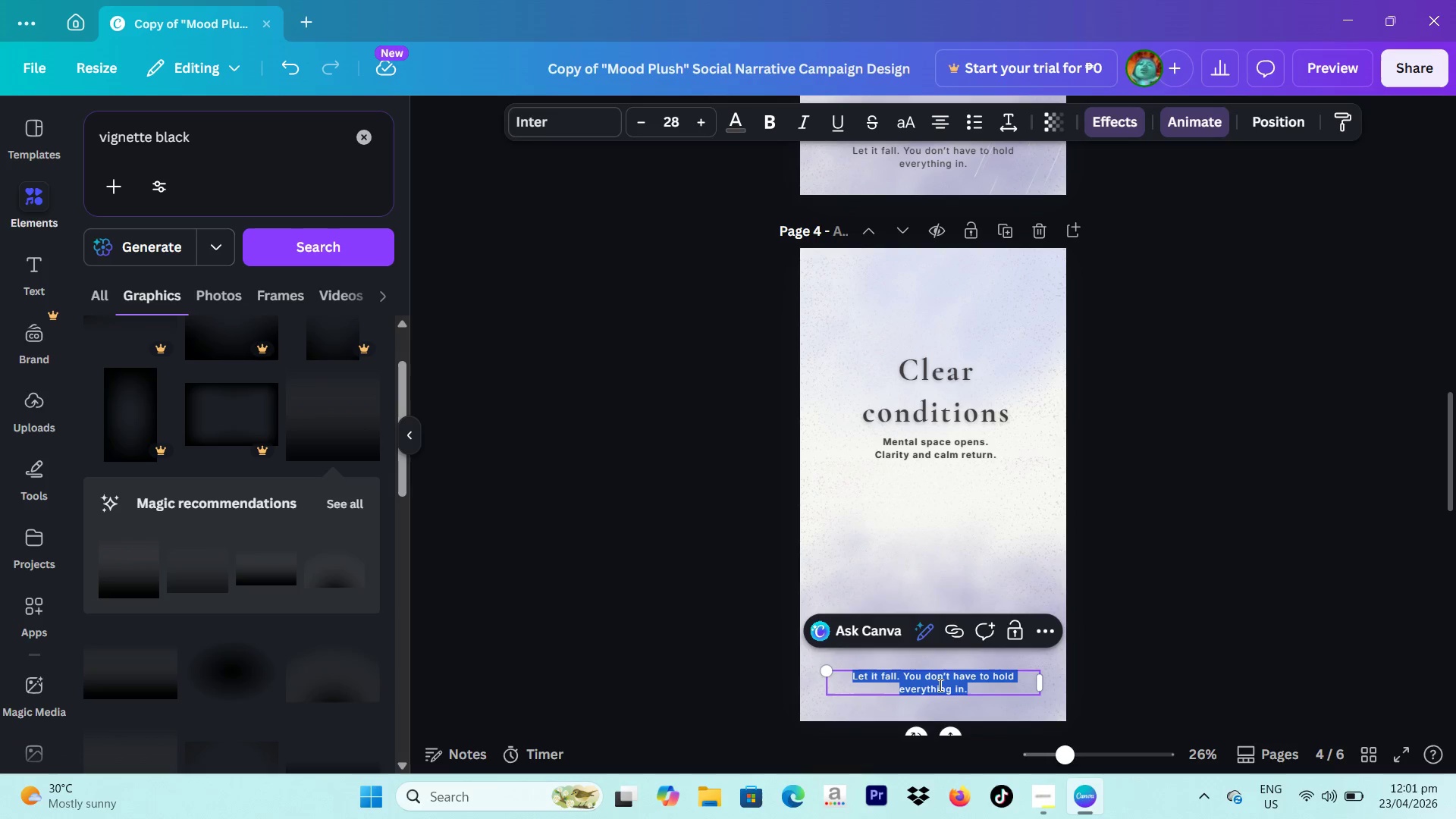 
type(Use this time to reset and realin)
key(Backspace)
type(gn.)
 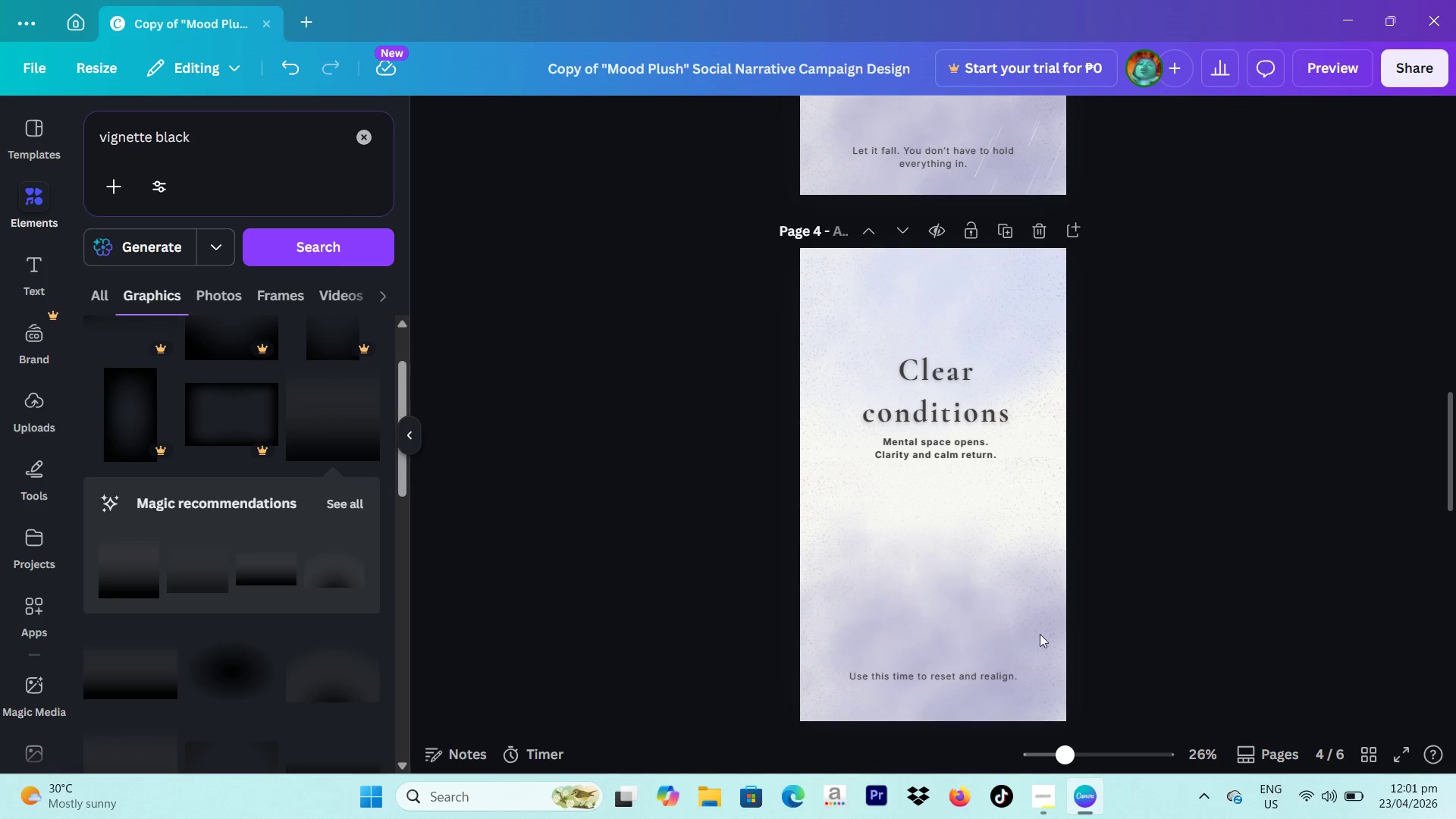 
left_click([956, 678])
 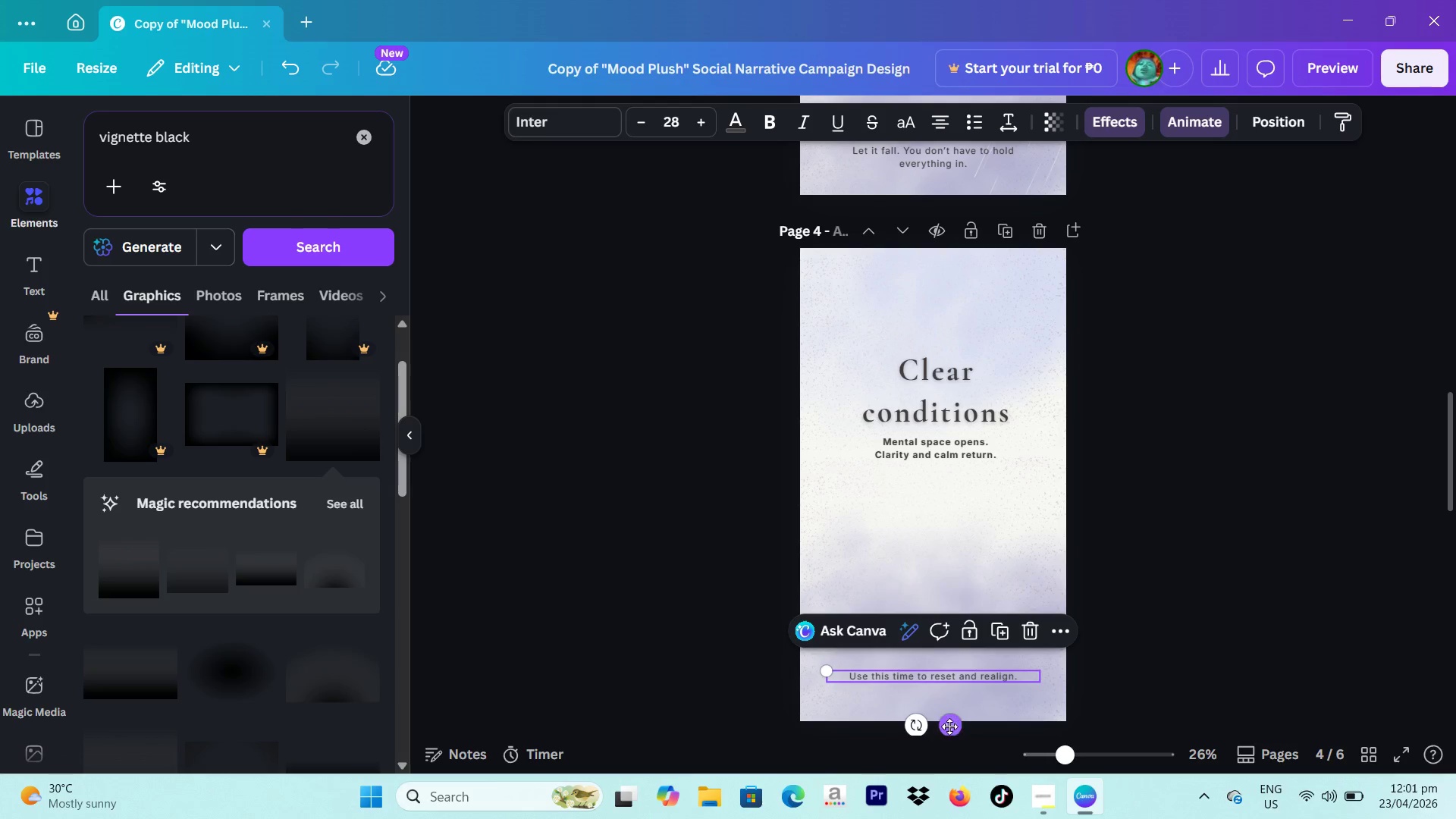 
left_click_drag(start_coordinate=[949, 727], to_coordinate=[955, 732])
 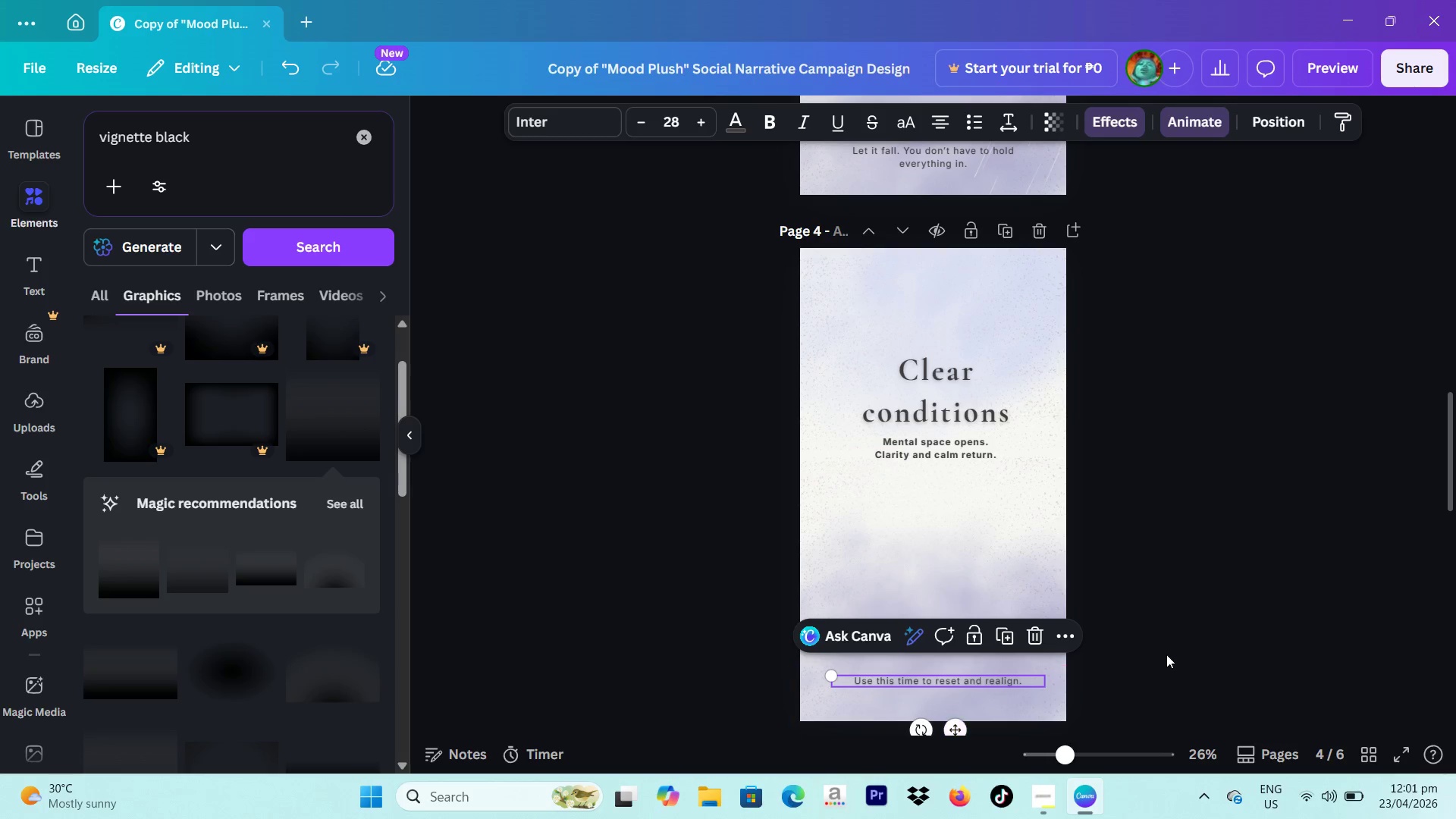 
left_click([1166, 654])
 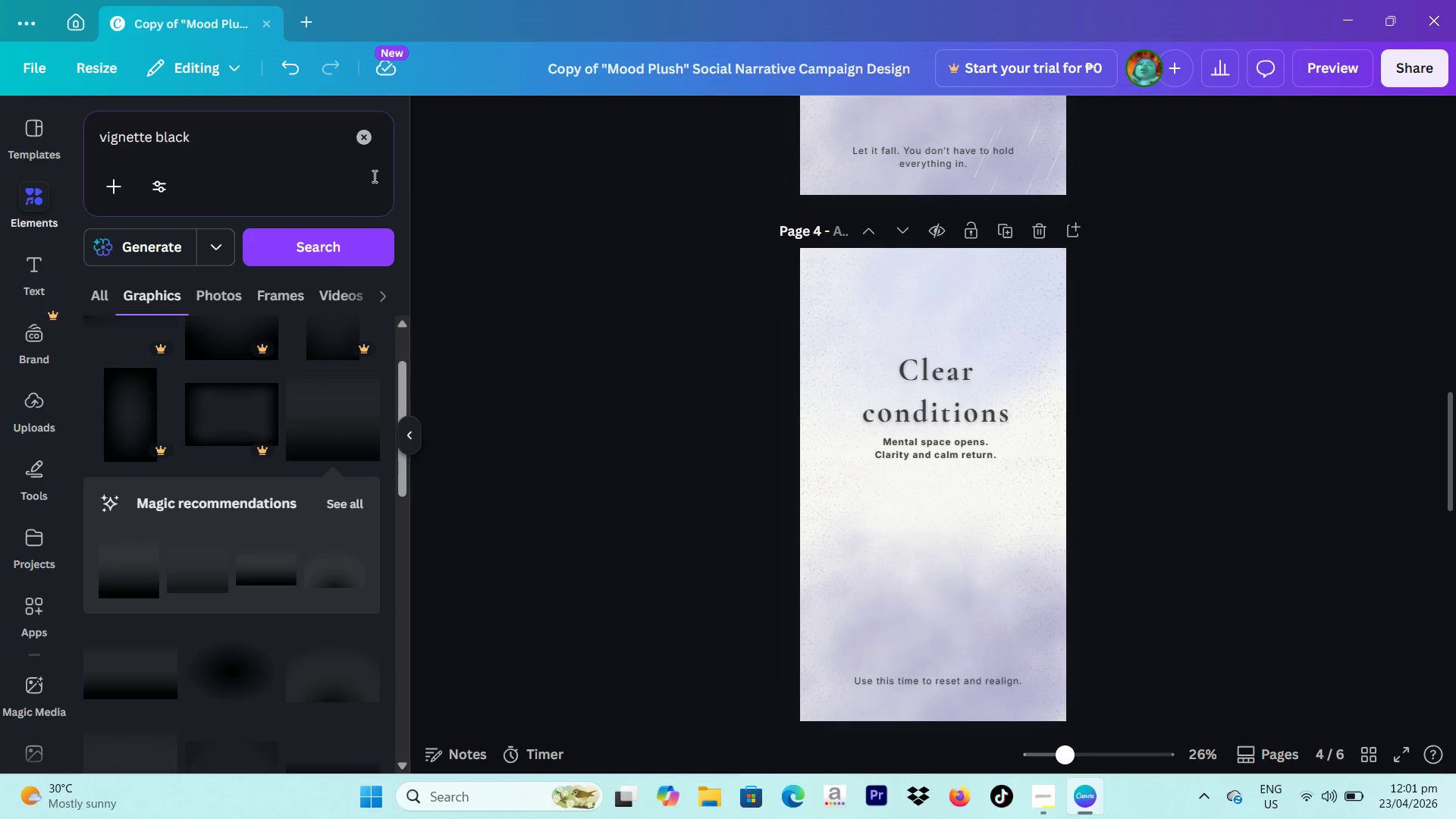 
left_click_drag(start_coordinate=[255, 128], to_coordinate=[74, 140])
 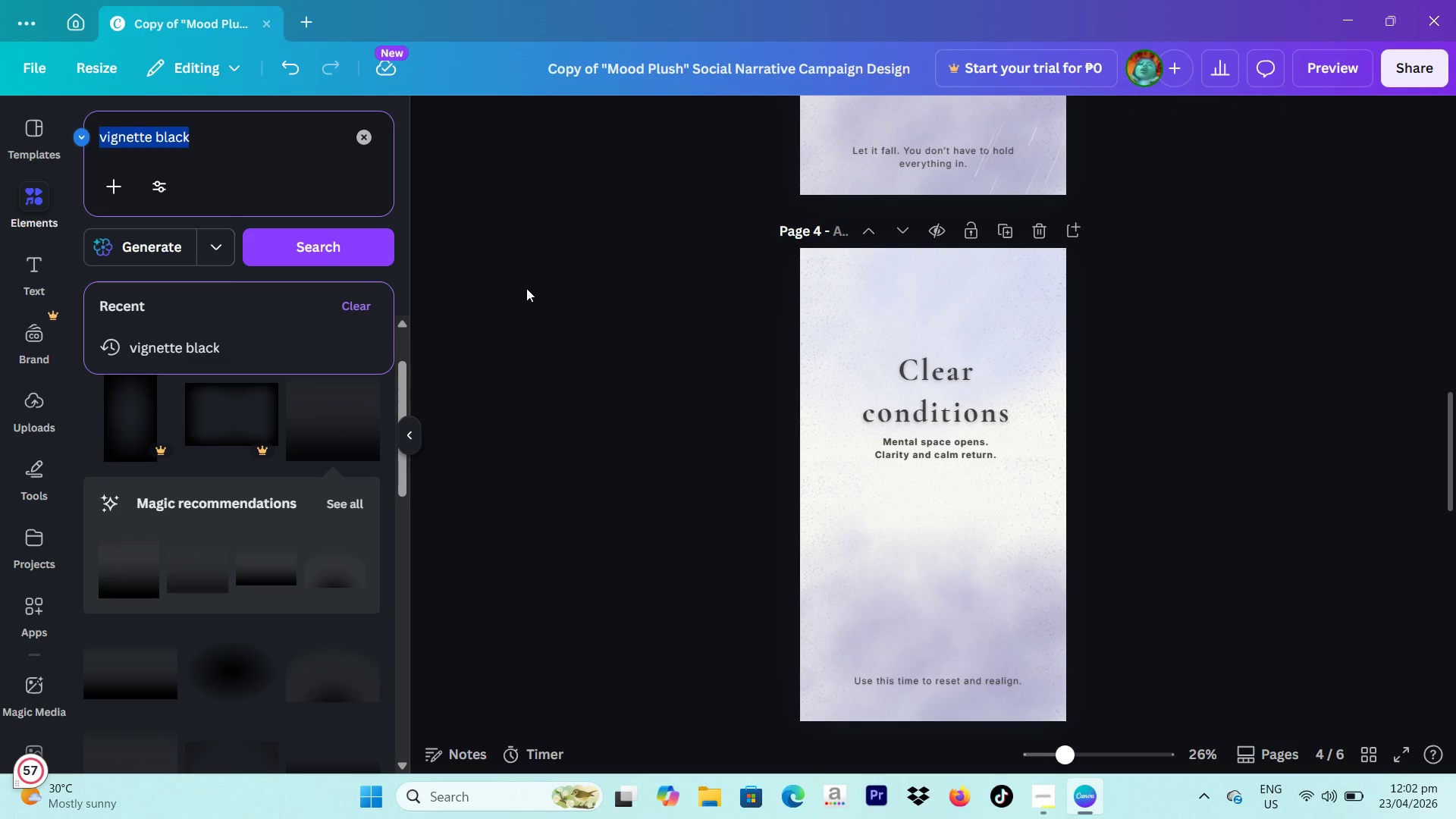 
type(radial light)
 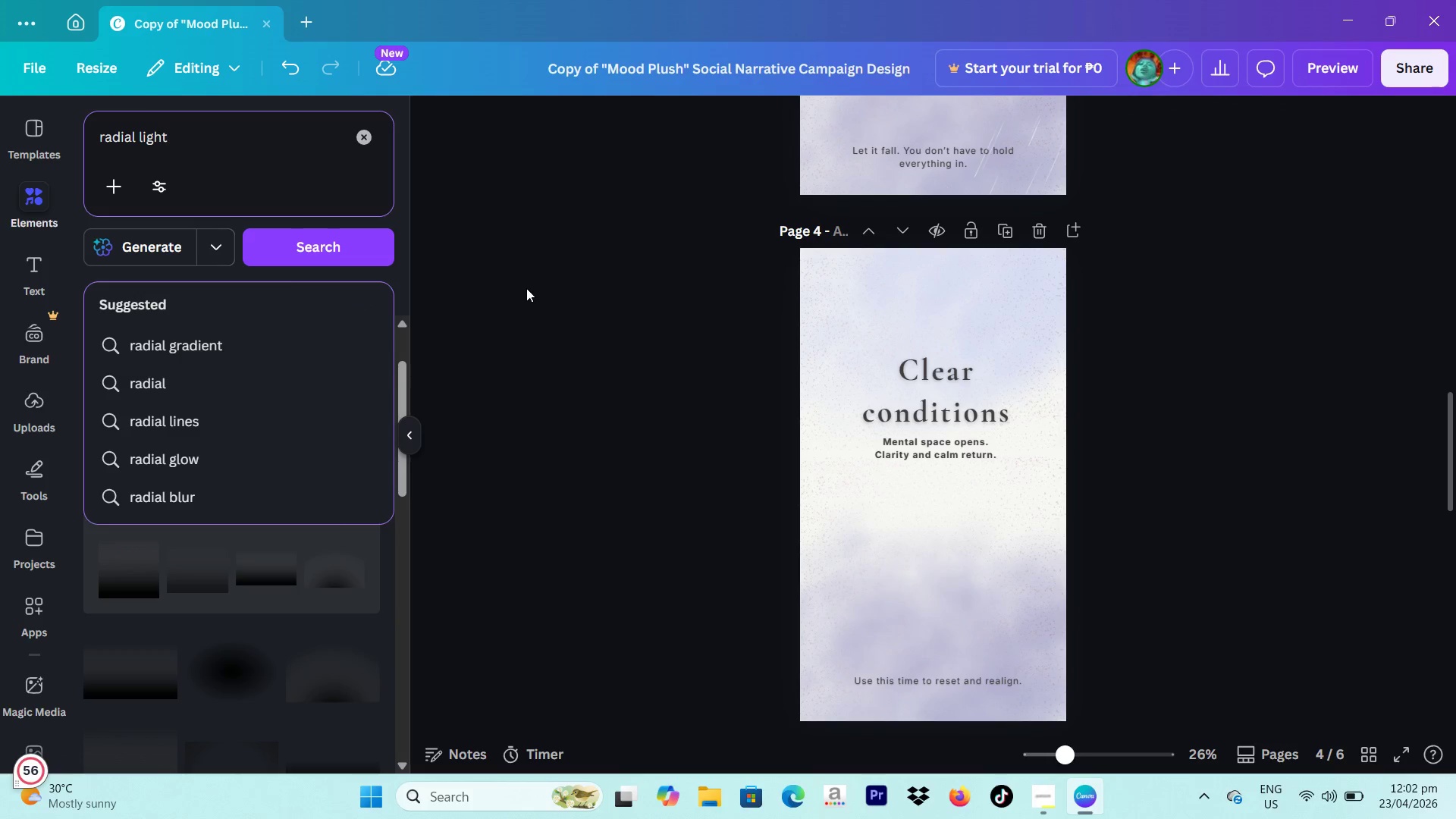 
key(Enter)
 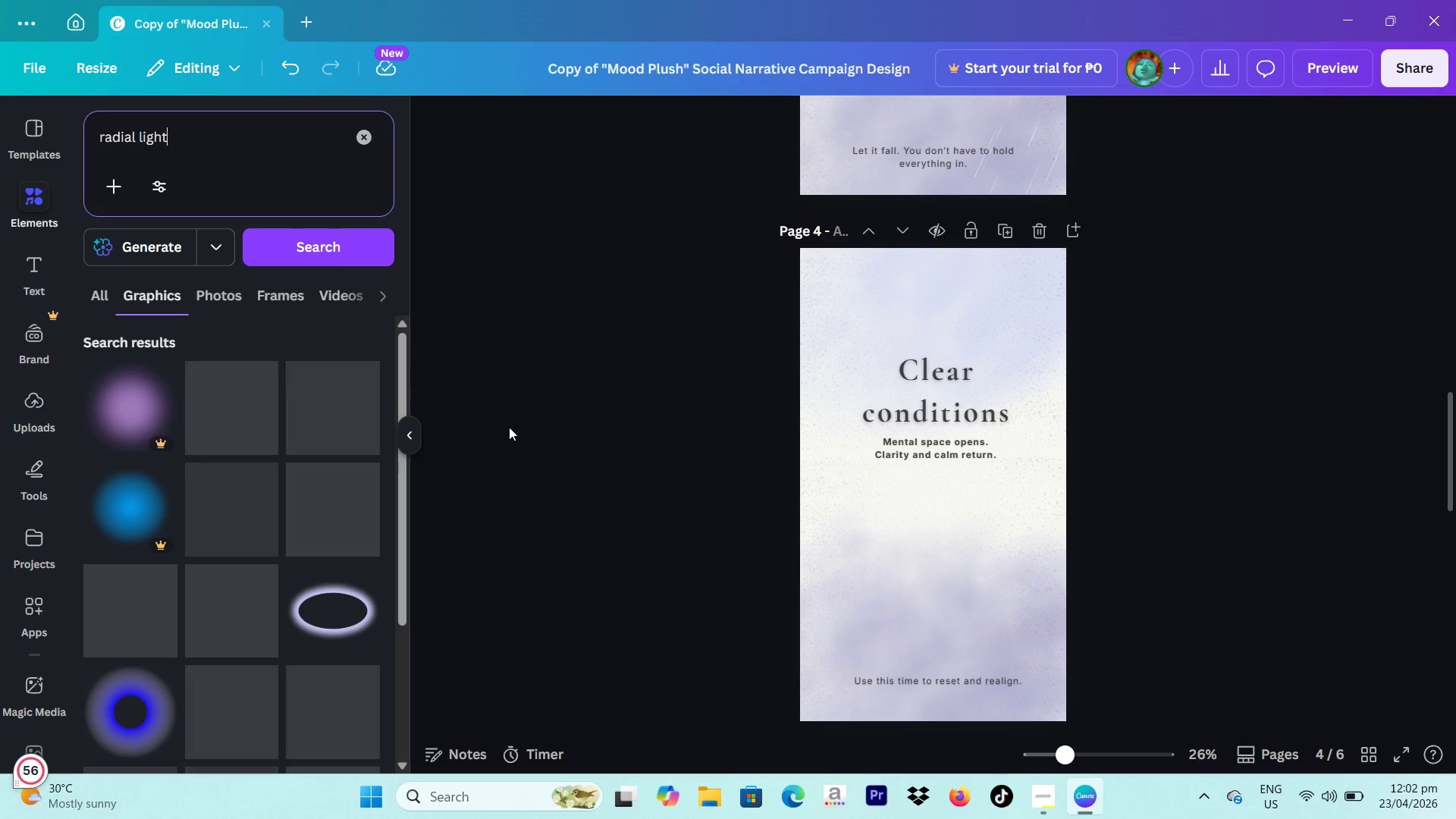 
wait(6.05)
 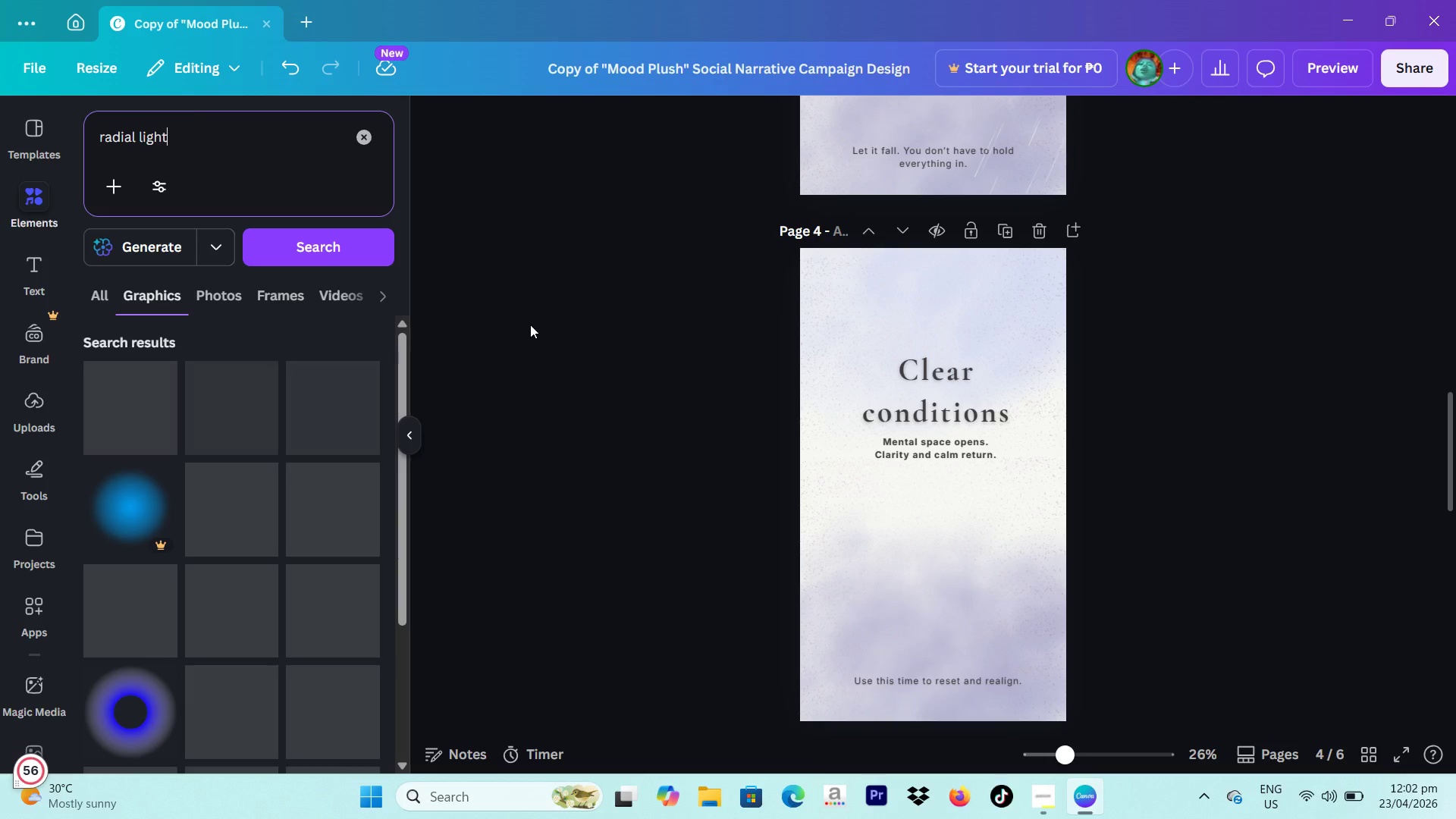 
scroll: coordinate [262, 447], scroll_direction: down, amount: 6.0
 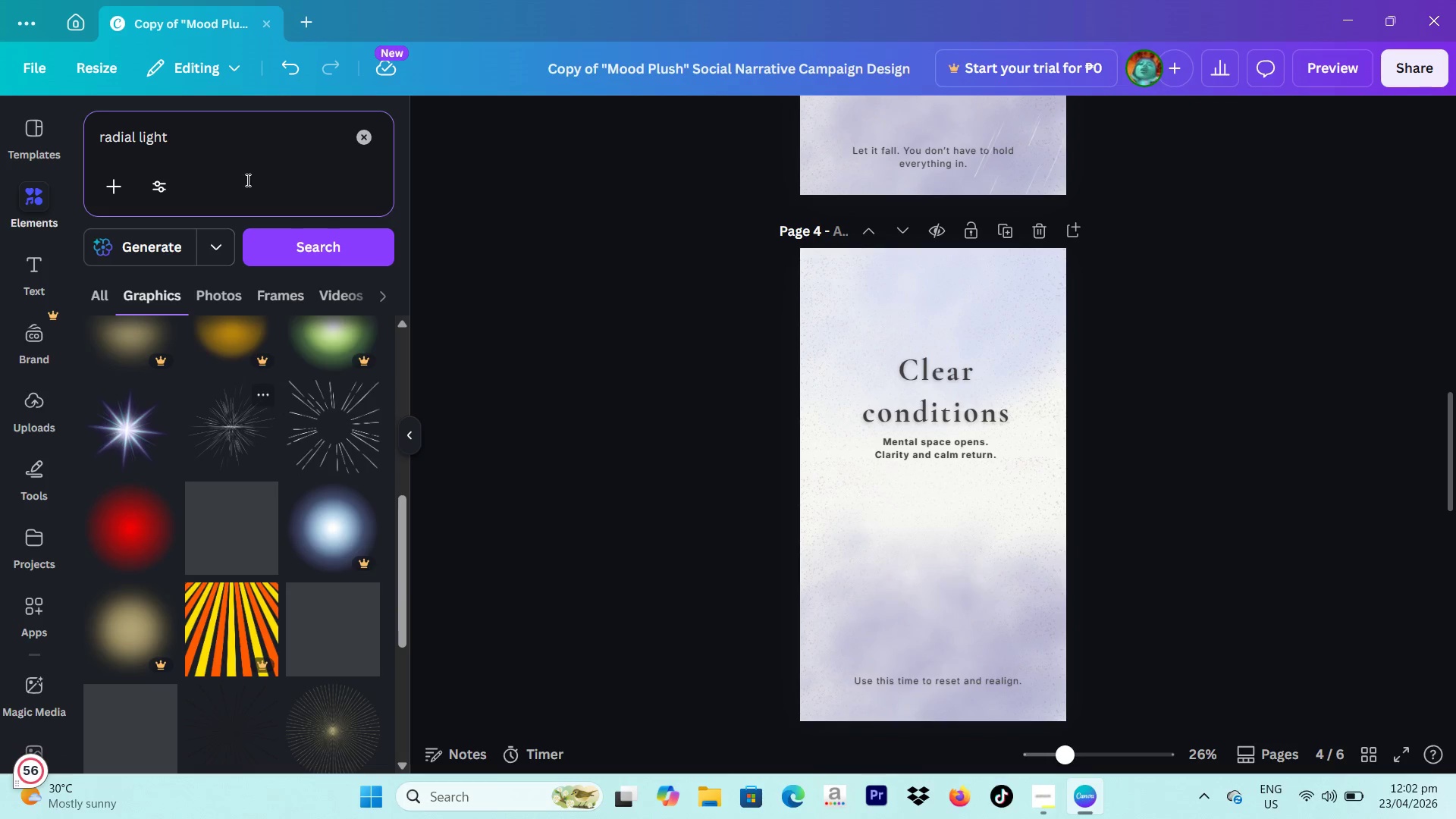 
left_click_drag(start_coordinate=[250, 141], to_coordinate=[83, 139])
 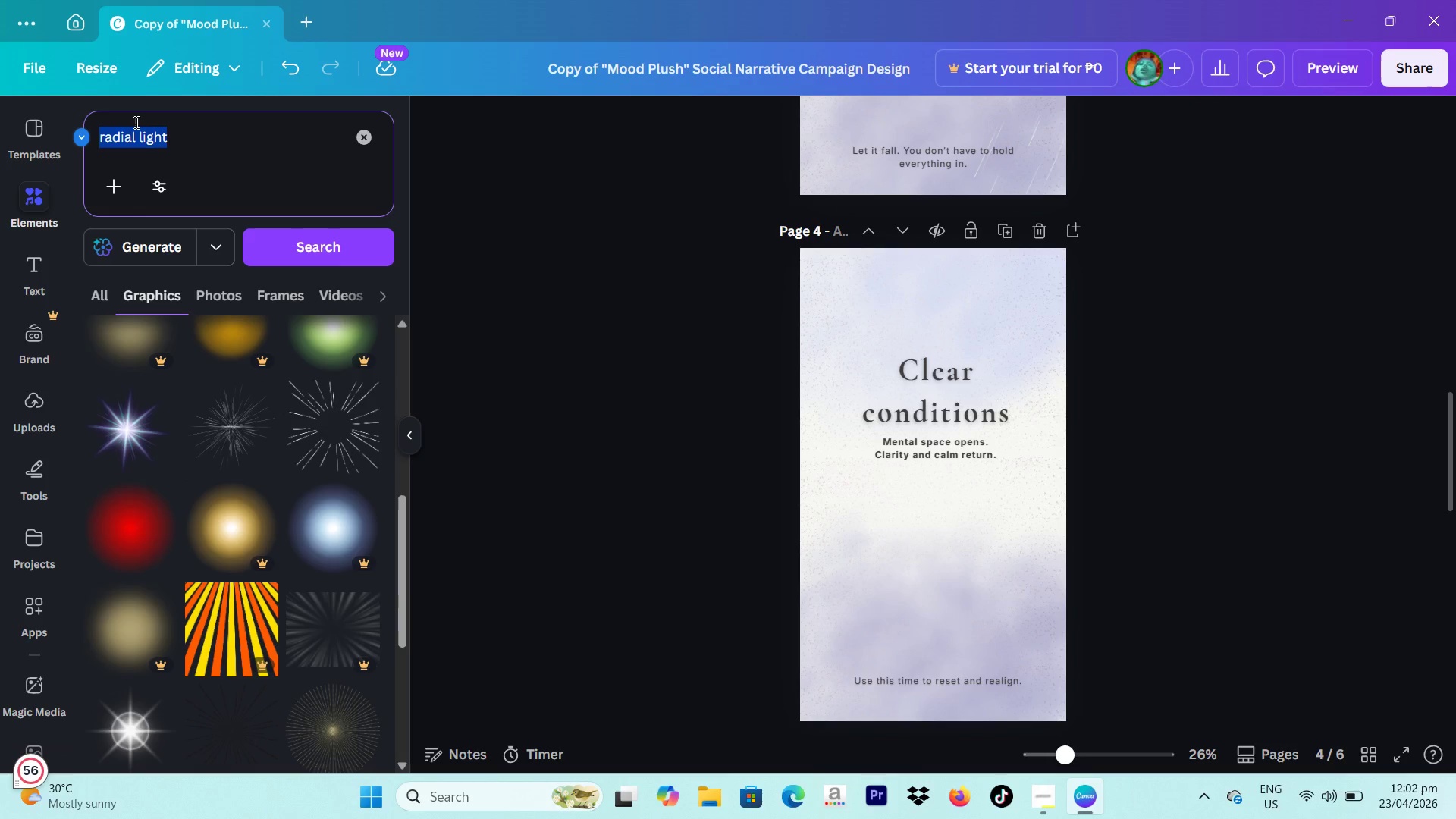 
type(sunrays)
 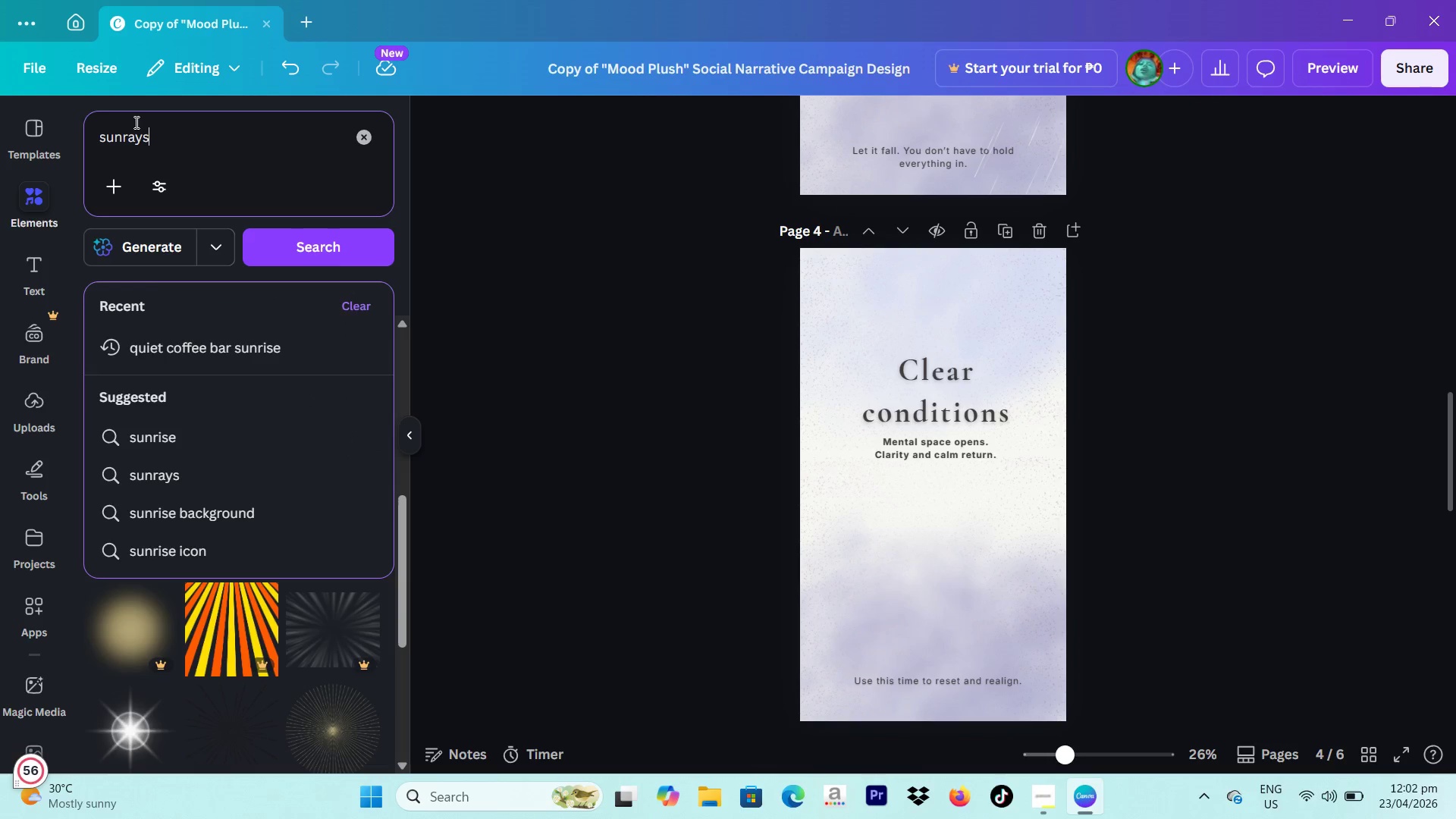 
key(Enter)
 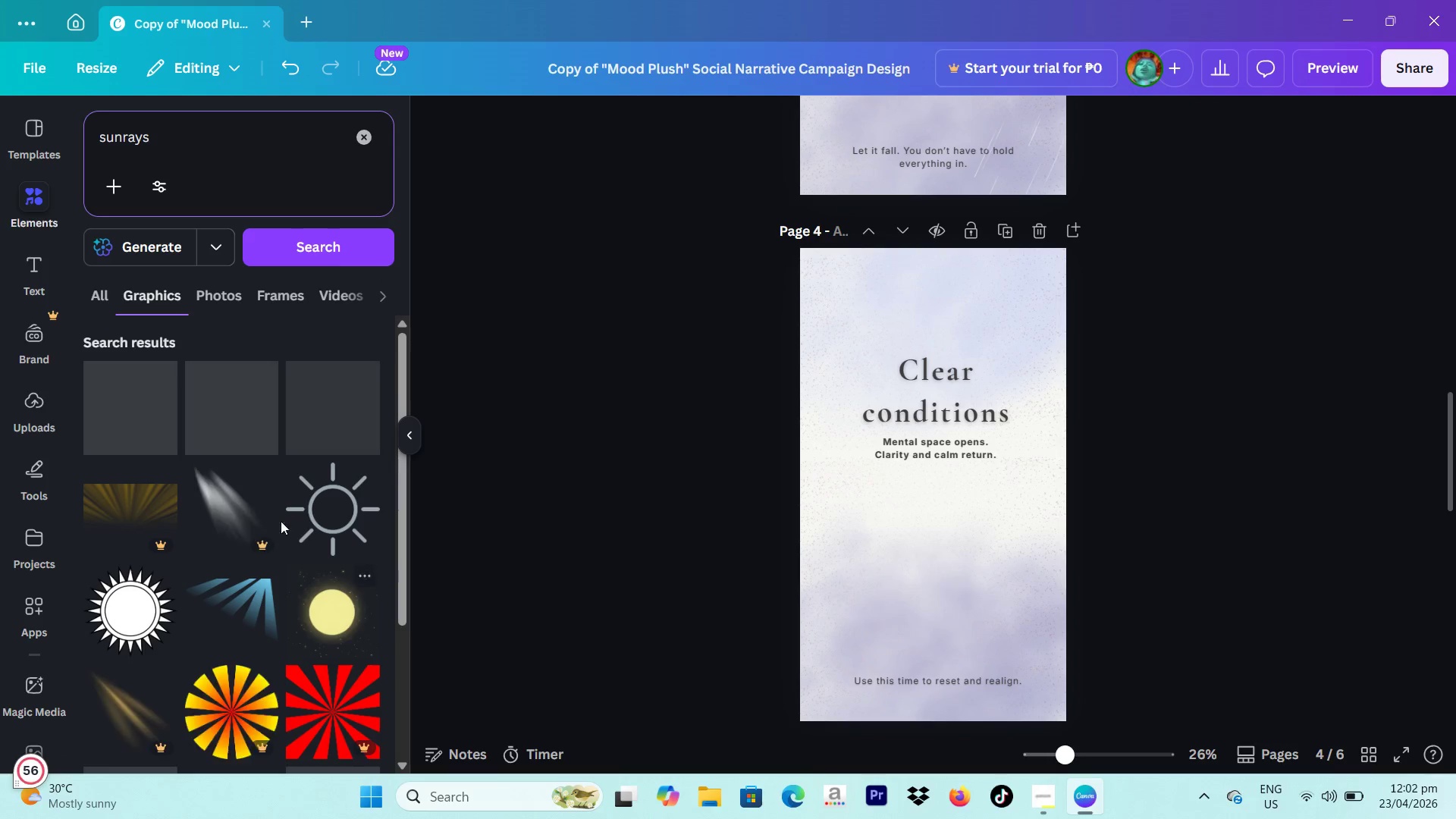 
scroll: coordinate [275, 507], scroll_direction: down, amount: 16.0
 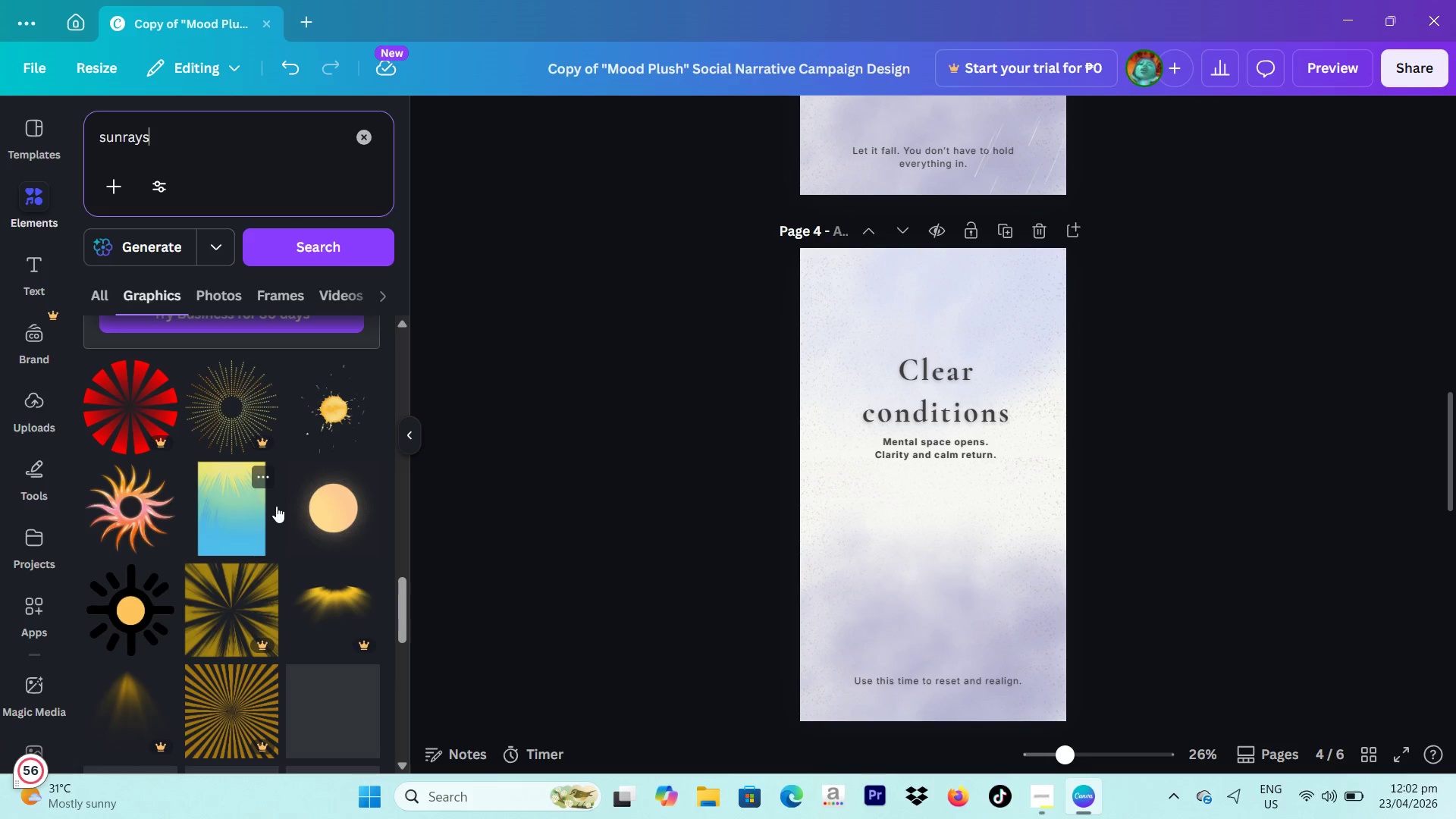 
scroll: coordinate [288, 494], scroll_direction: up, amount: 27.0
 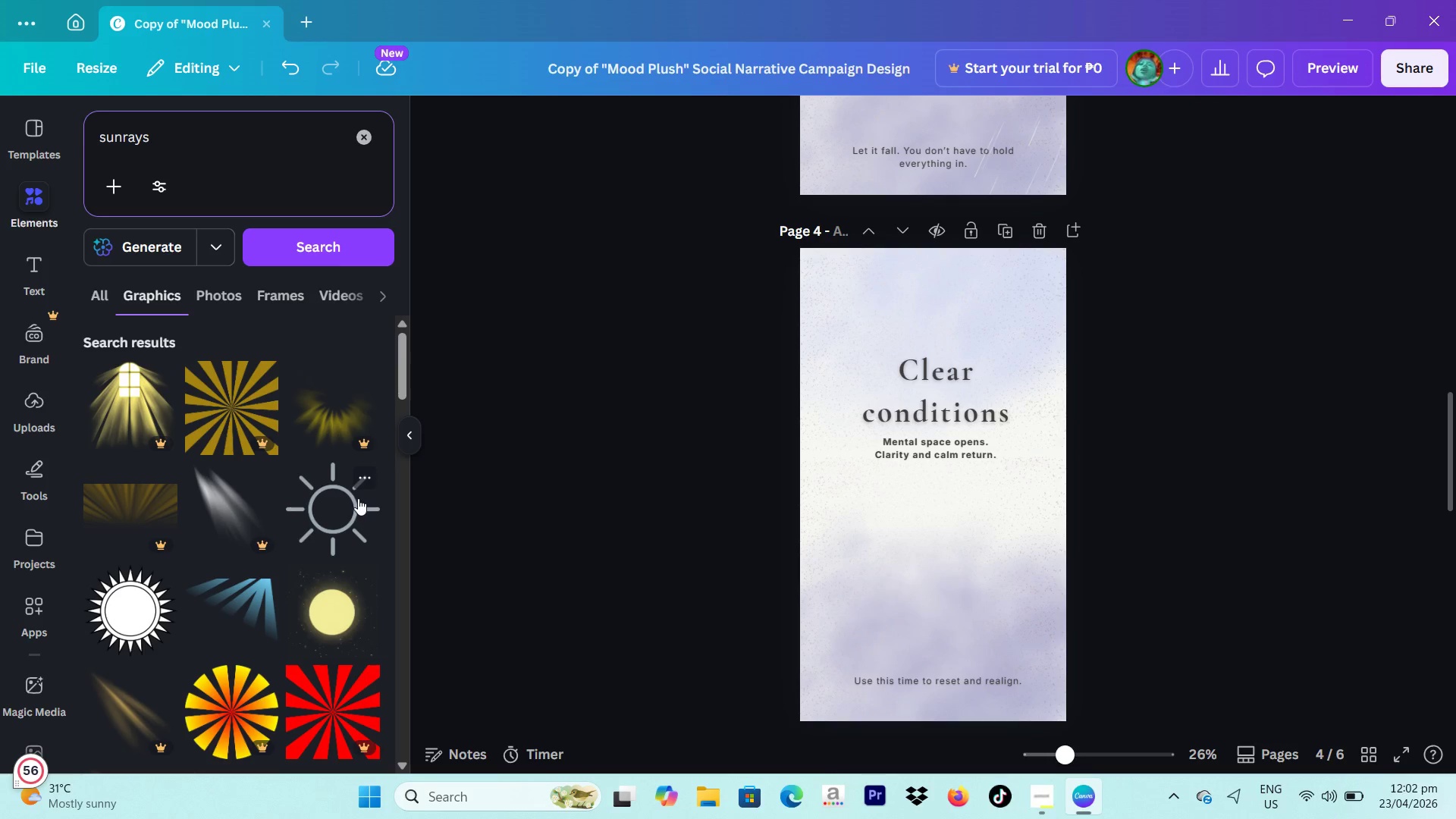 
scroll: coordinate [362, 519], scroll_direction: down, amount: 1.0
 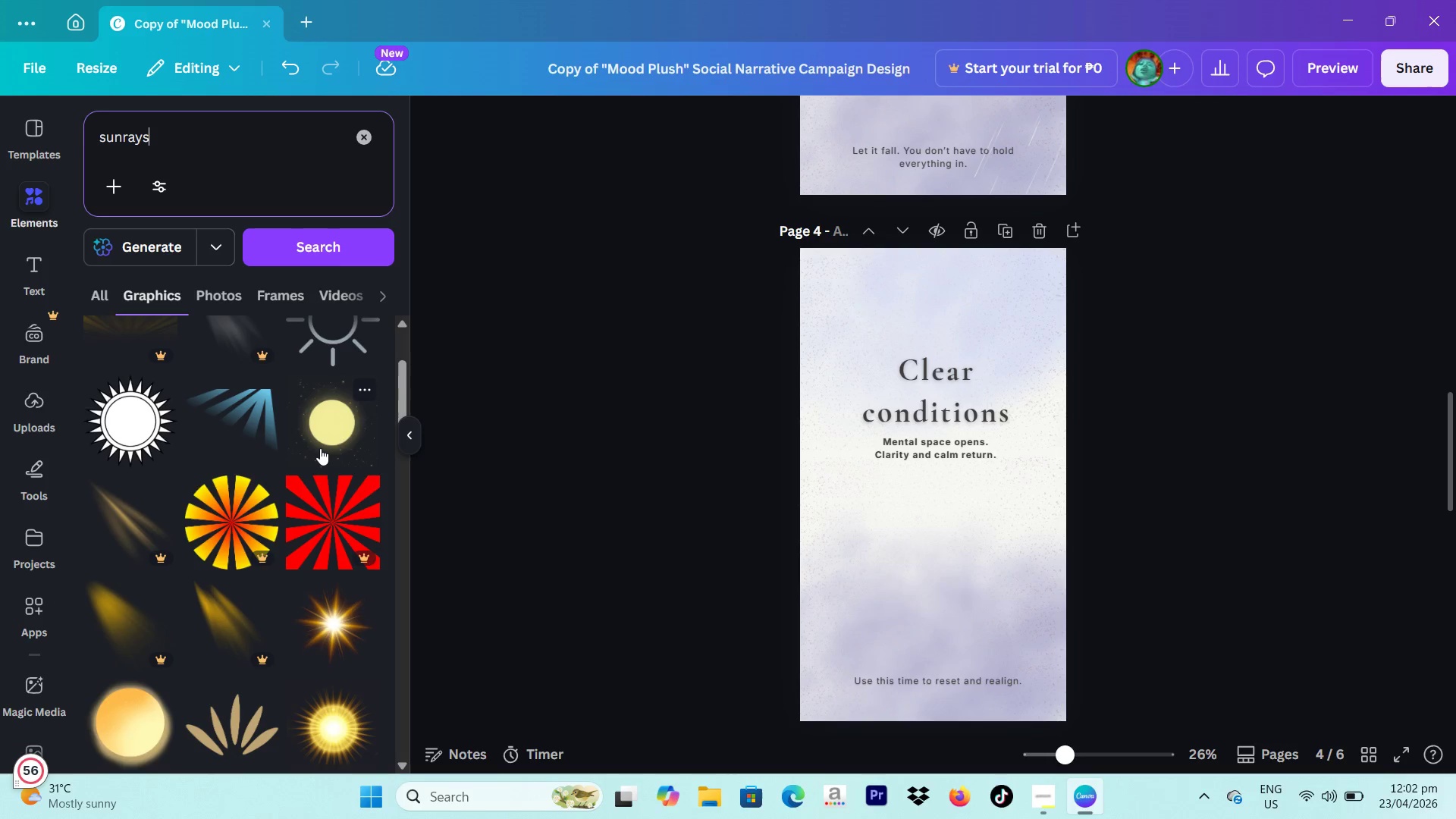 
left_click([821, 269])
 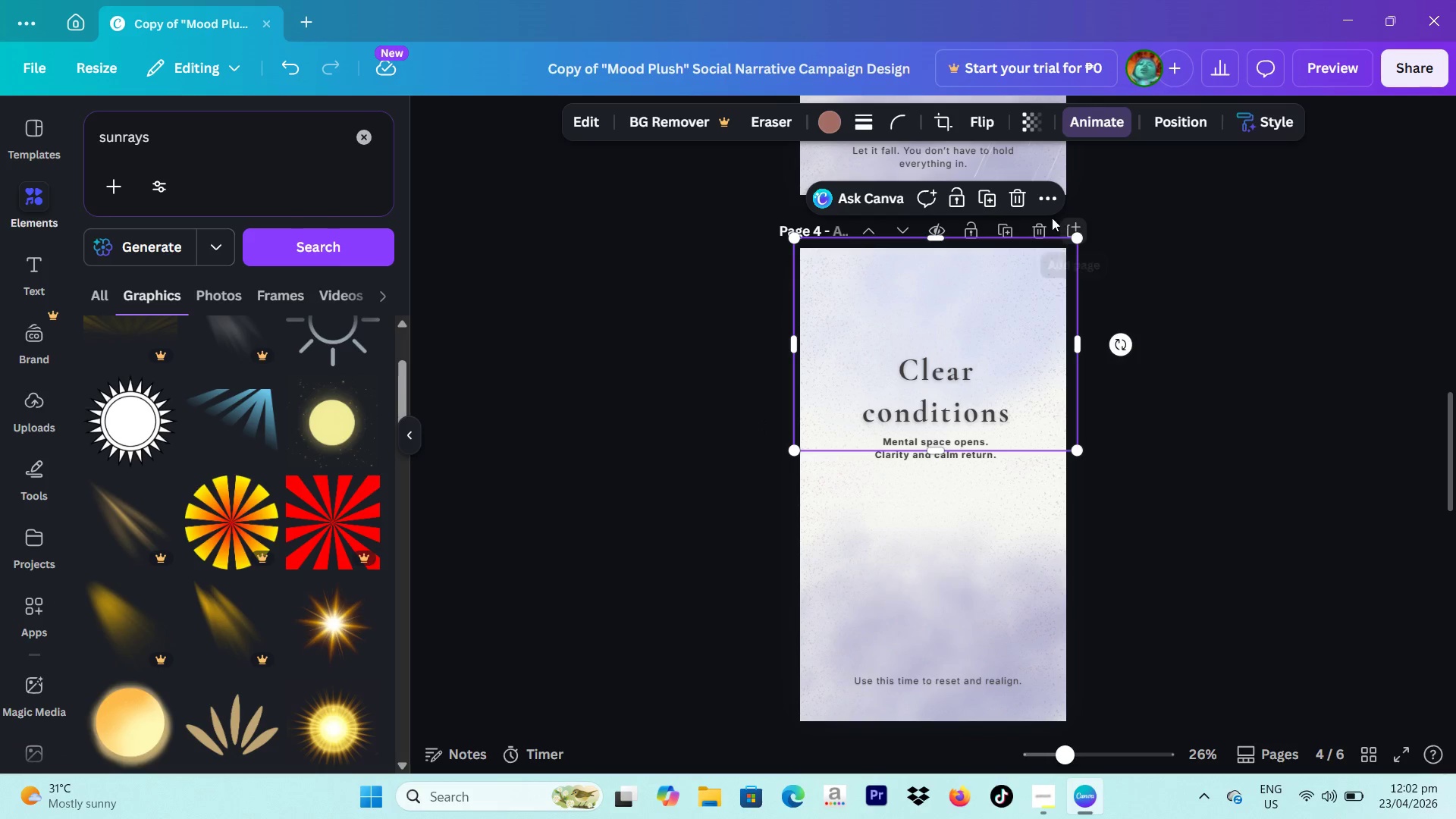 
left_click([1046, 207])
 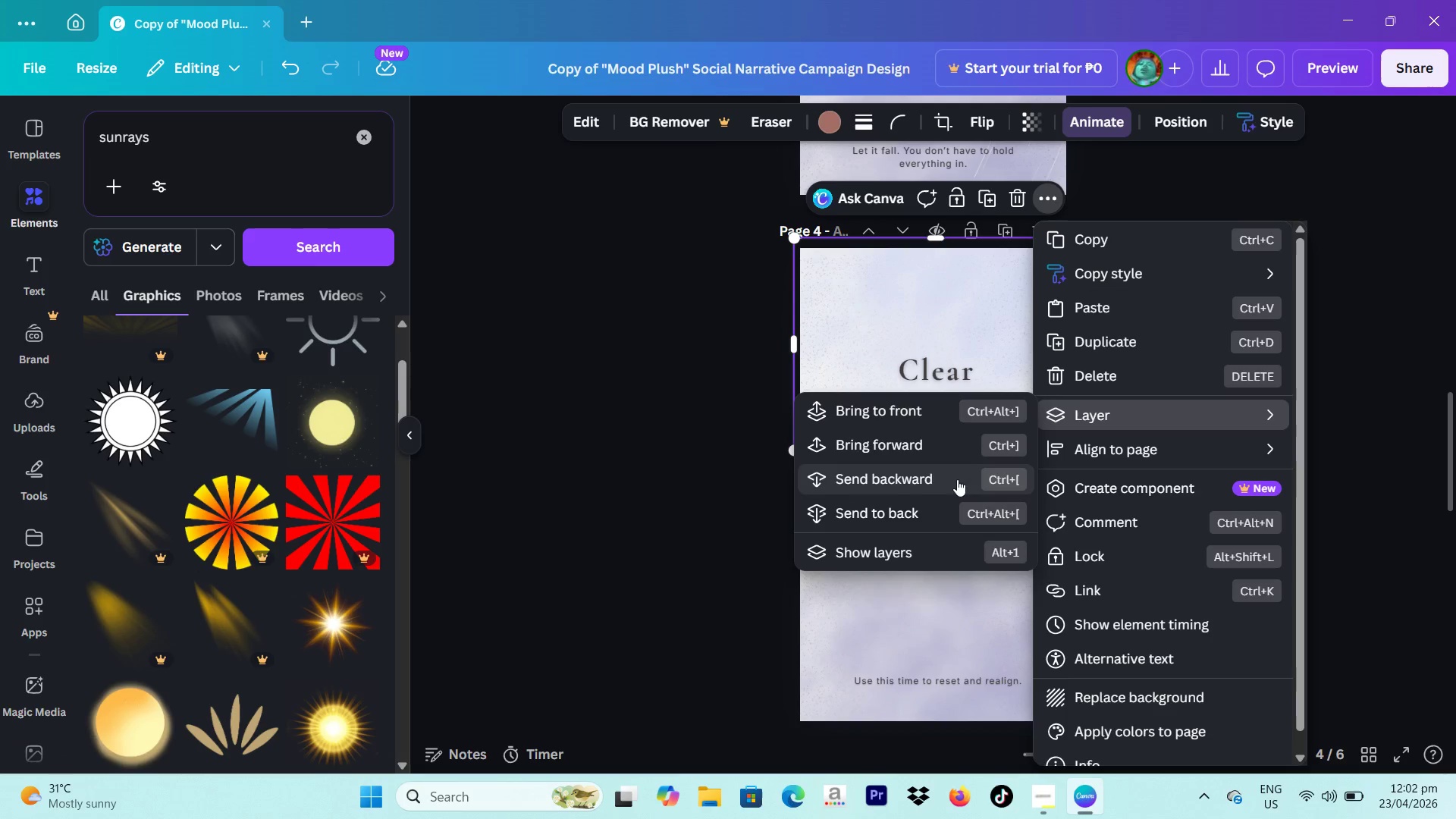 
left_click([939, 547])
 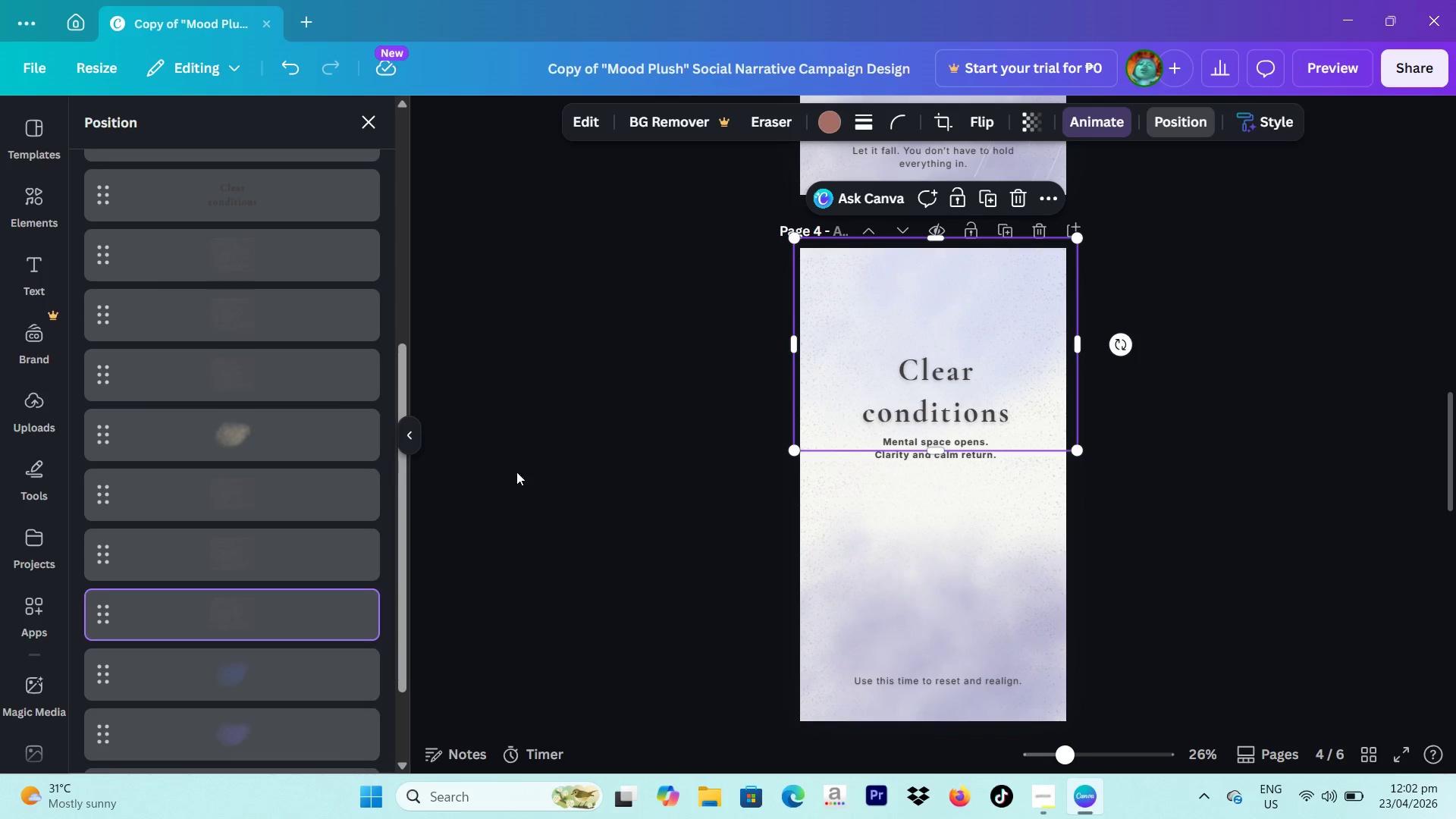 
scroll: coordinate [318, 492], scroll_direction: down, amount: 4.0
 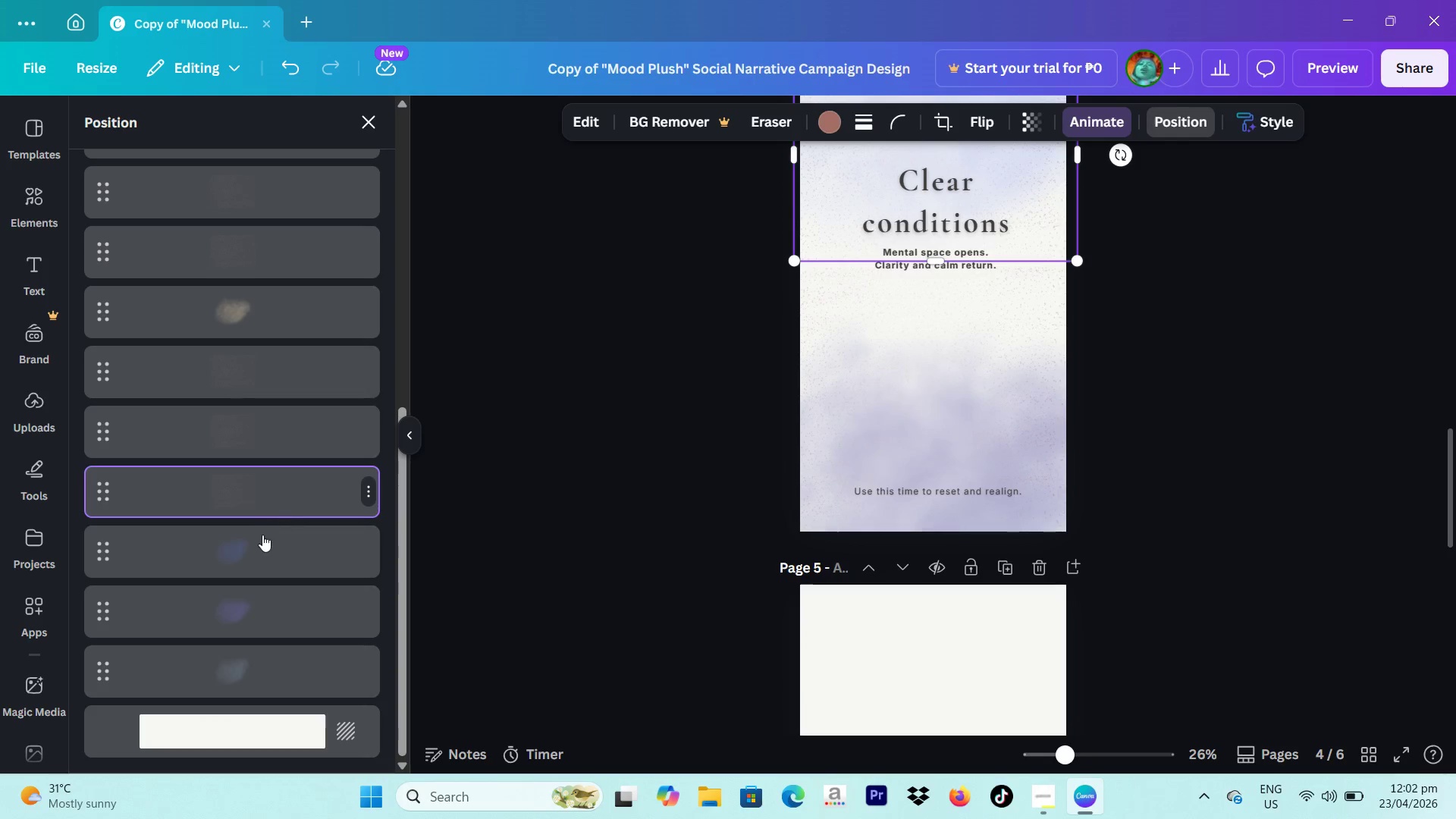 
left_click([262, 538])
 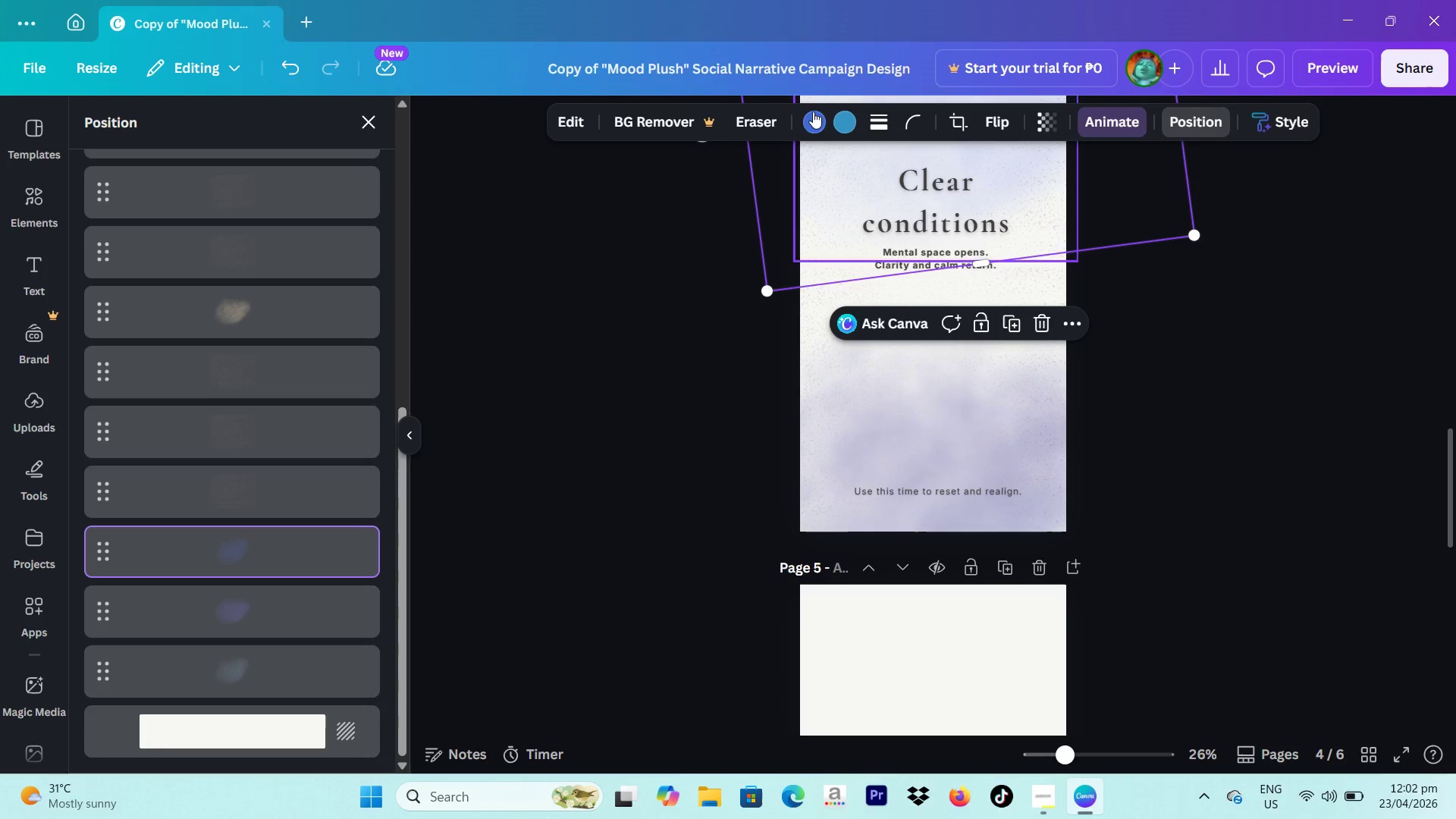 
left_click([813, 127])
 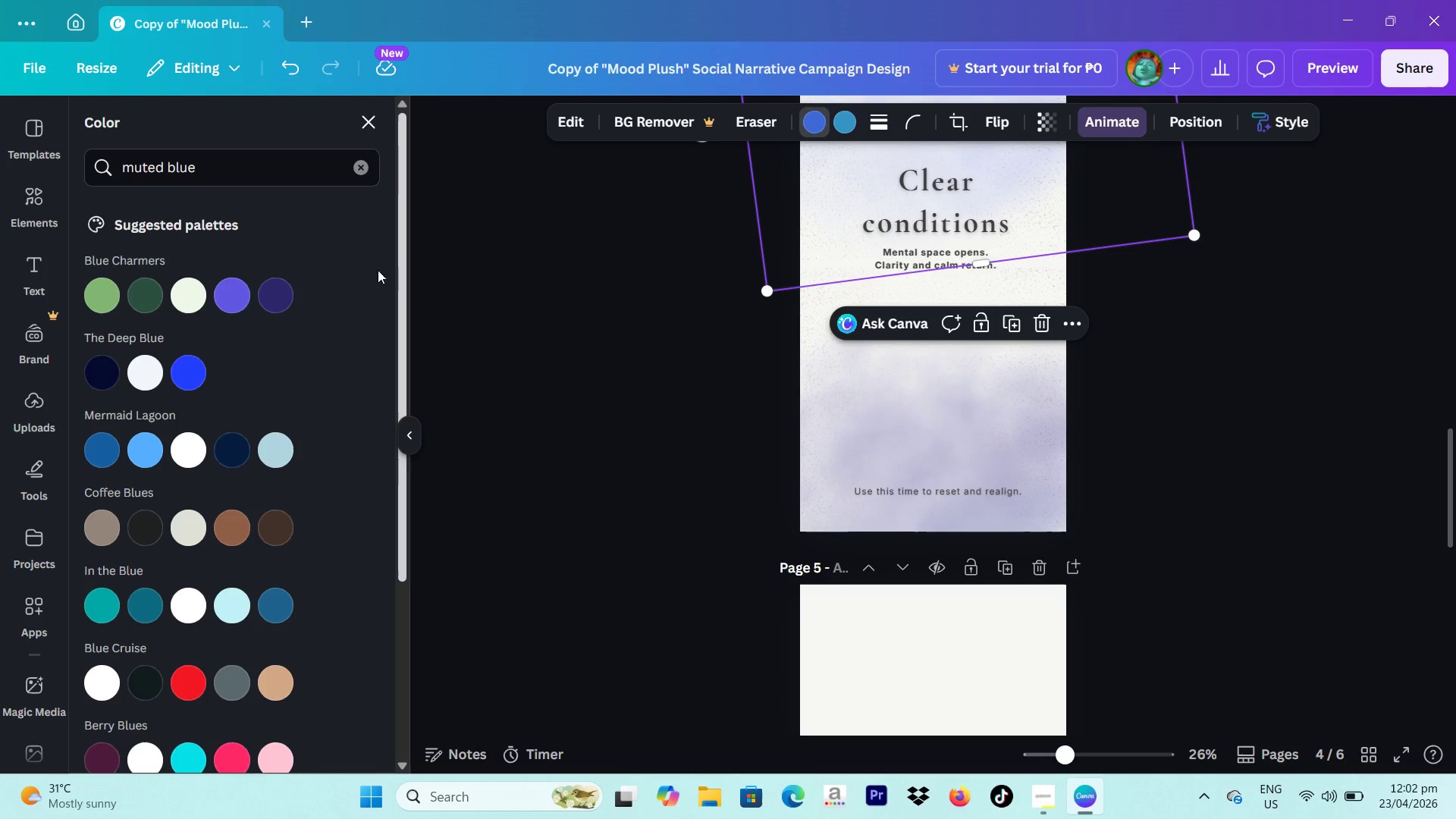 
scroll: coordinate [342, 324], scroll_direction: none, amount: 0.0
 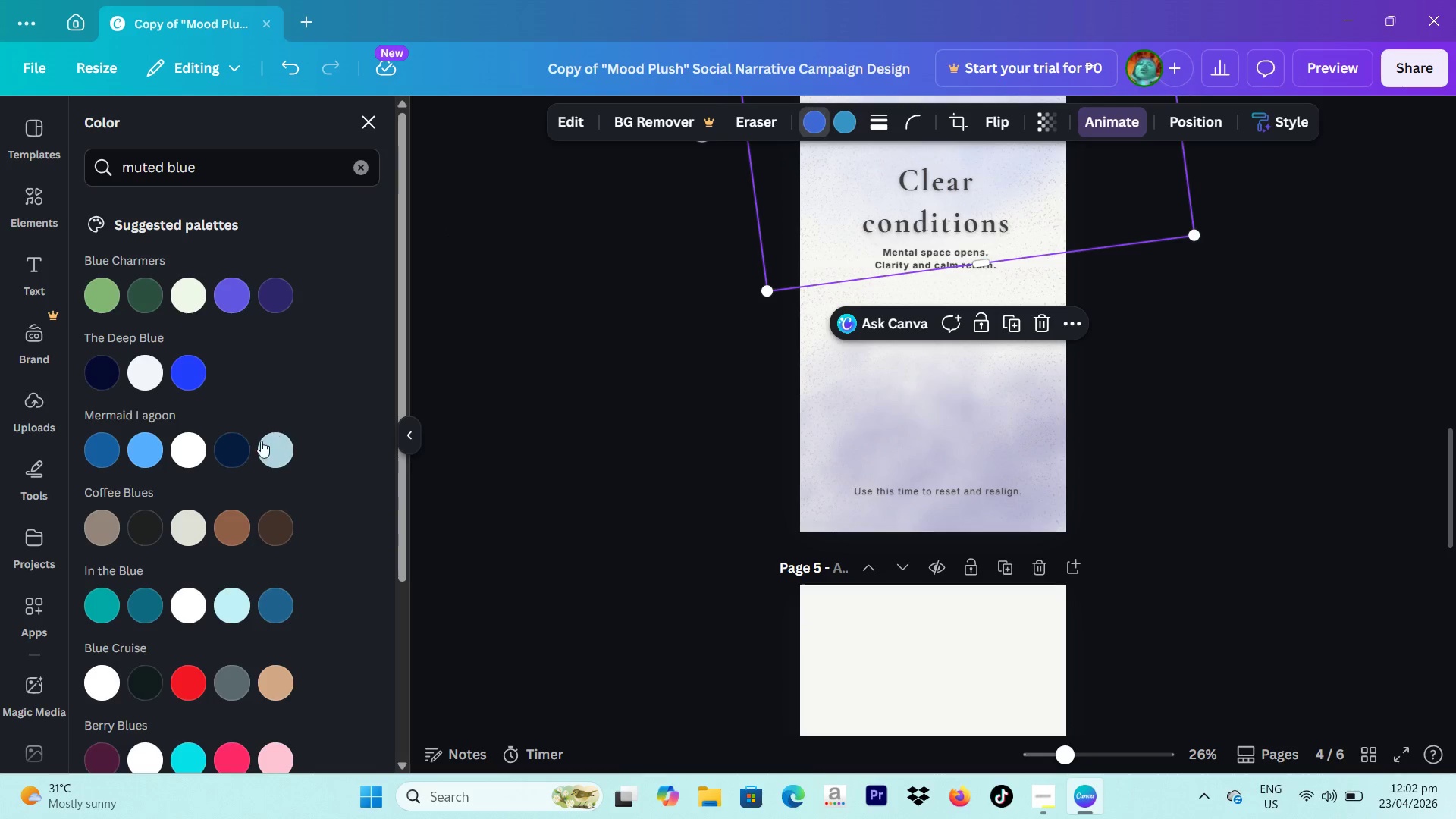 
left_click([261, 444])
 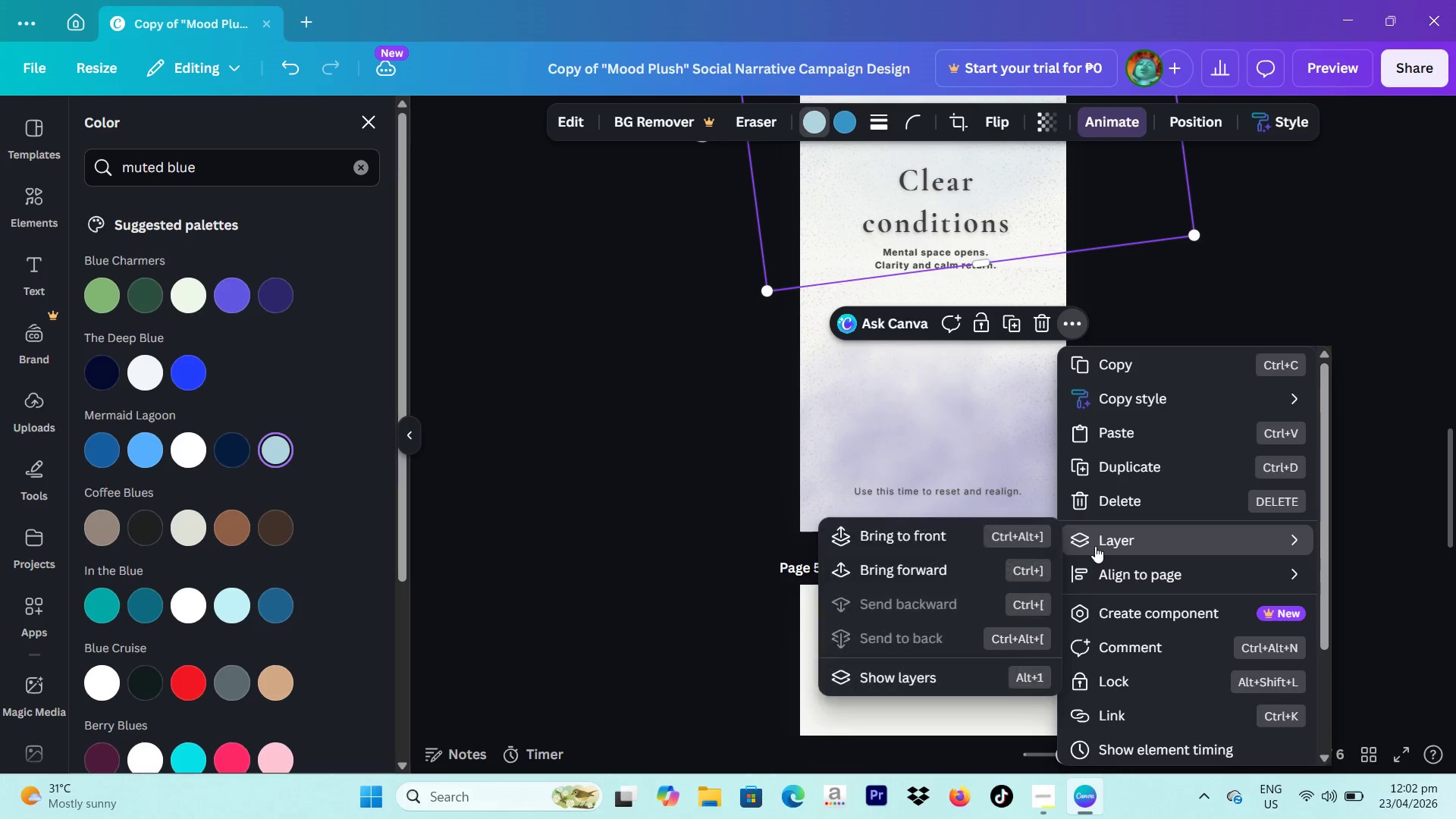 
wait(5.78)
 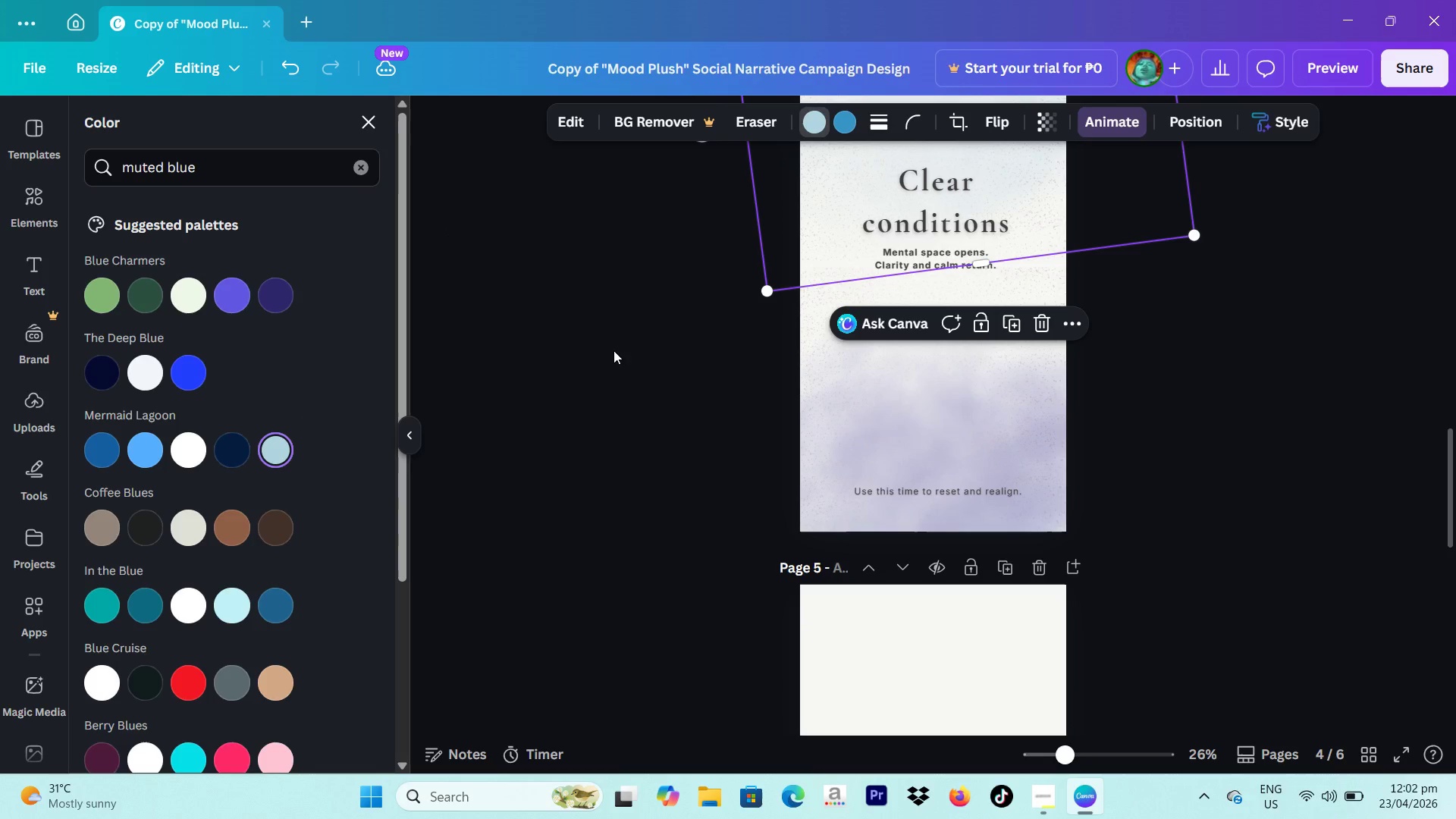 
left_click([931, 670])
 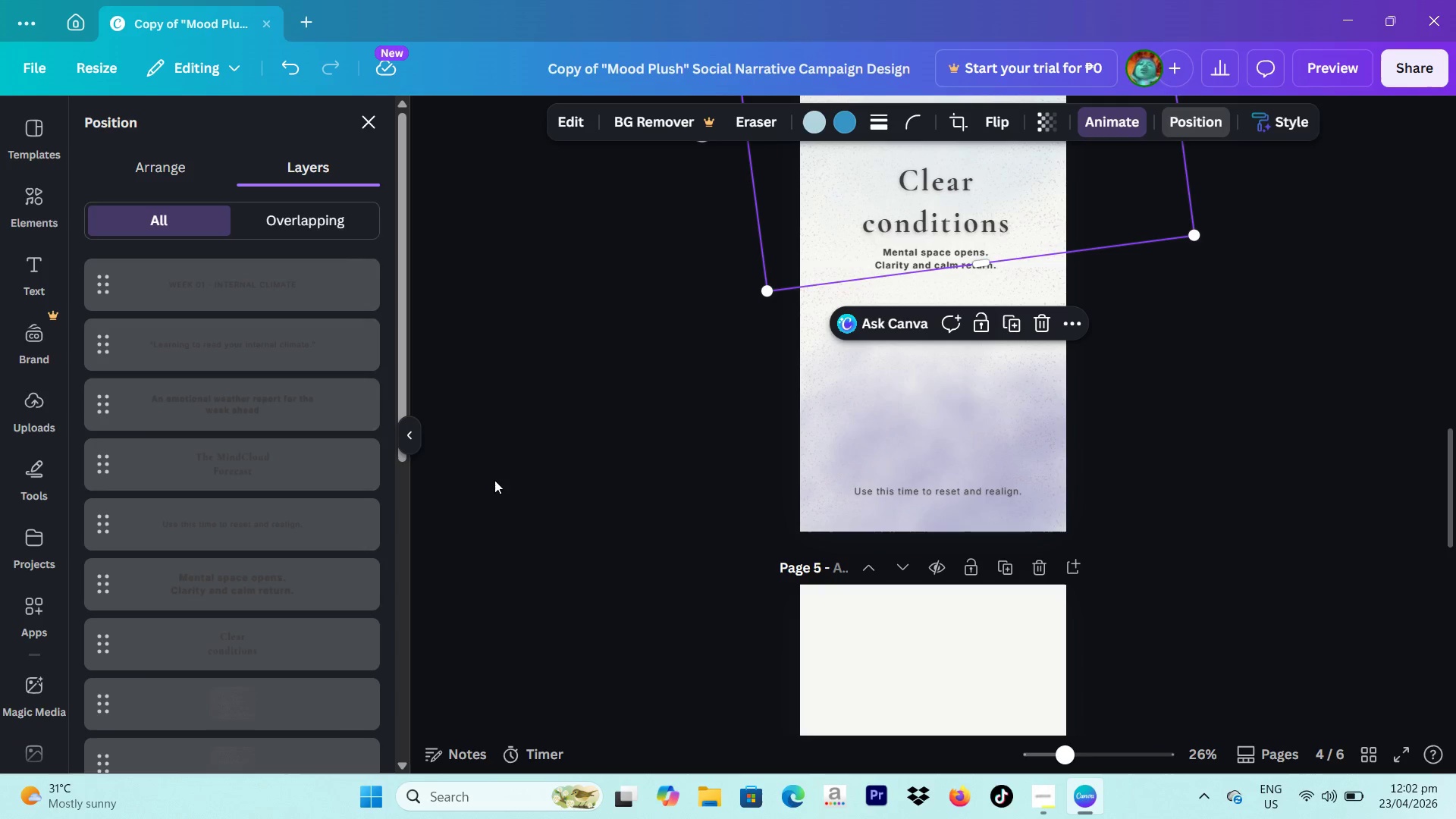 
scroll: coordinate [368, 483], scroll_direction: down, amount: 11.0
 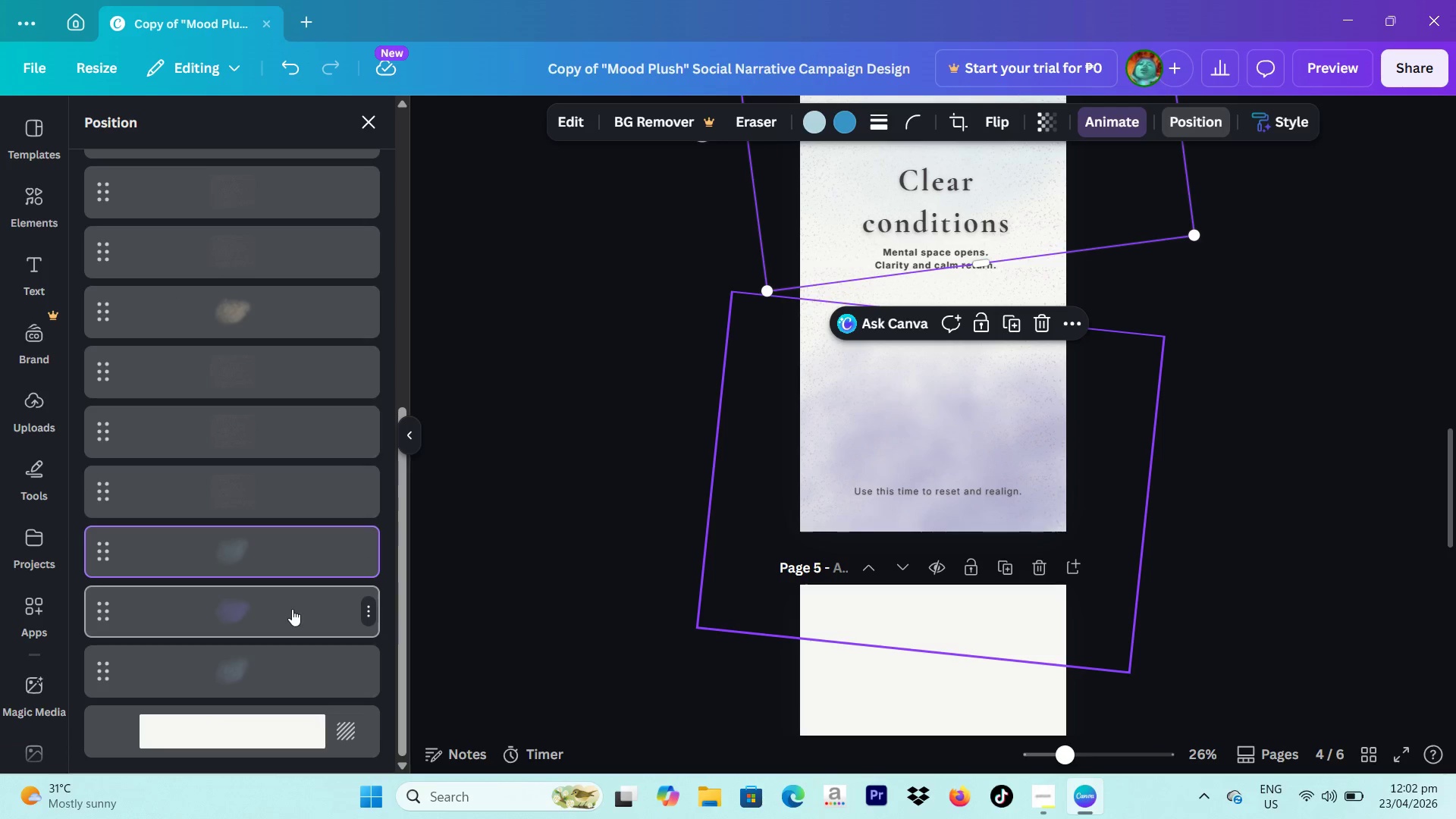 
left_click([292, 609])
 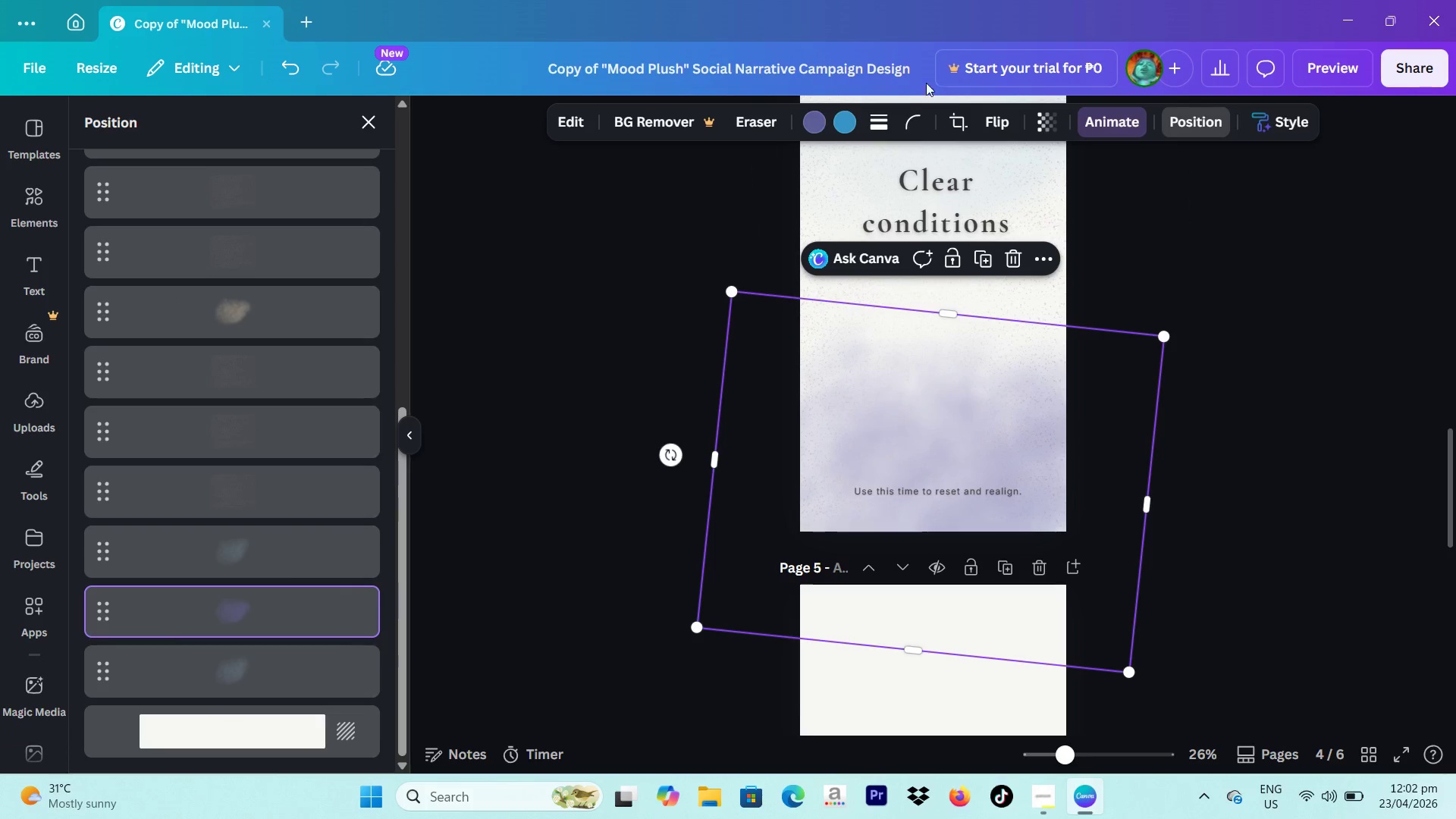 
left_click([812, 123])
 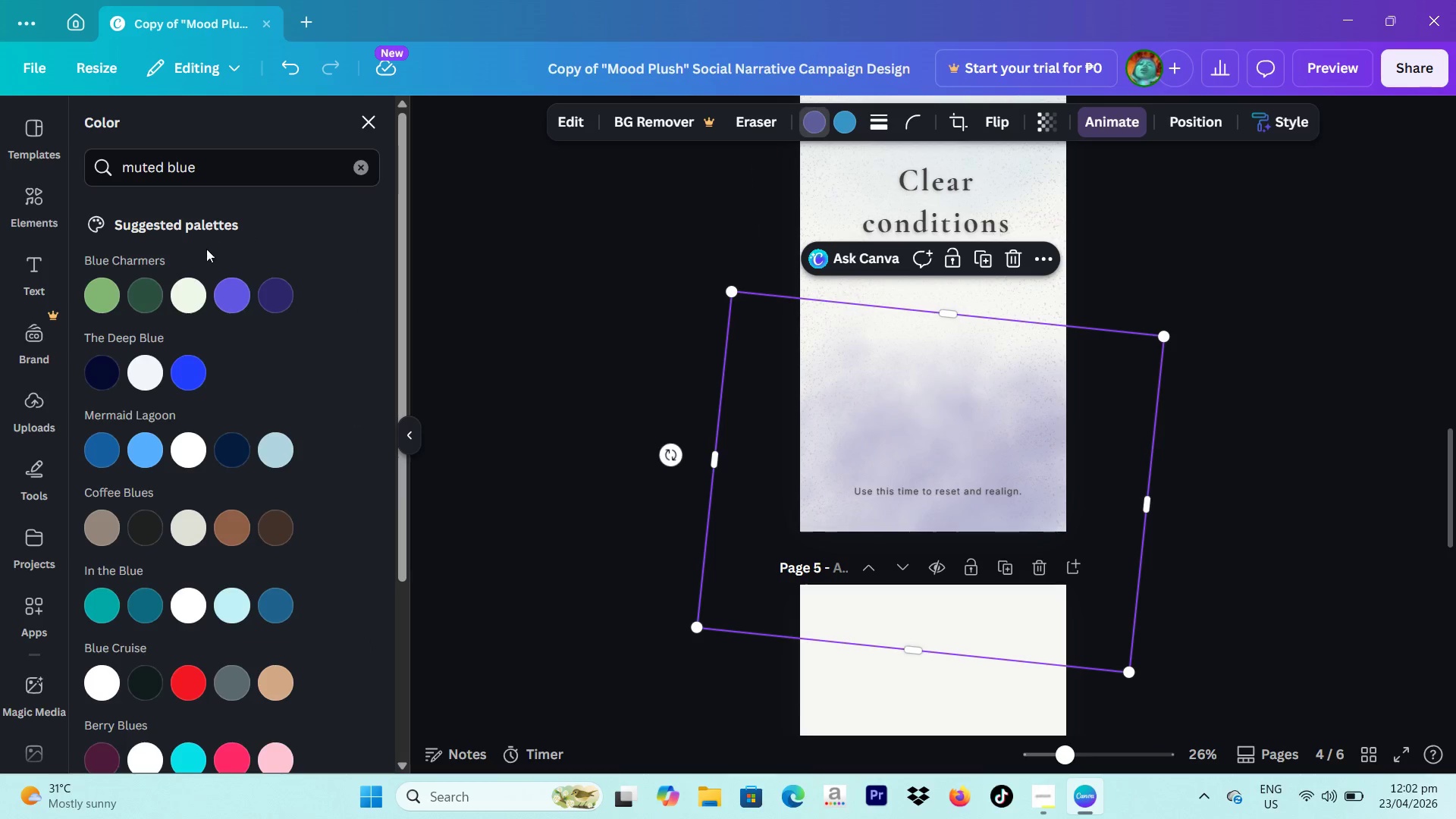 
left_click([188, 293])
 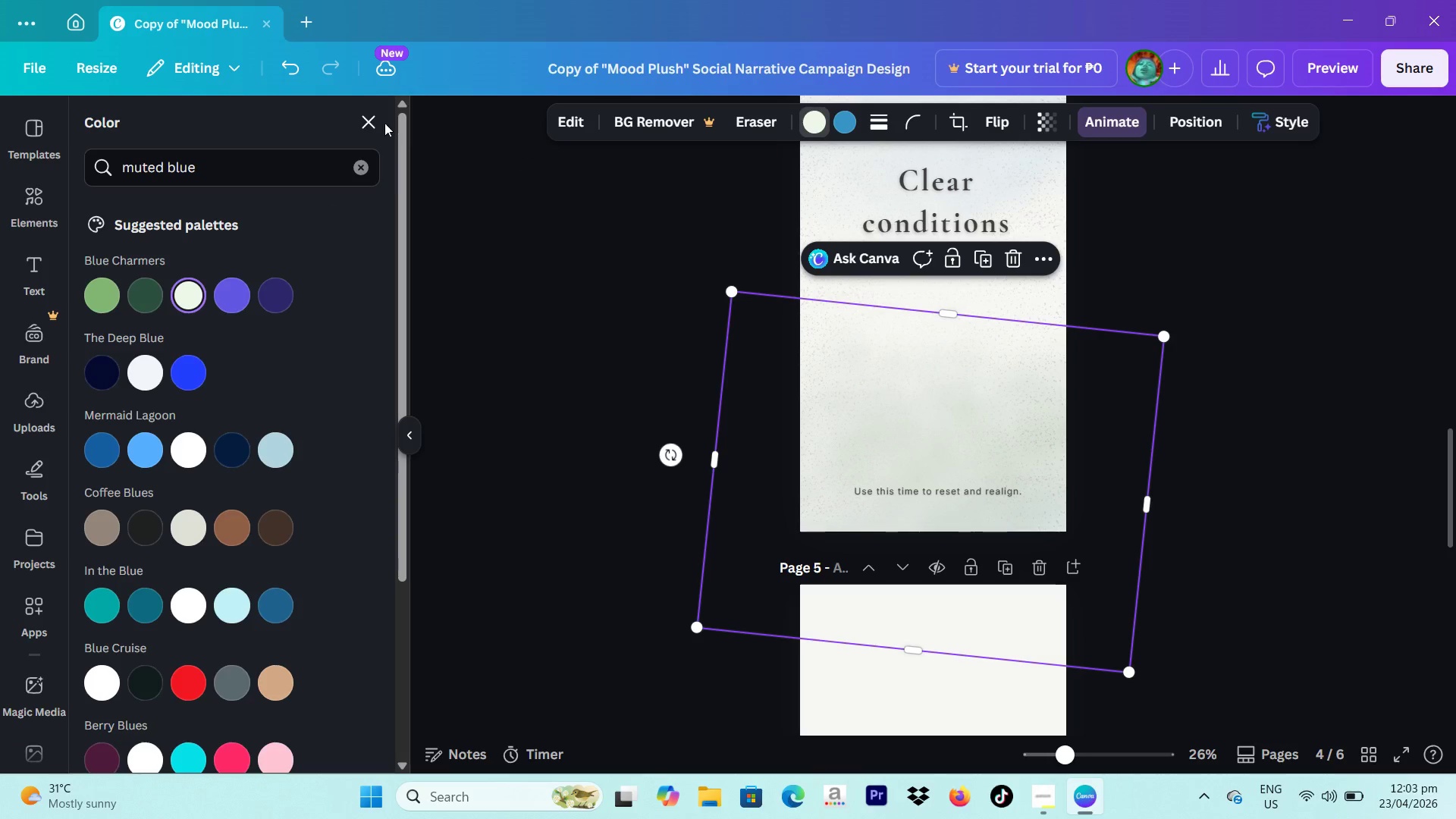 
left_click_drag(start_coordinate=[340, 157], to_coordinate=[124, 185])
 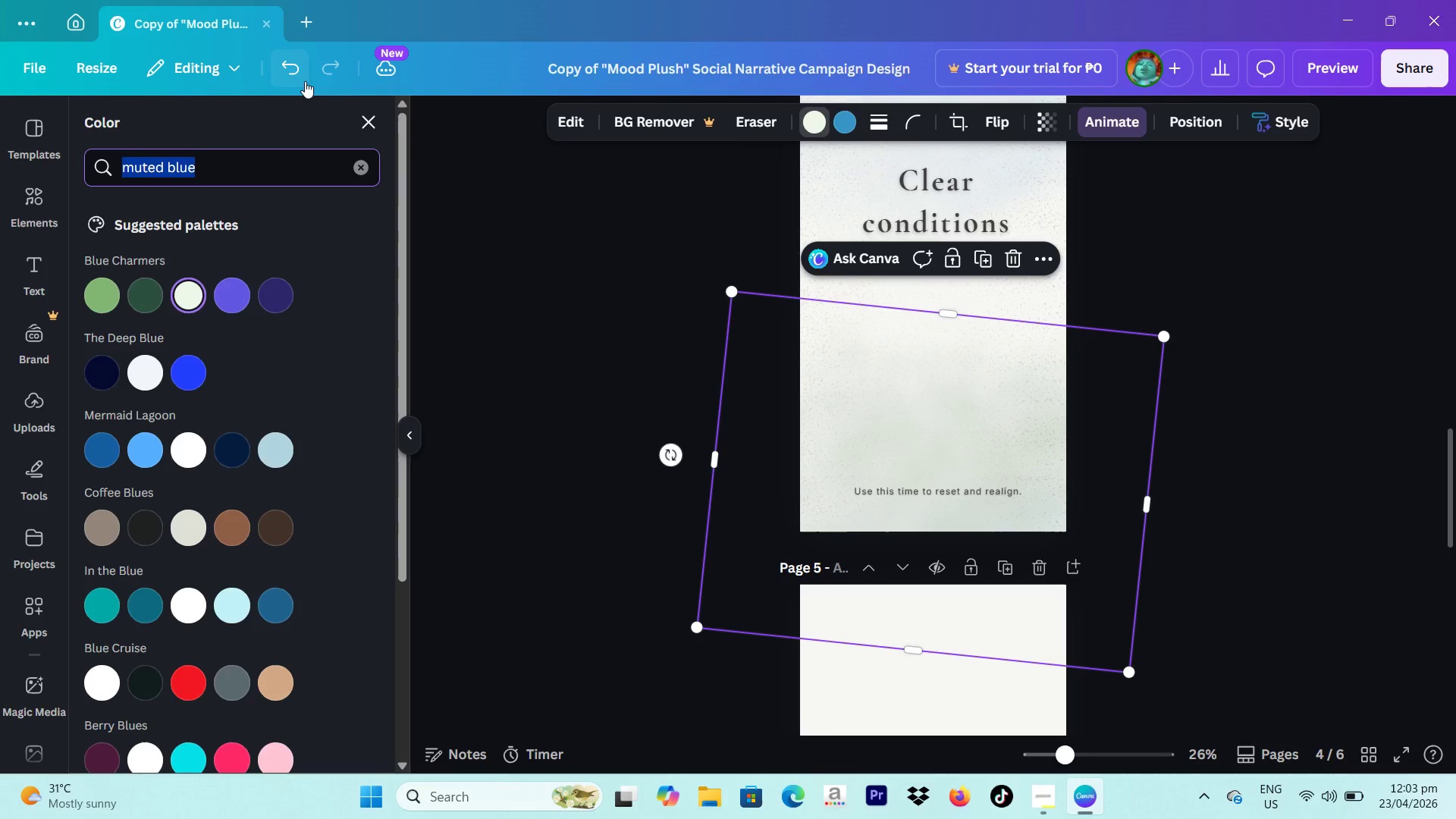 
type(white)
 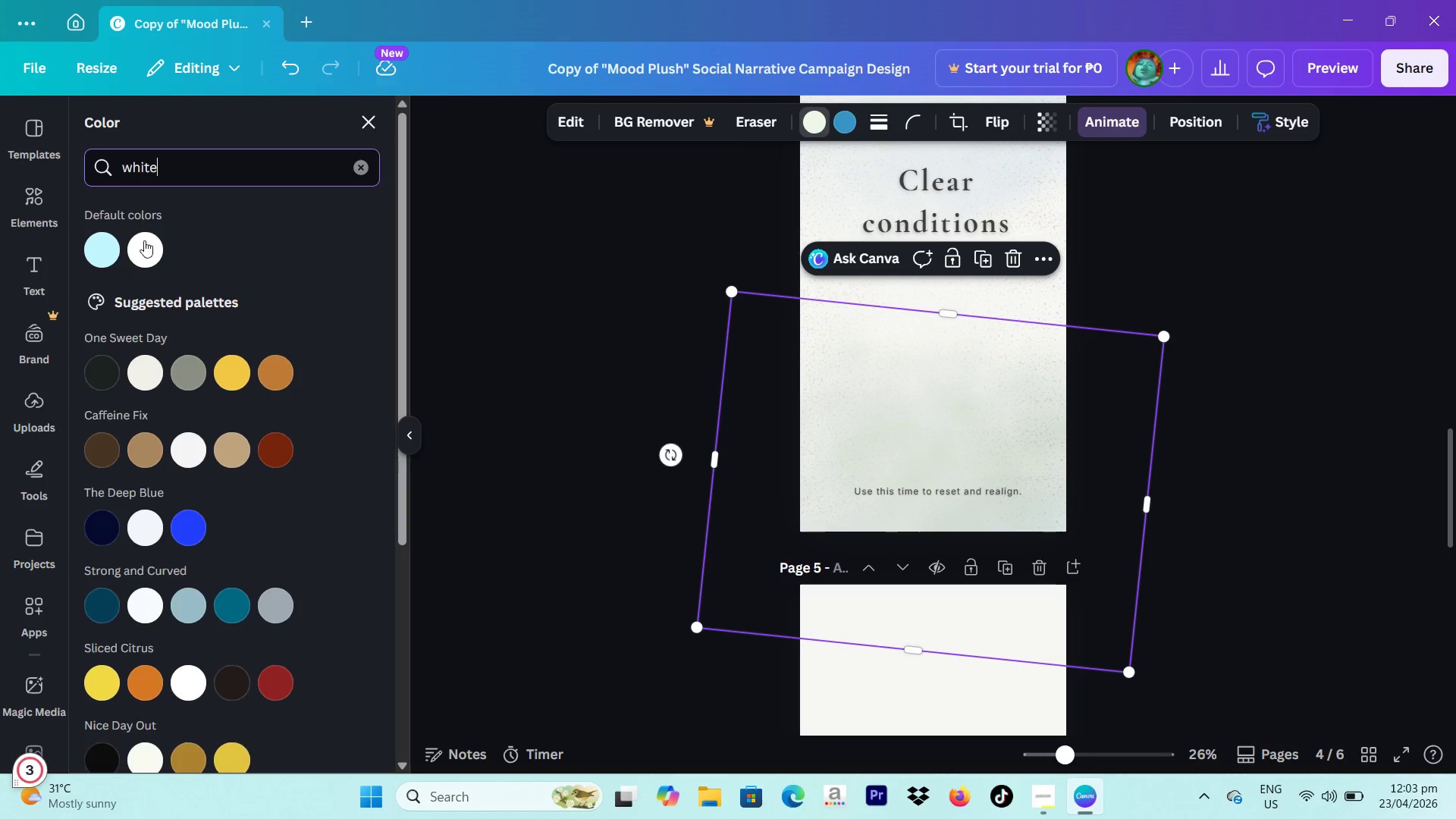 
left_click([133, 251])
 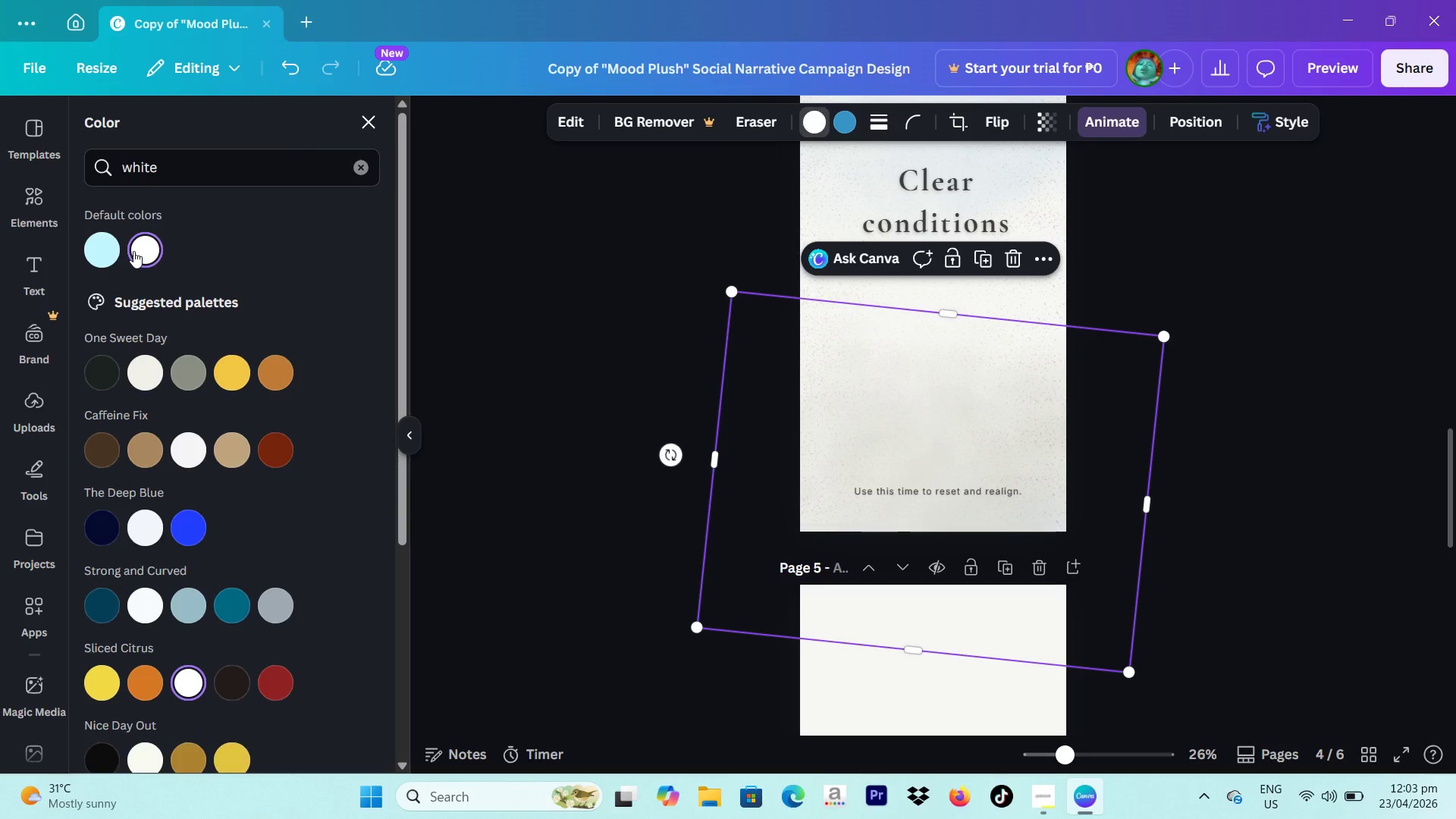 
left_click([143, 251])
 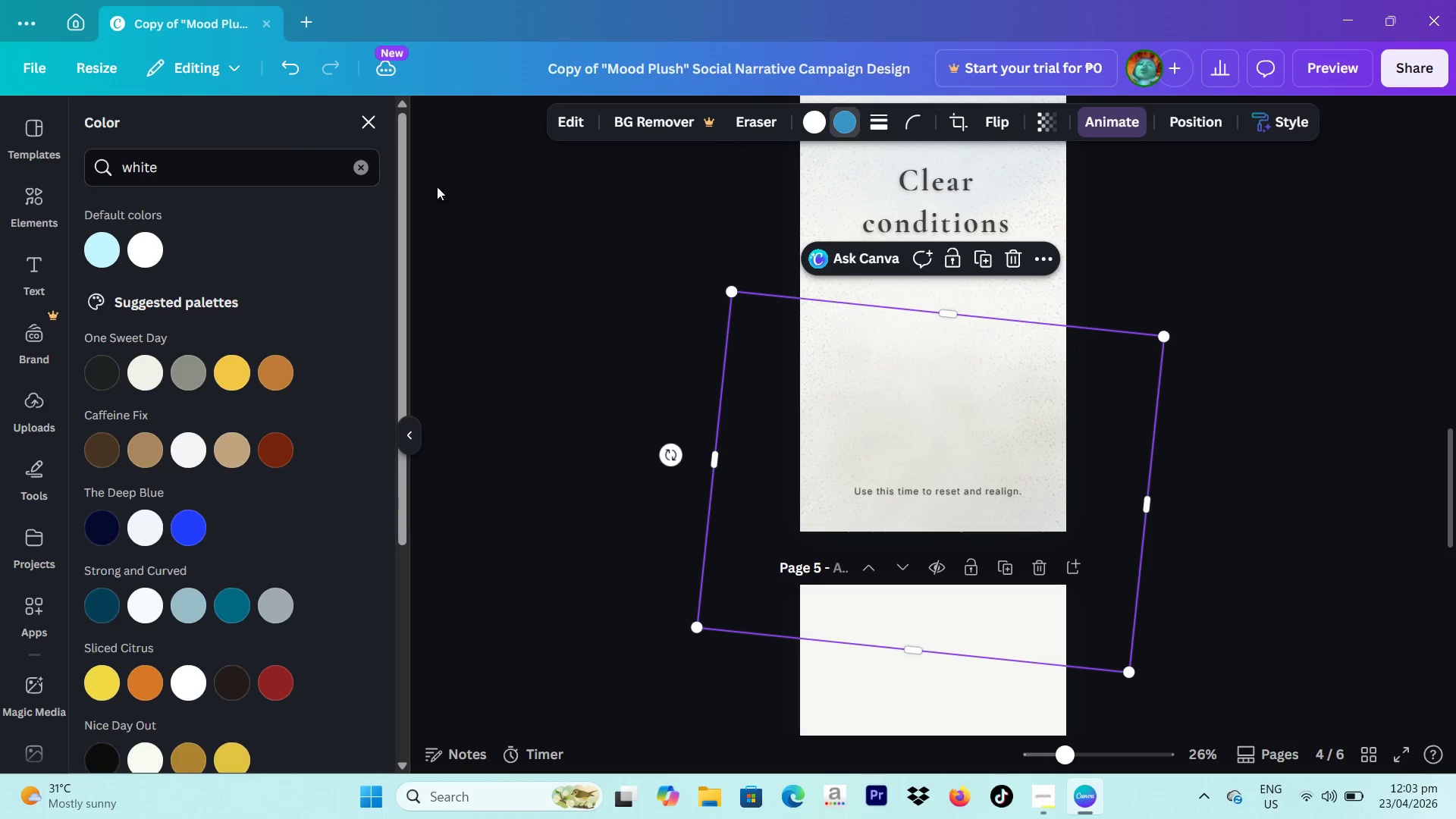 
left_click([141, 258])
 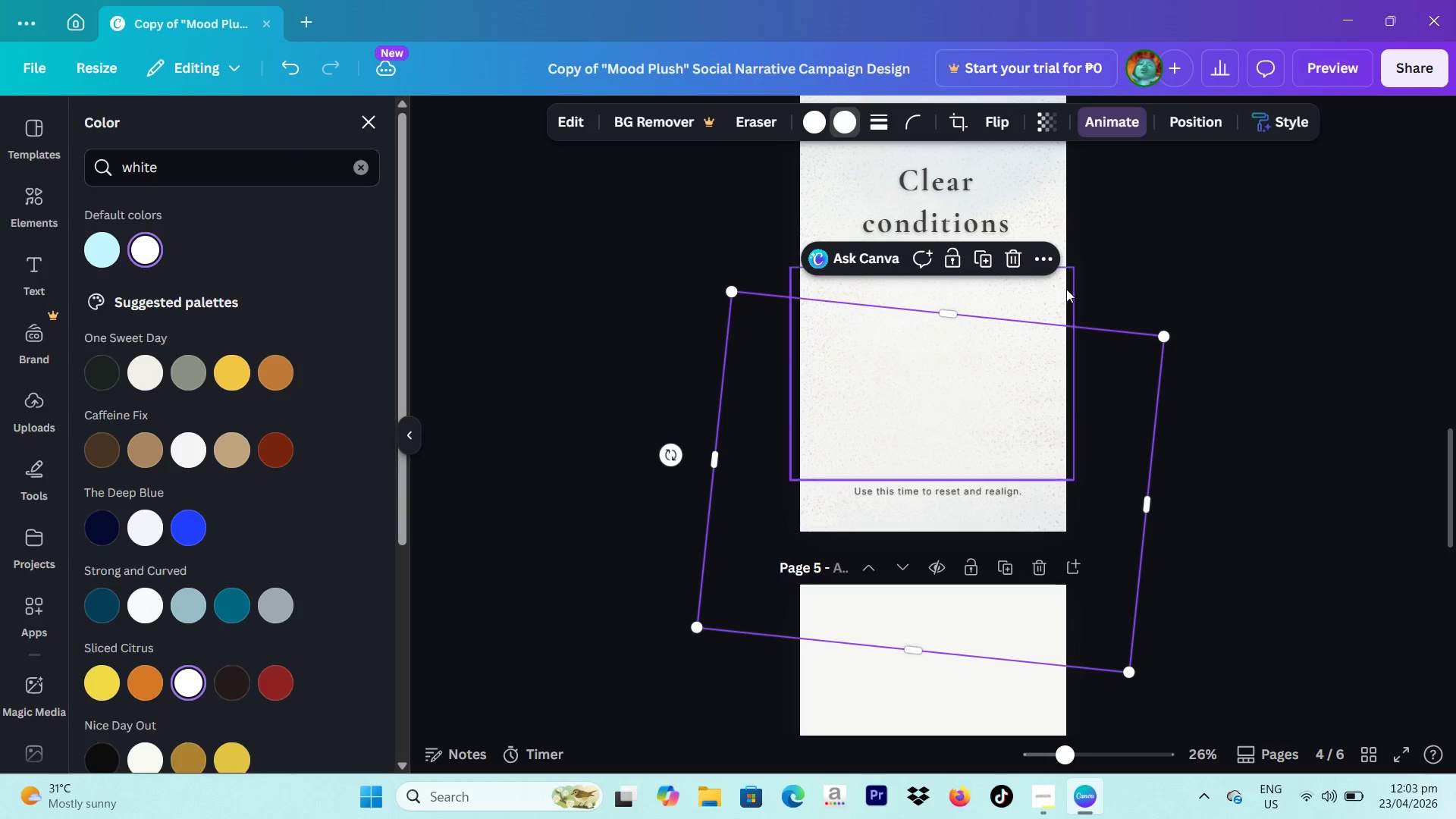 
left_click([1215, 266])
 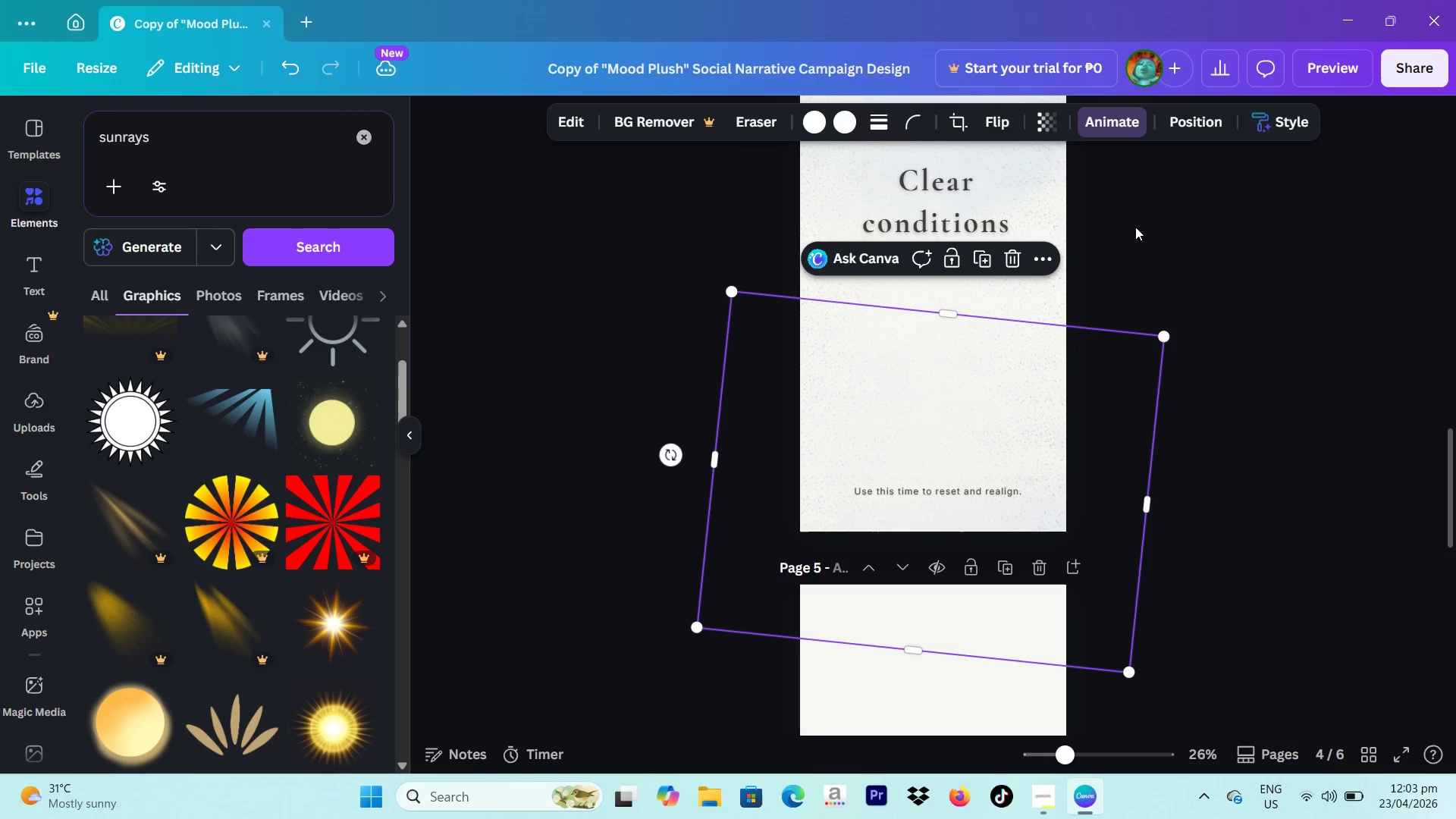 
left_click([1181, 224])
 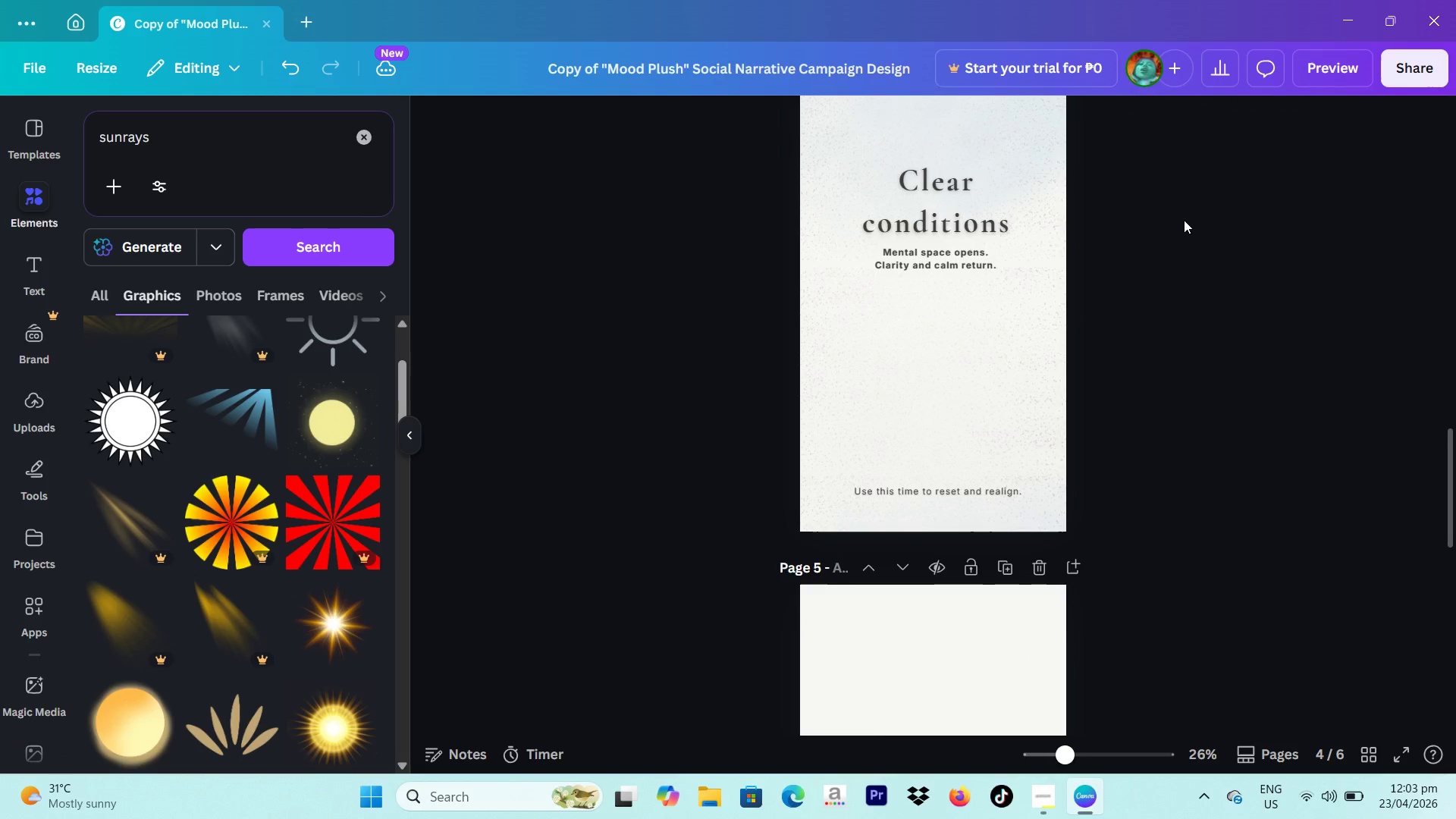 
scroll: coordinate [1185, 218], scroll_direction: none, amount: 0.0
 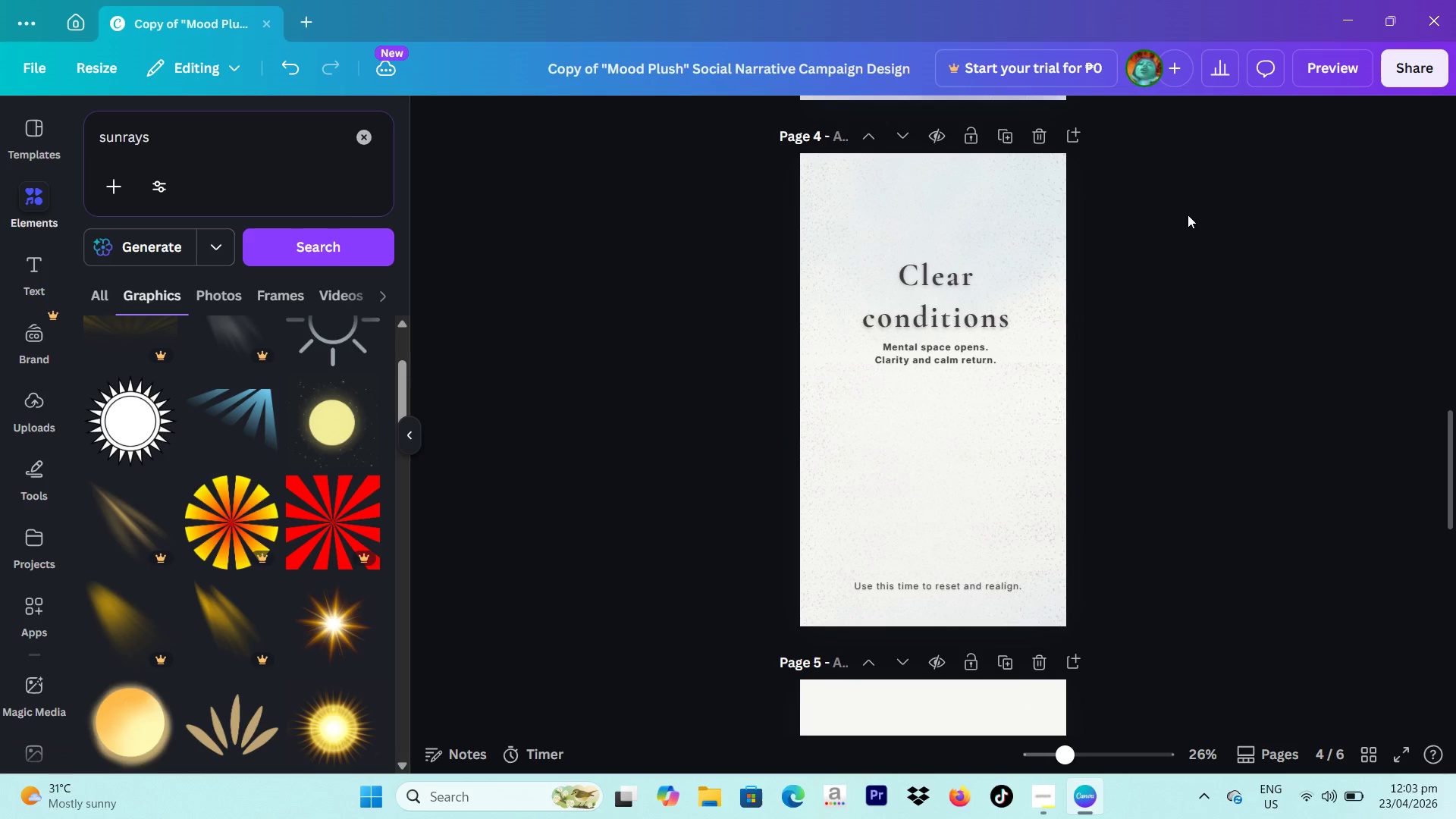 
scroll: coordinate [1188, 215], scroll_direction: up, amount: 1.0
 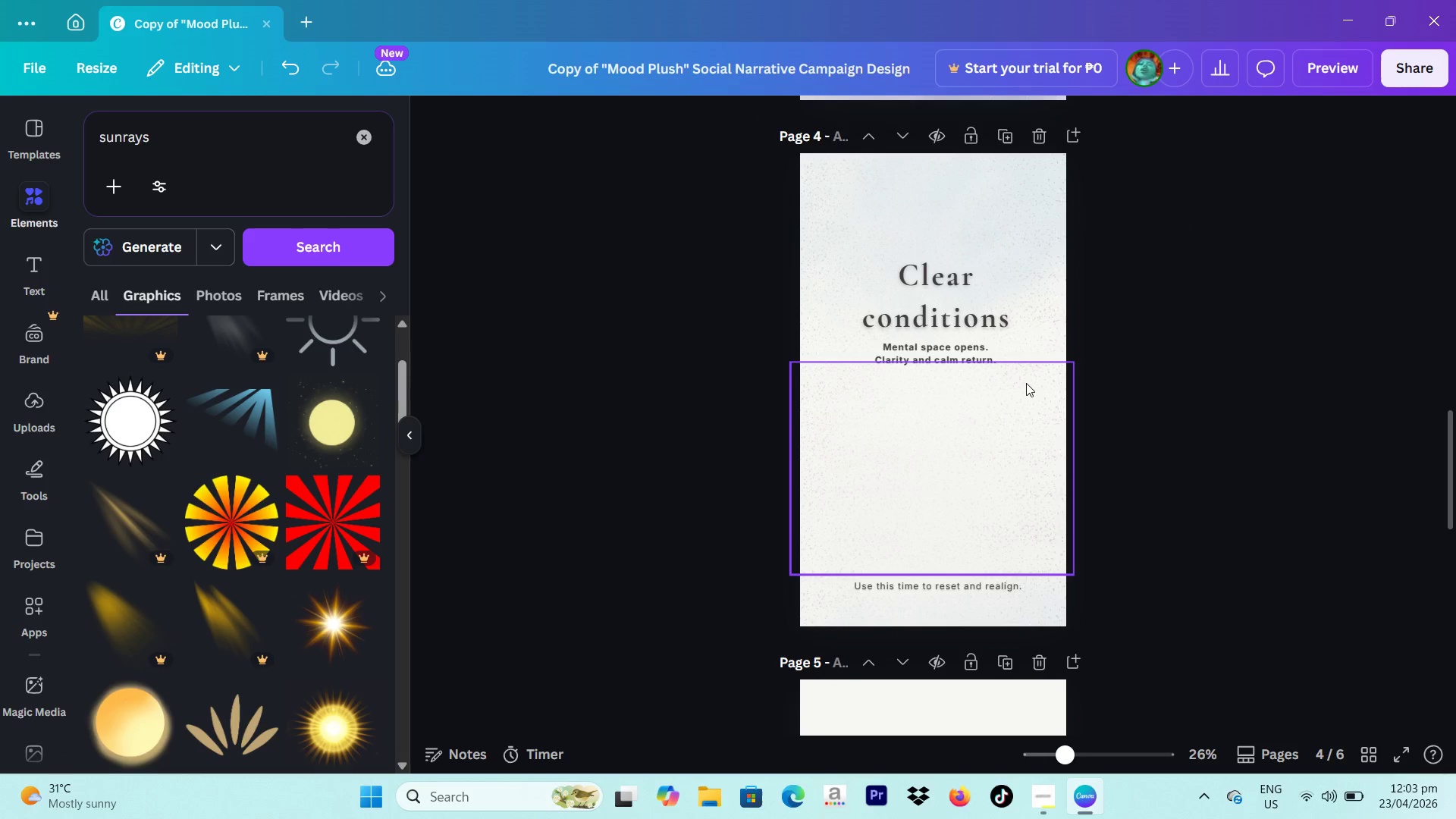 
left_click_drag(start_coordinate=[1026, 383], to_coordinate=[1035, 354])
 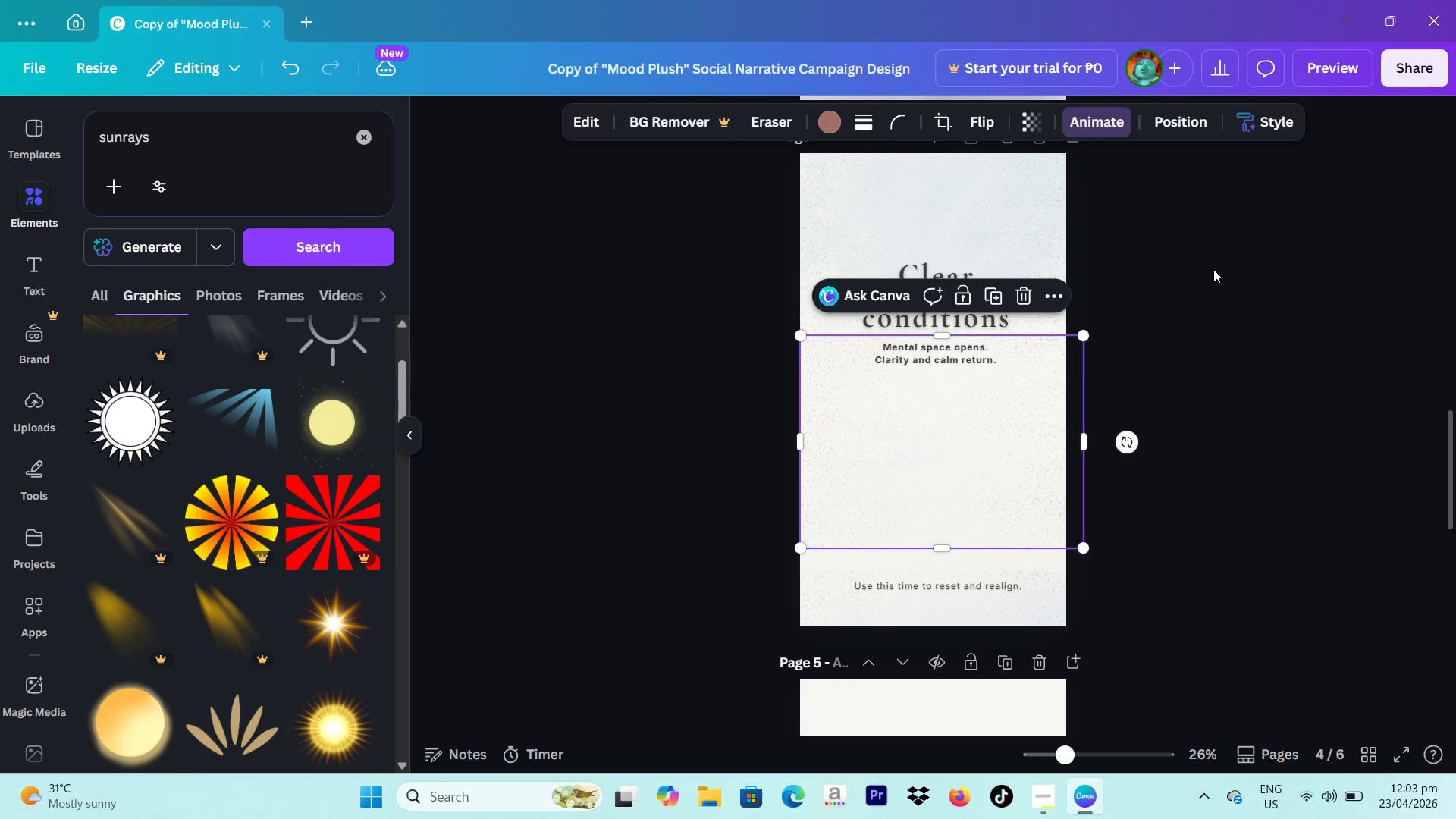 
left_click([1213, 269])
 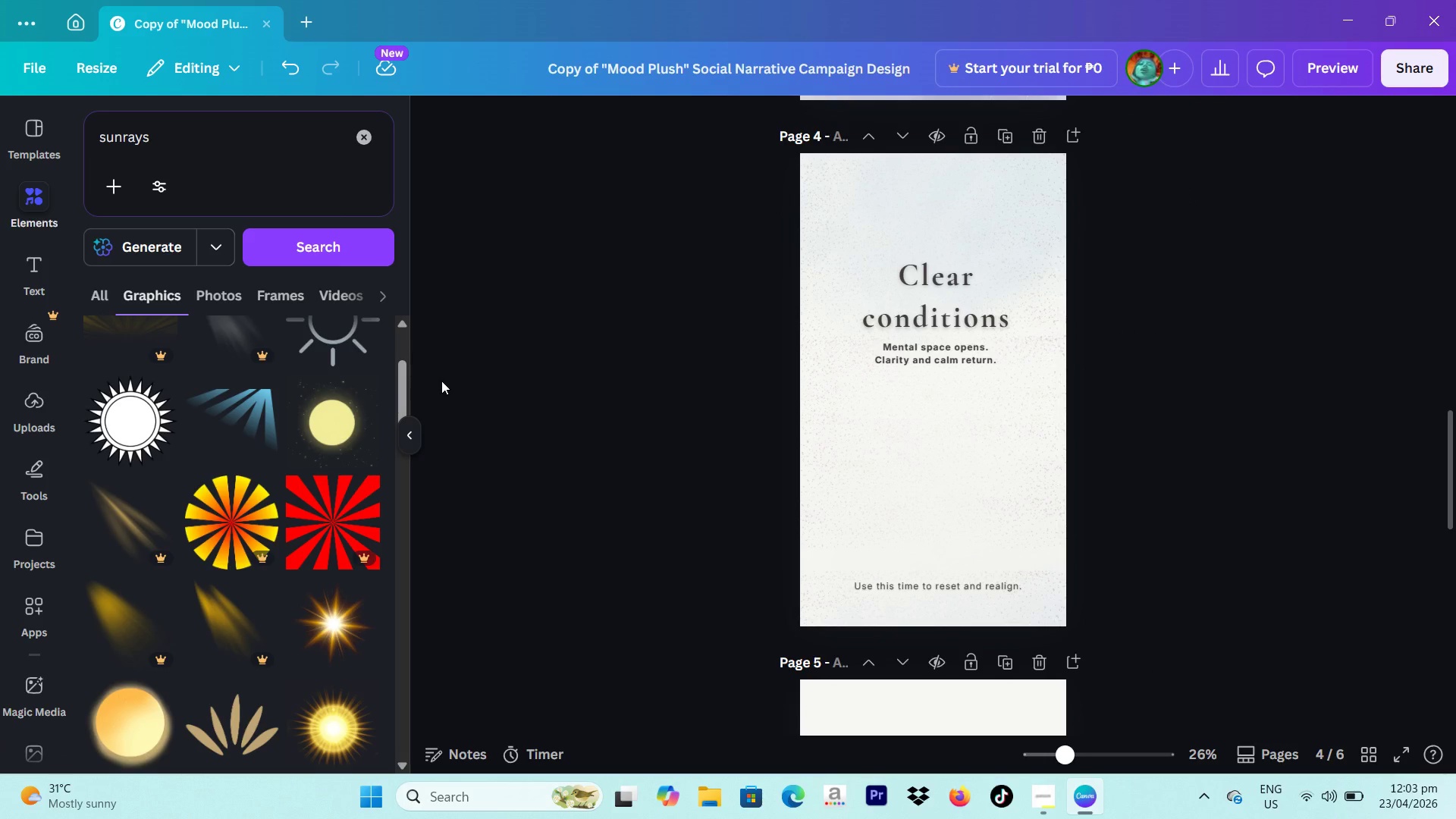 
scroll: coordinate [184, 538], scroll_direction: down, amount: 2.0
 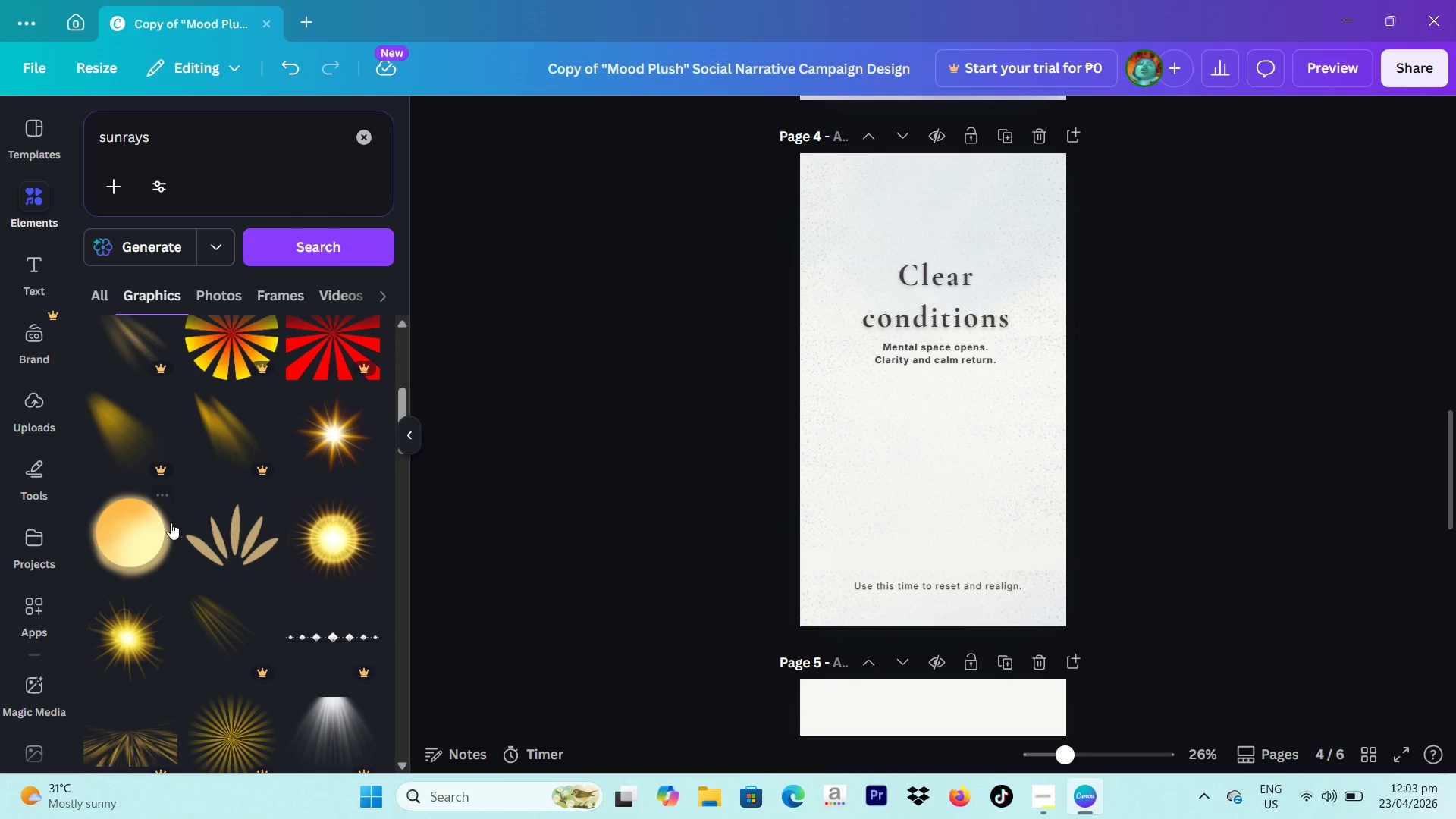 
scroll: coordinate [196, 485], scroll_direction: up, amount: 4.0
 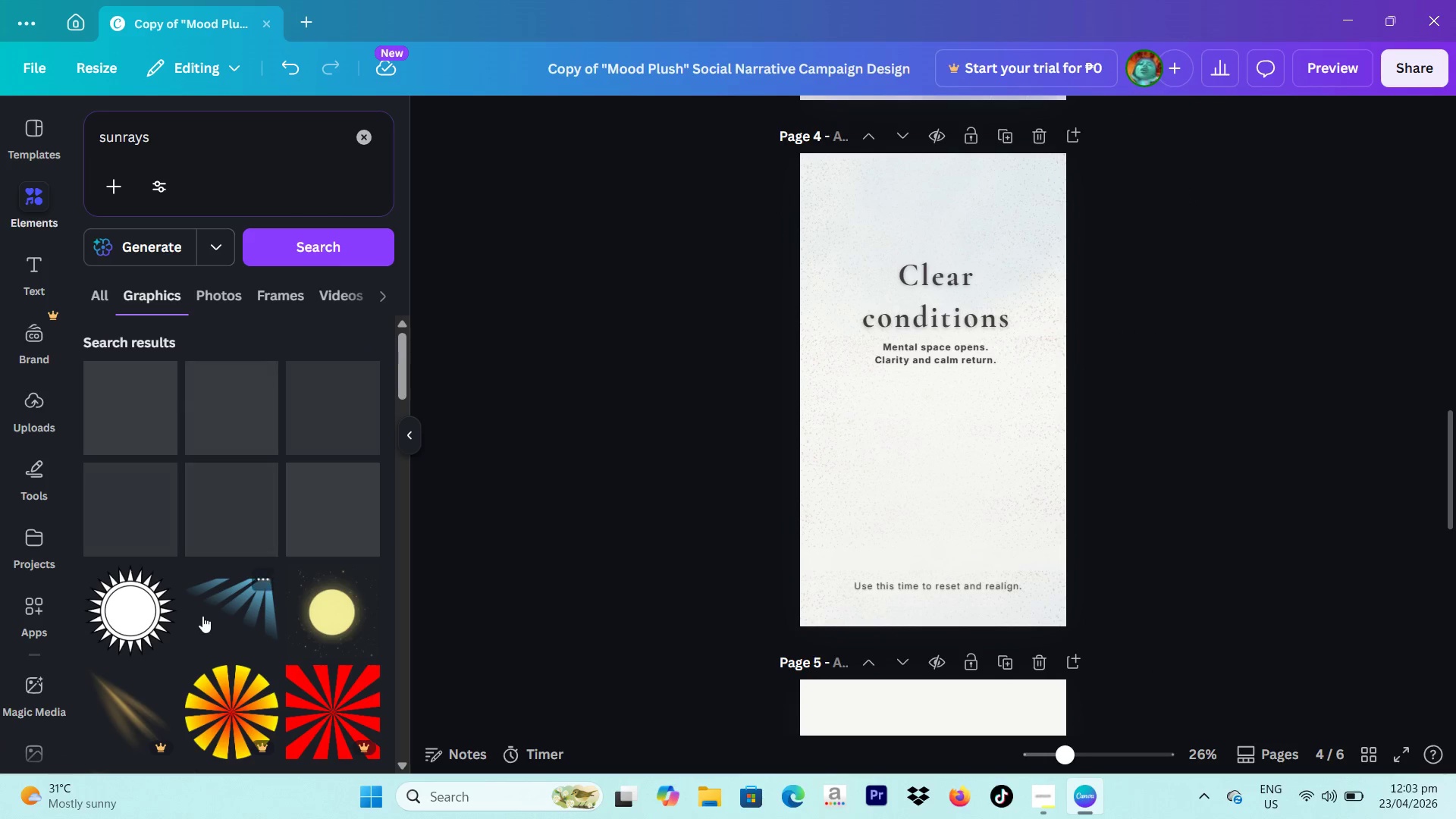 
left_click_drag(start_coordinate=[202, 616], to_coordinate=[206, 614])
 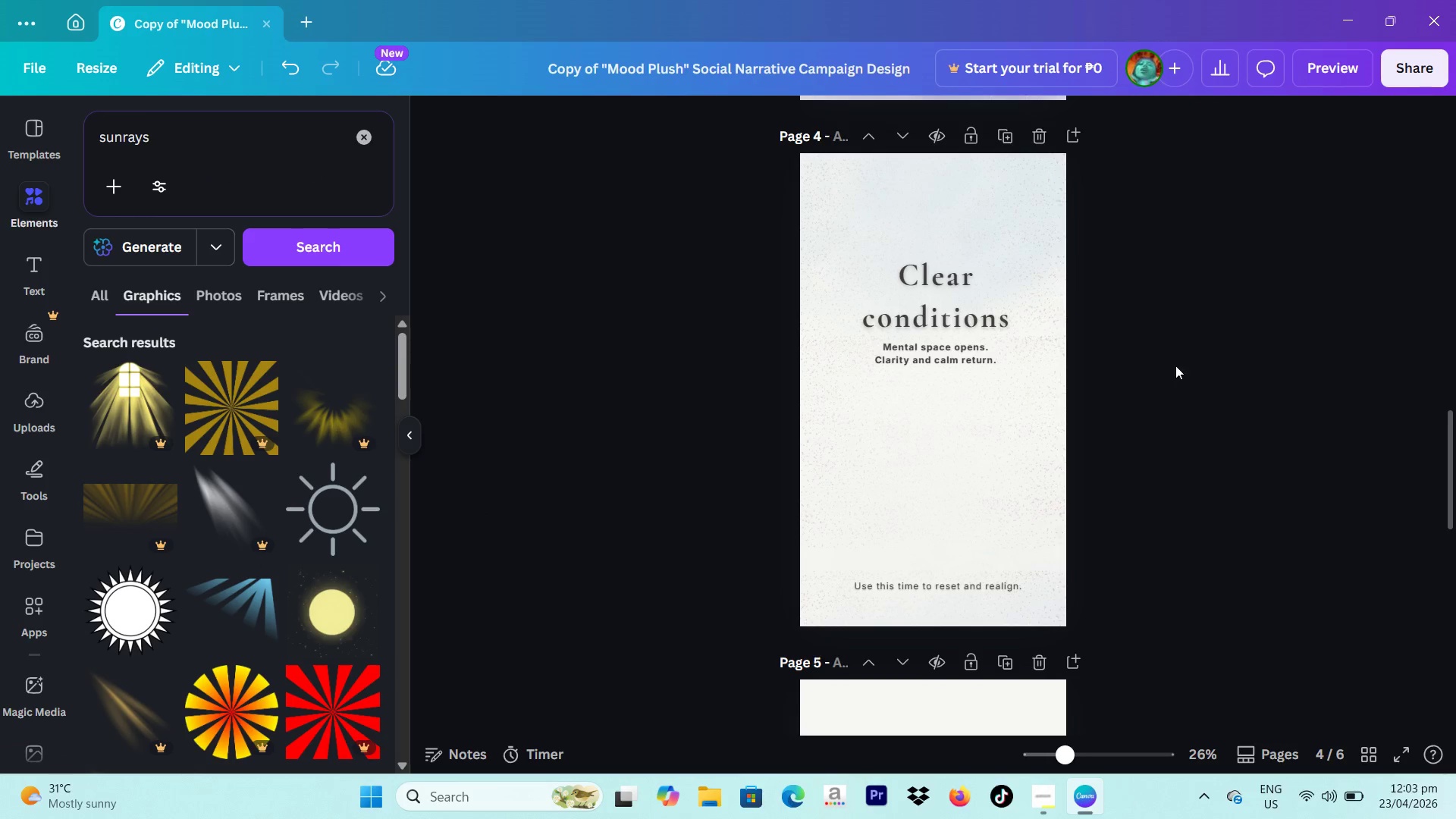 
scroll: coordinate [1203, 356], scroll_direction: up, amount: 2.0
 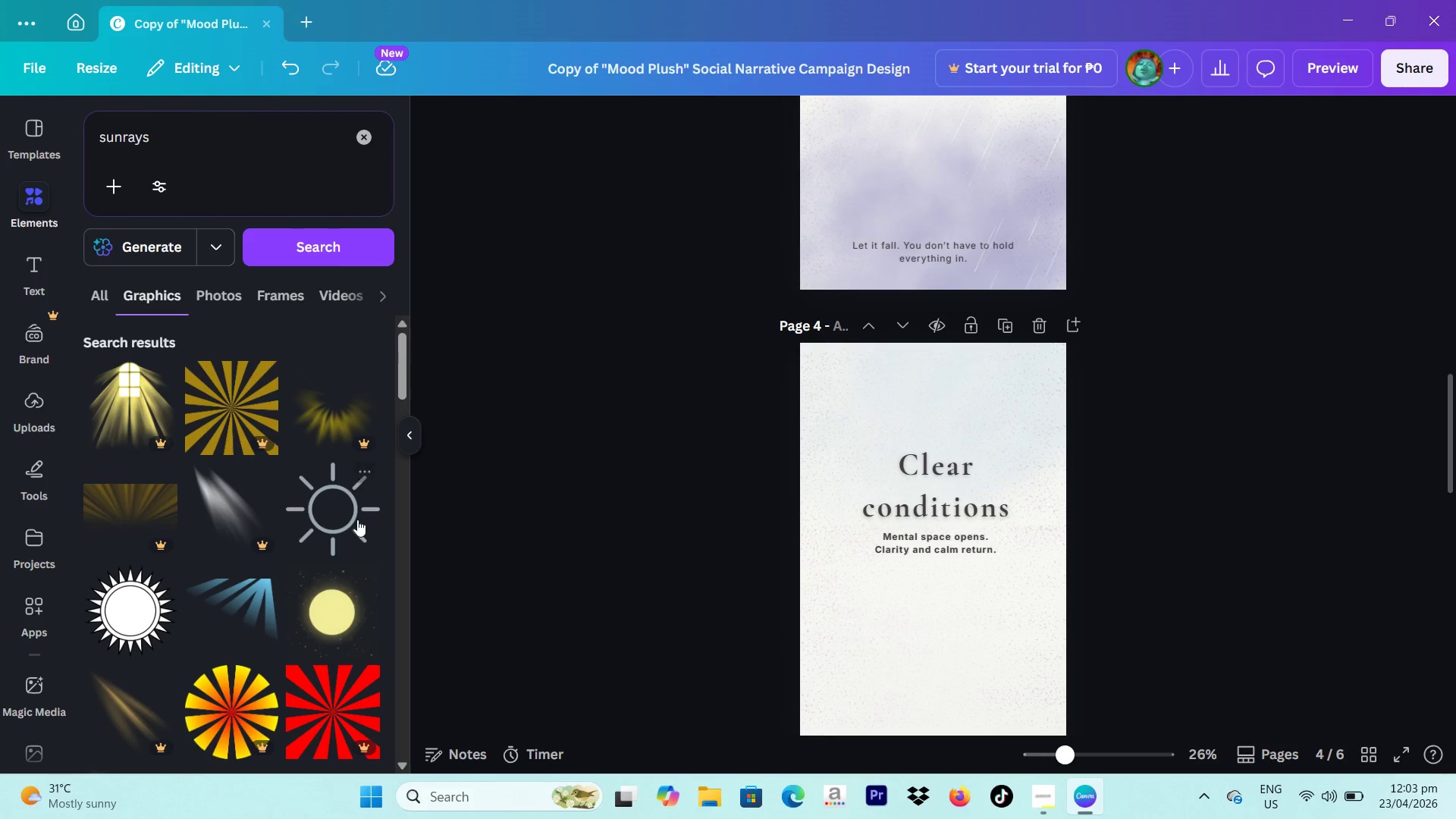 
scroll: coordinate [389, 503], scroll_direction: none, amount: 0.0
 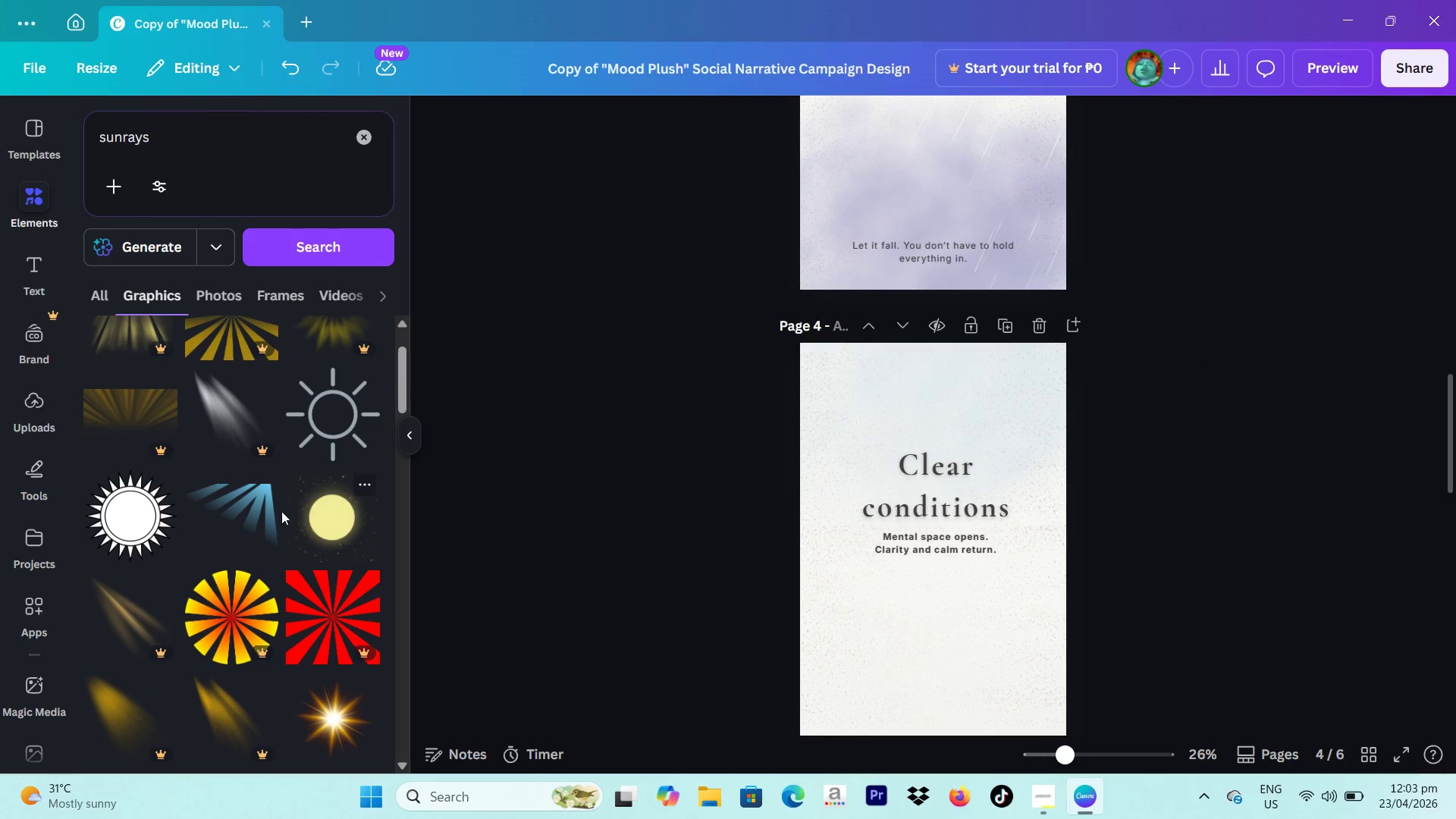 
left_click([265, 508])
 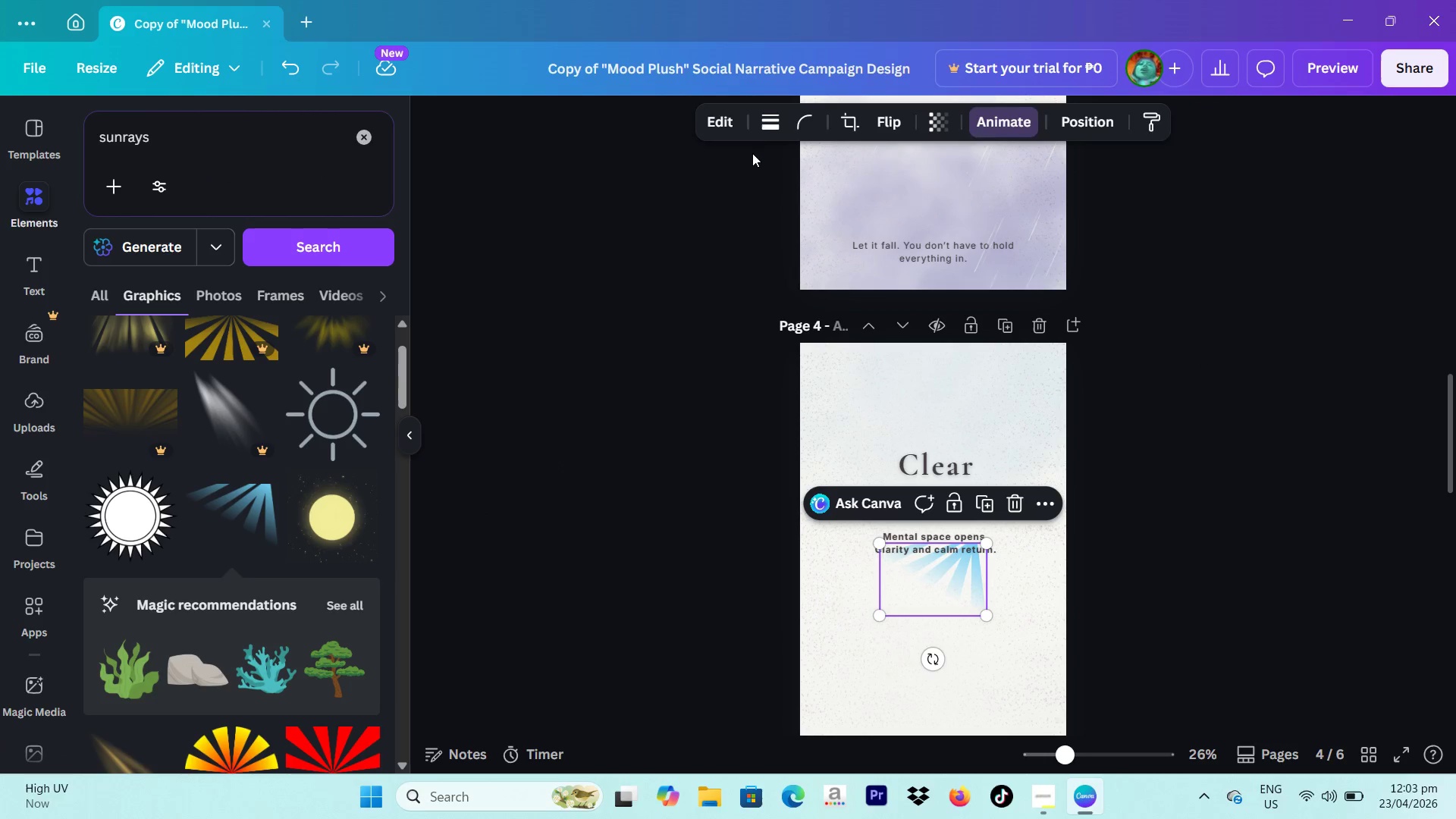 
left_click([749, 130])
 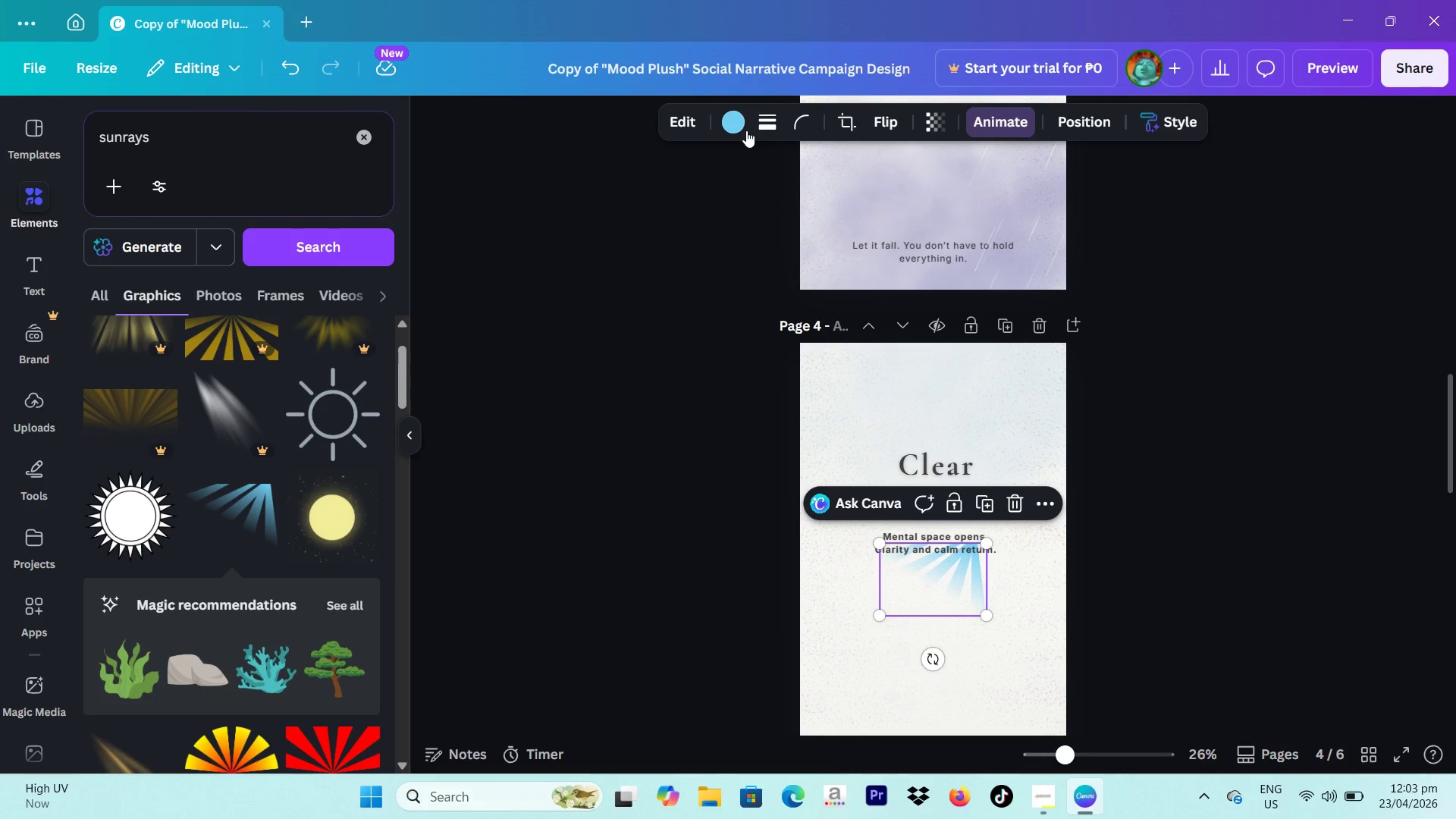 
left_click([739, 130])
 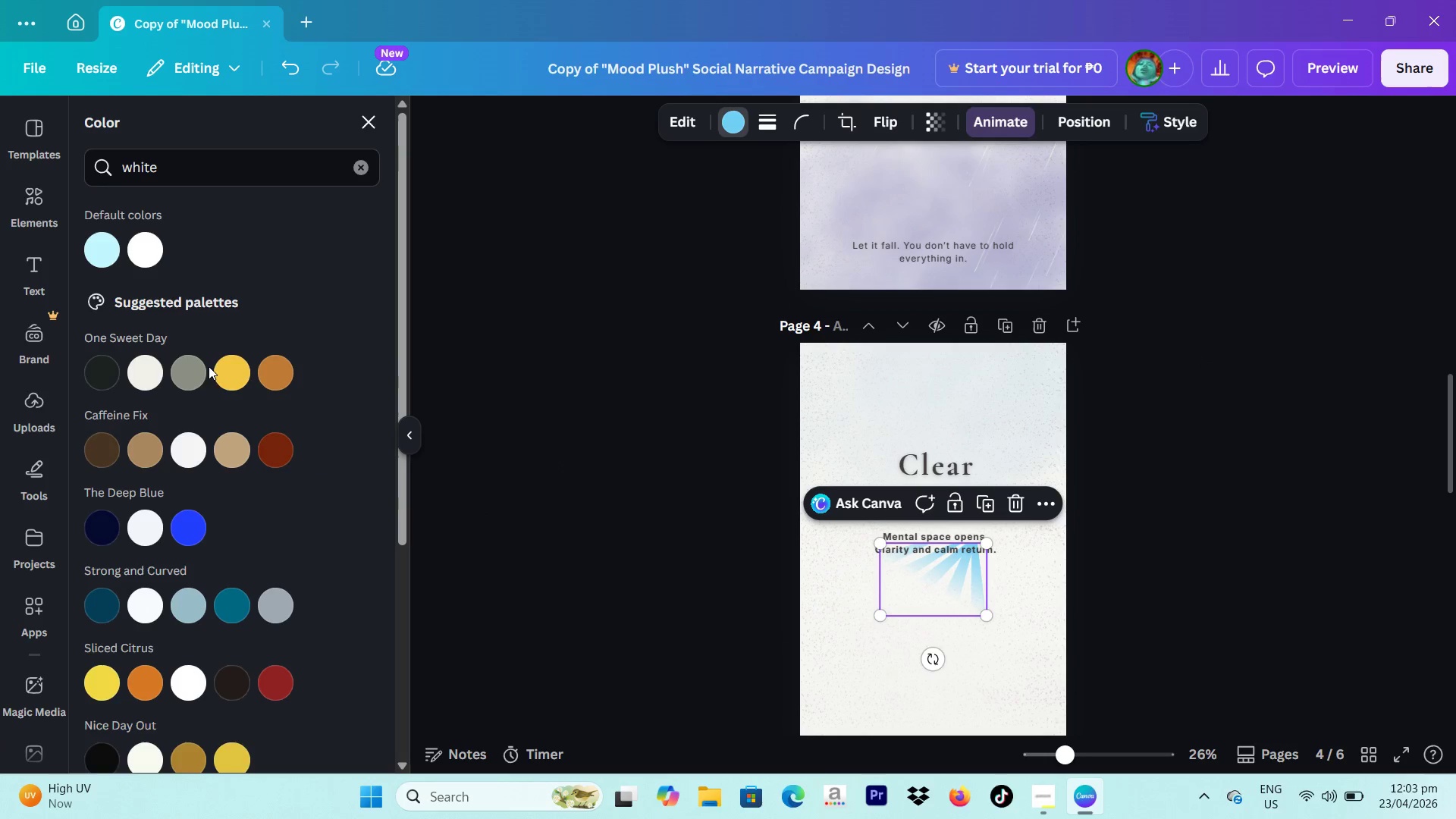 
left_click_drag(start_coordinate=[210, 364], to_coordinate=[222, 364])
 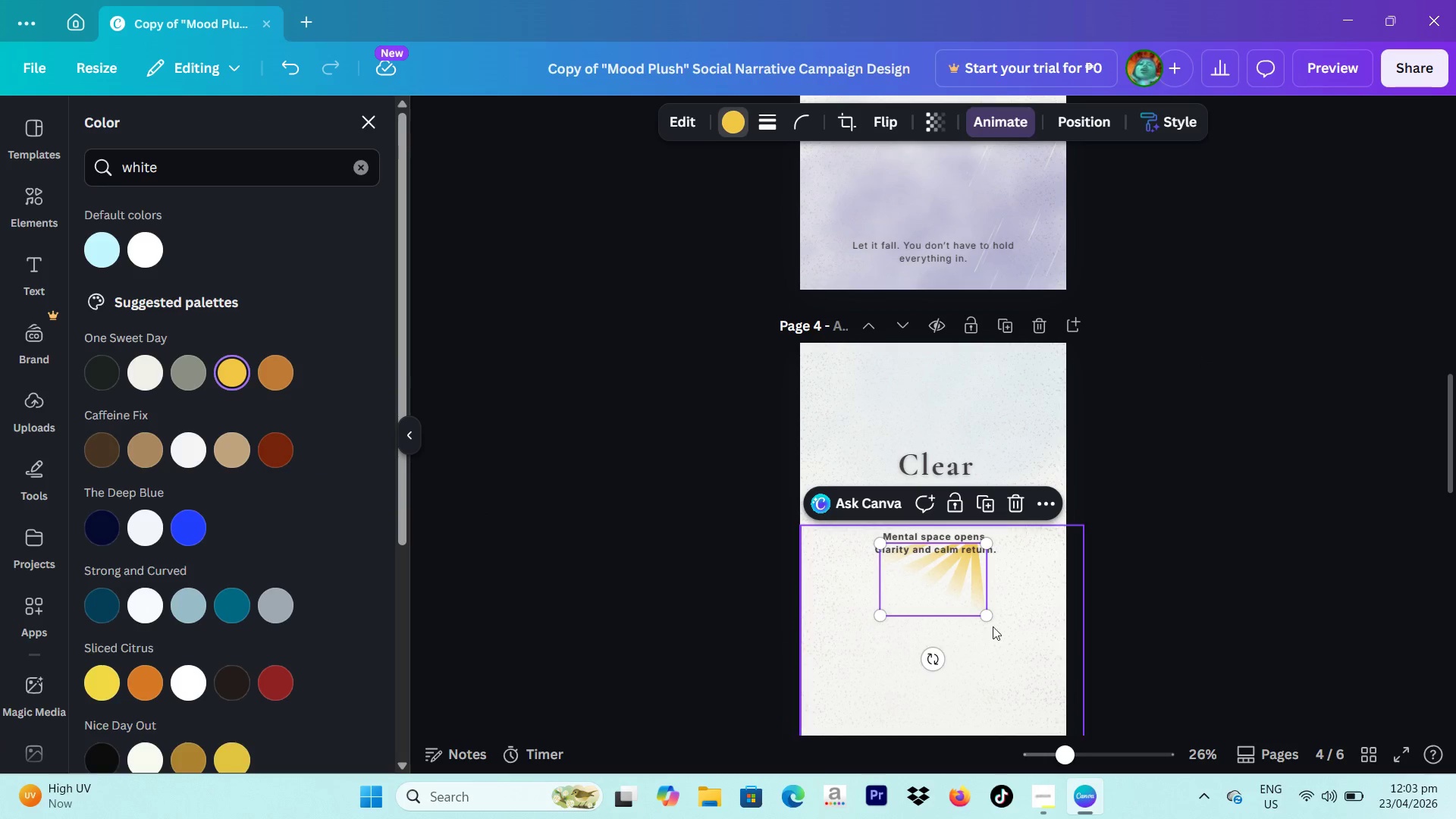 
left_click_drag(start_coordinate=[905, 592], to_coordinate=[981, 388])
 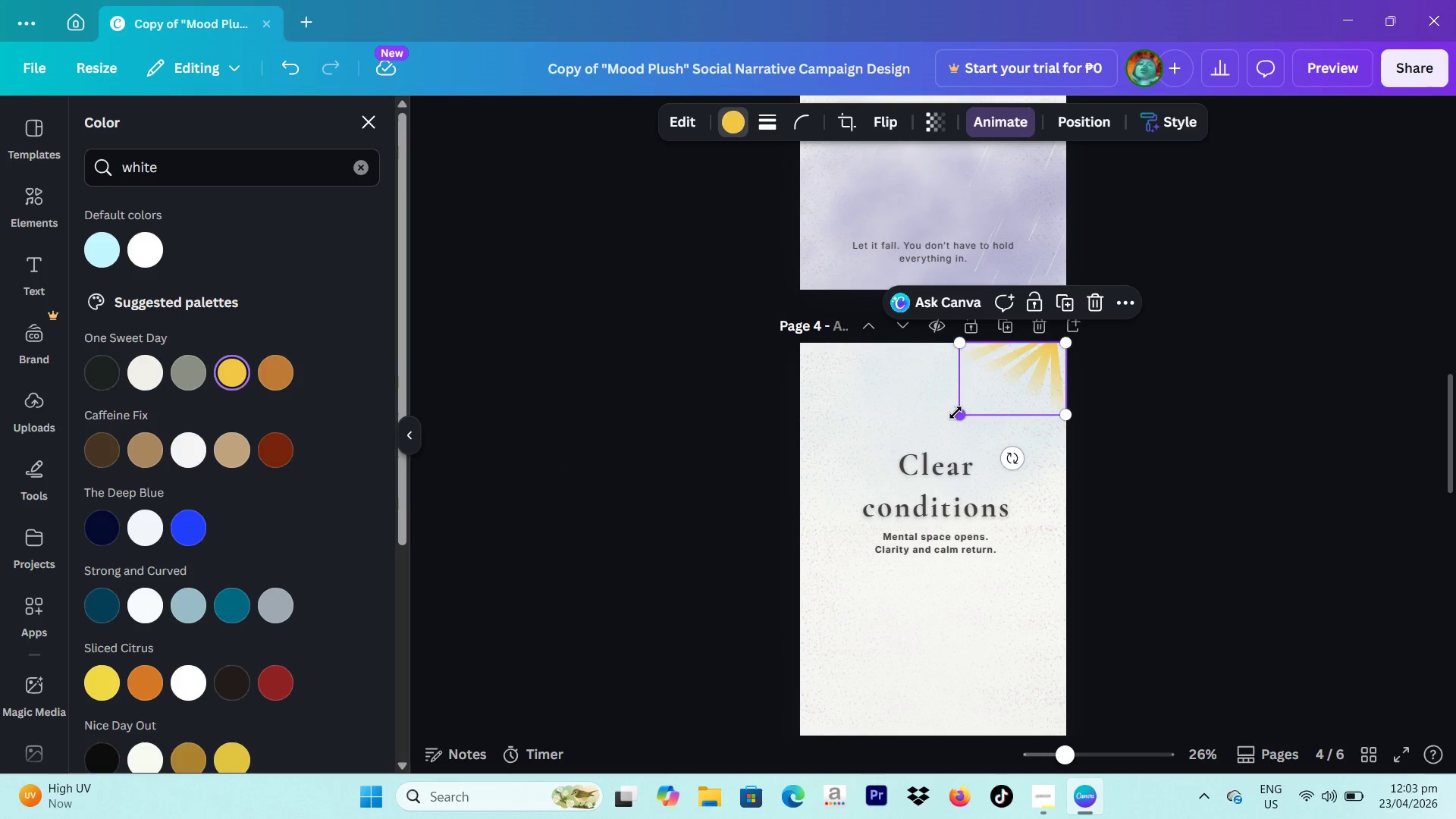 
left_click_drag(start_coordinate=[957, 411], to_coordinate=[821, 522])
 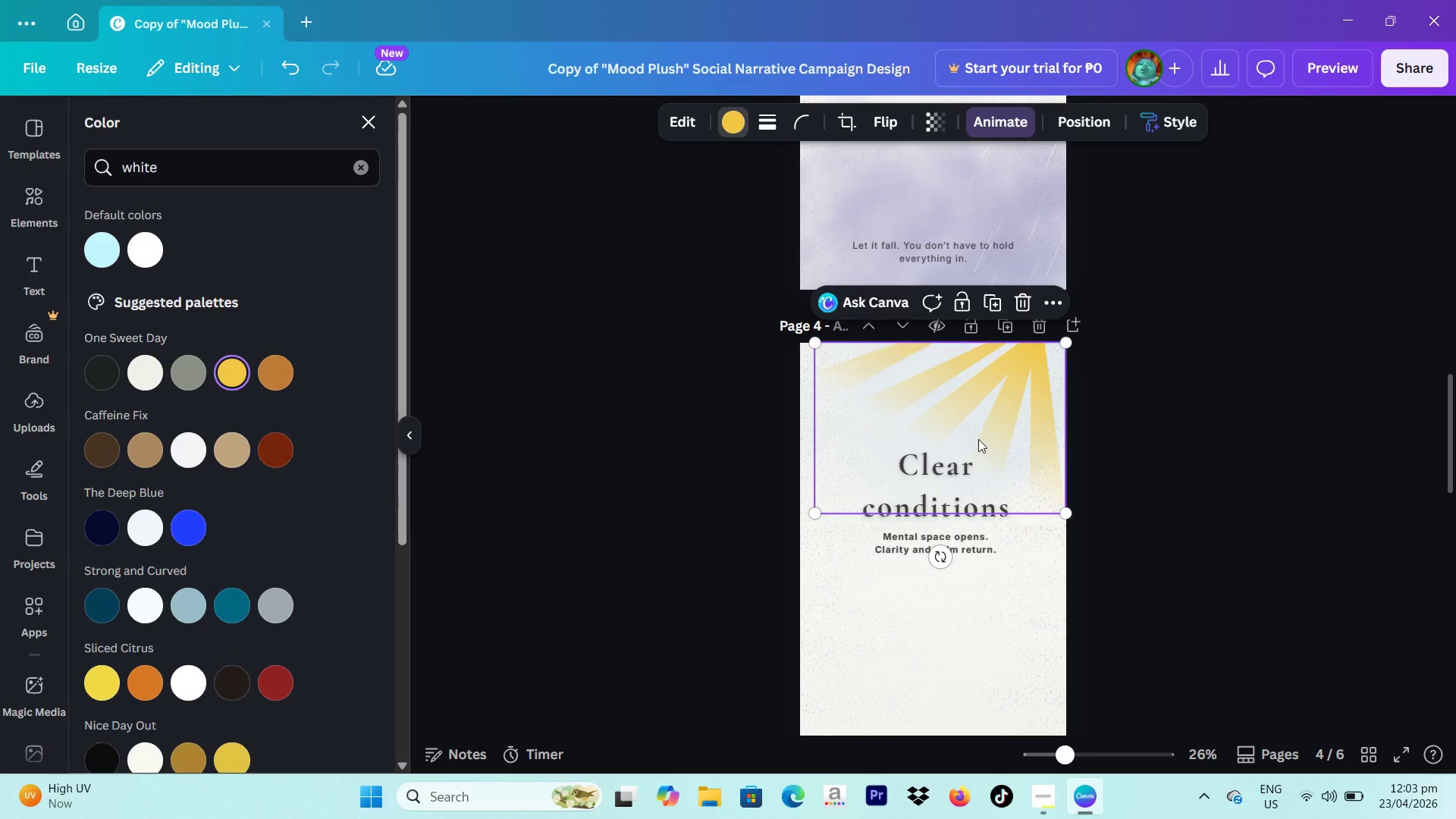 
left_click_drag(start_coordinate=[981, 439], to_coordinate=[1031, 432])
 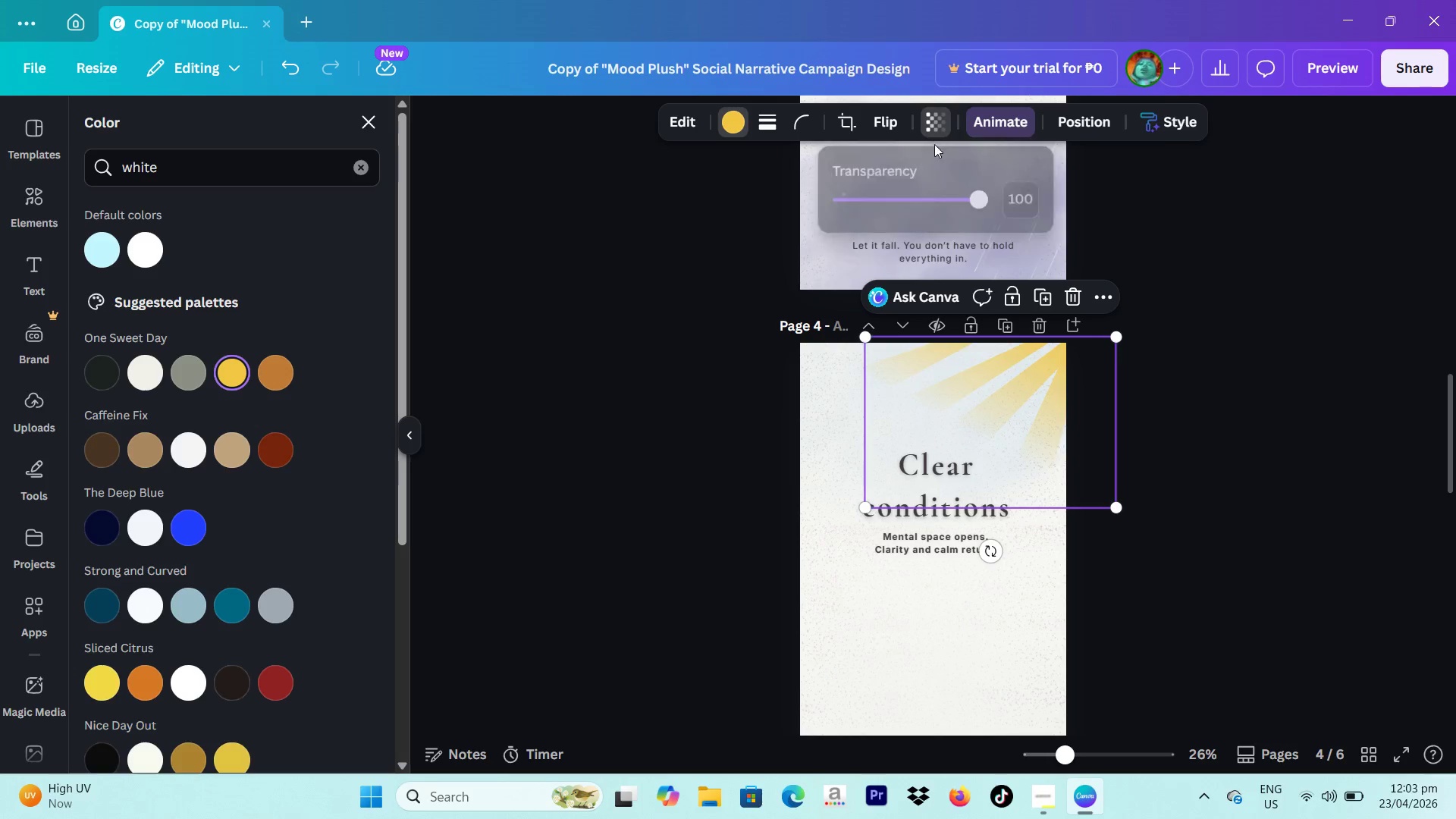 
left_click_drag(start_coordinate=[936, 204], to_coordinate=[952, 213])
 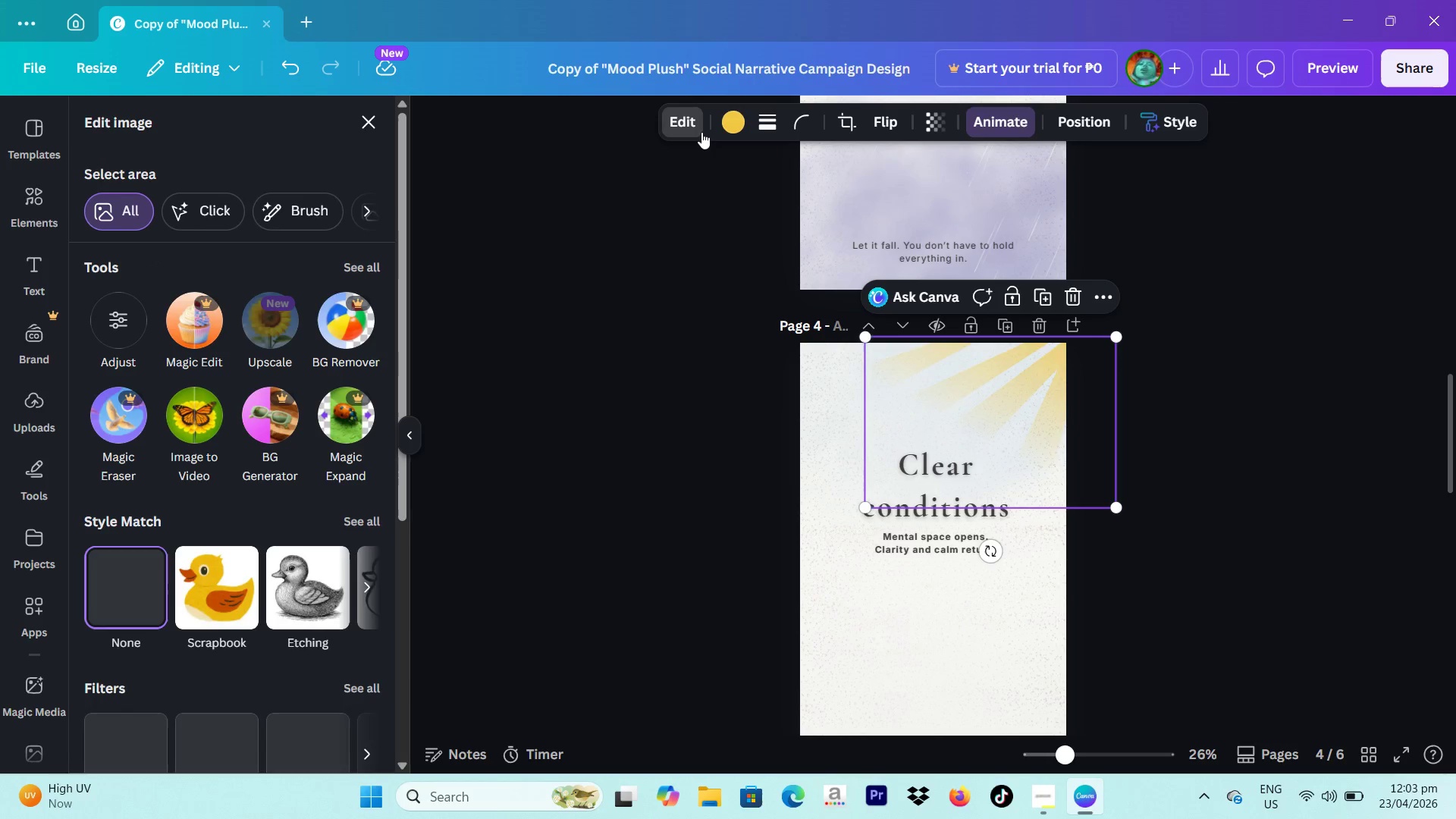 
scroll: coordinate [281, 337], scroll_direction: down, amount: 7.0
 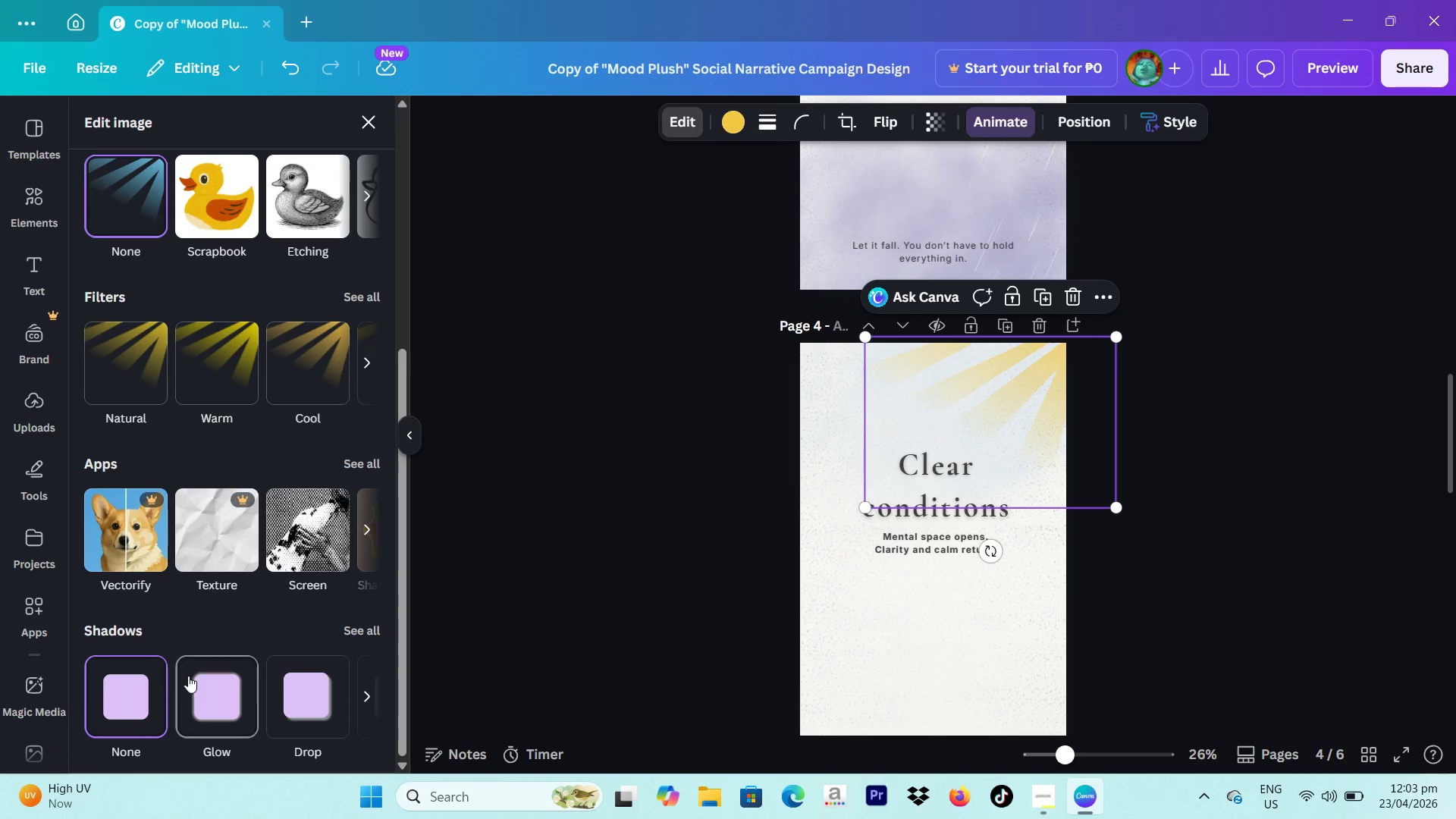 
left_click_drag(start_coordinate=[189, 692], to_coordinate=[190, 674])
 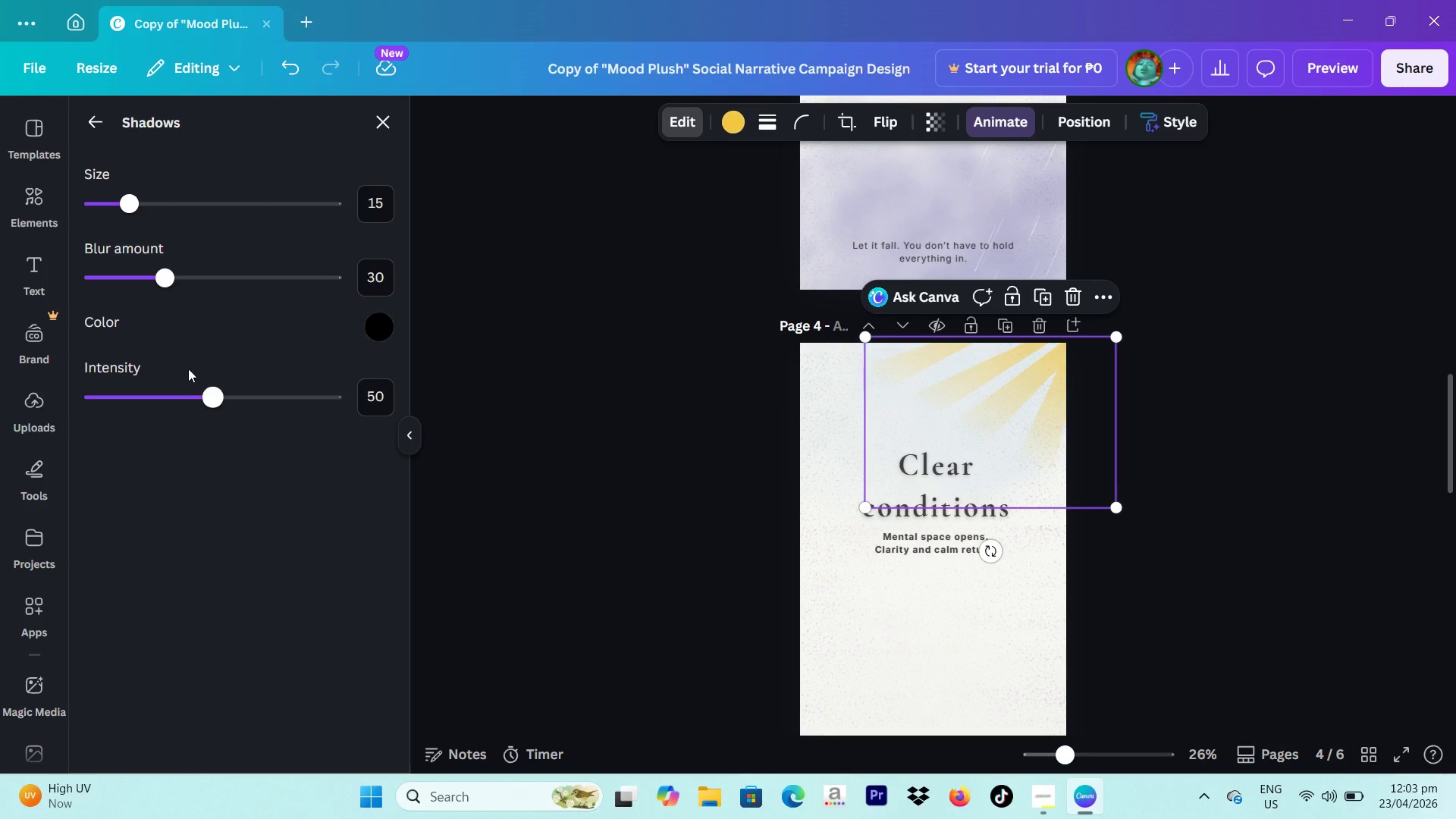 
left_click_drag(start_coordinate=[163, 266], to_coordinate=[375, 263])
 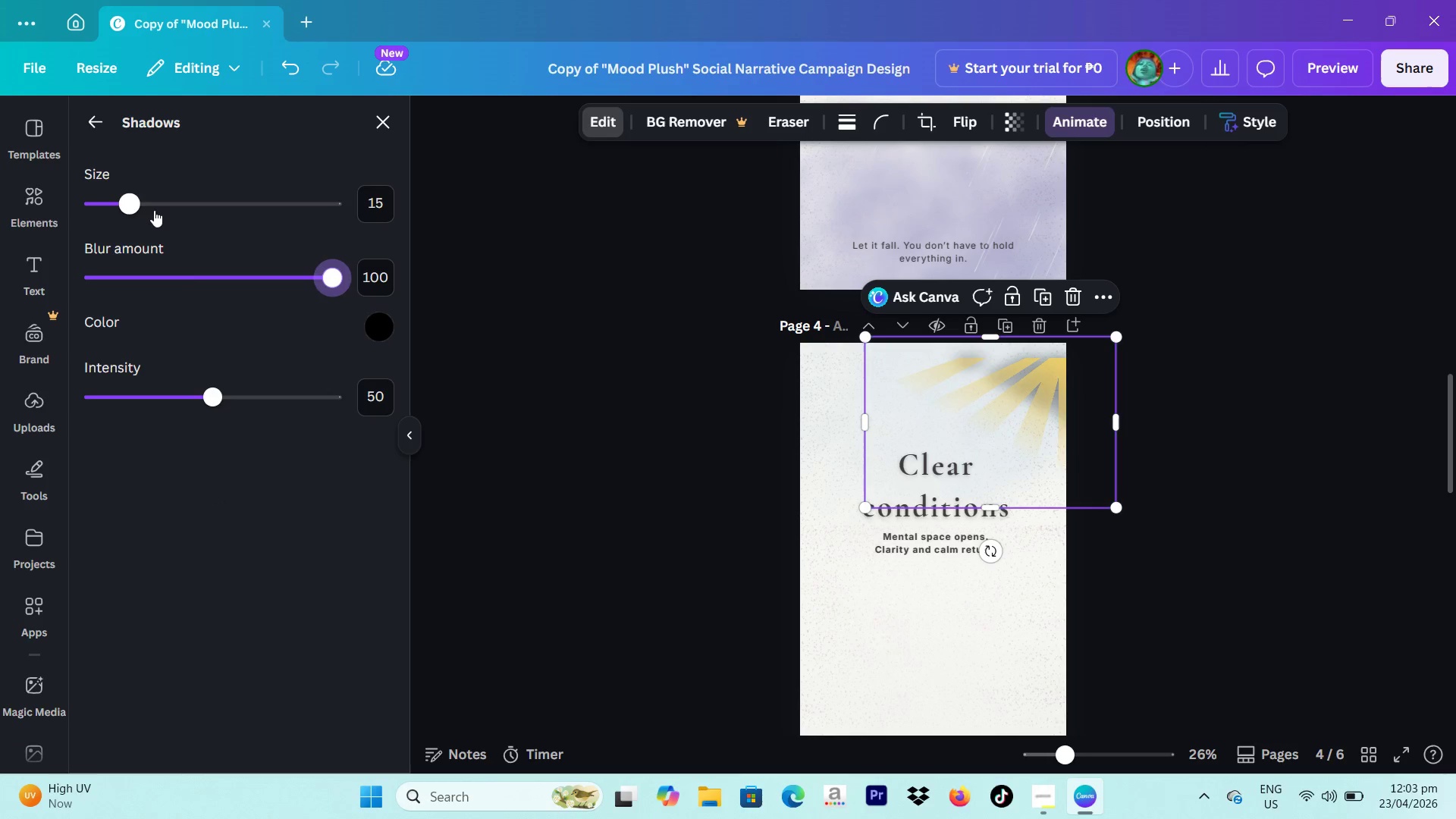 
left_click_drag(start_coordinate=[146, 206], to_coordinate=[0, 255])
 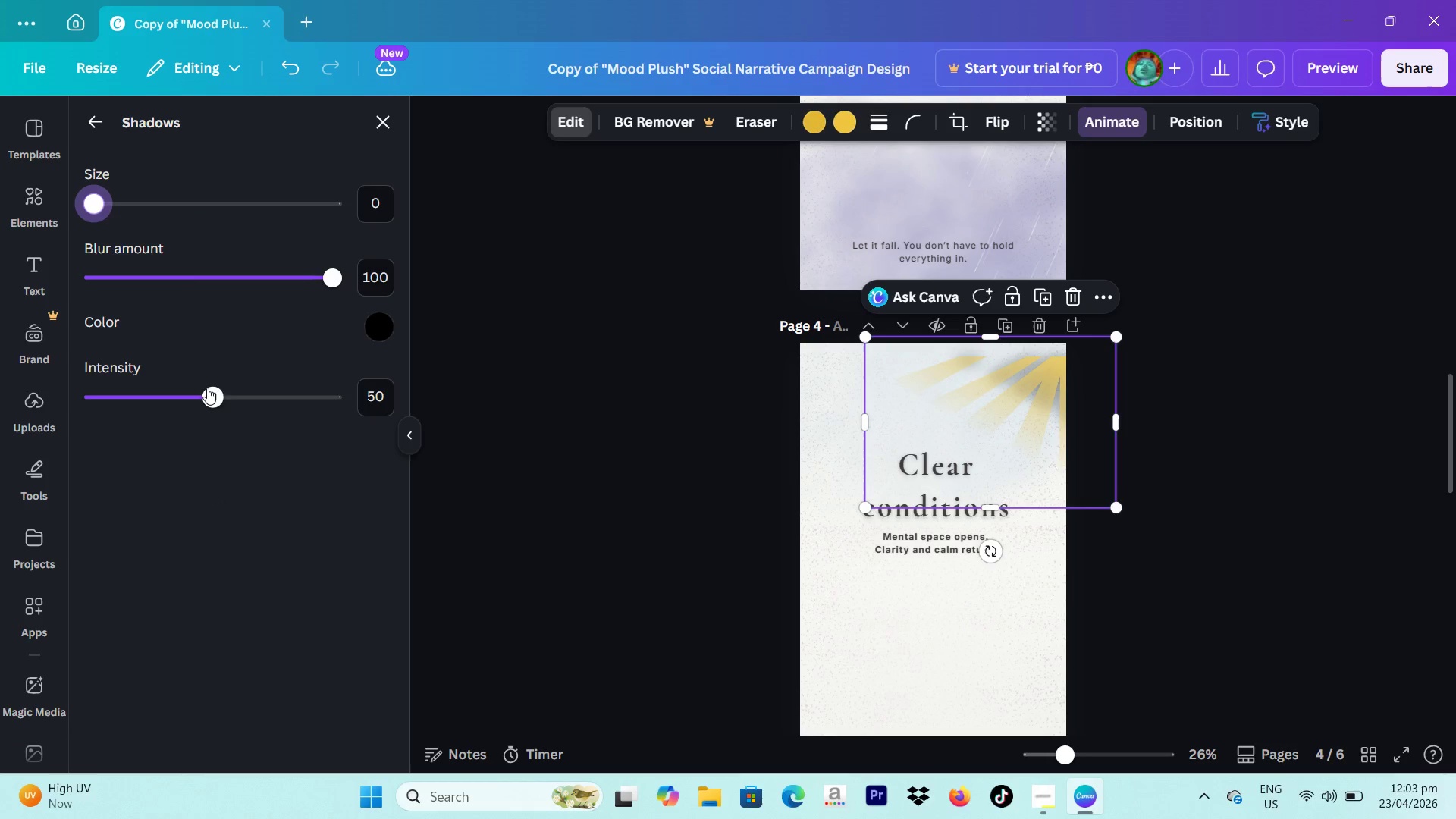 
left_click_drag(start_coordinate=[216, 391], to_coordinate=[66, 393])
 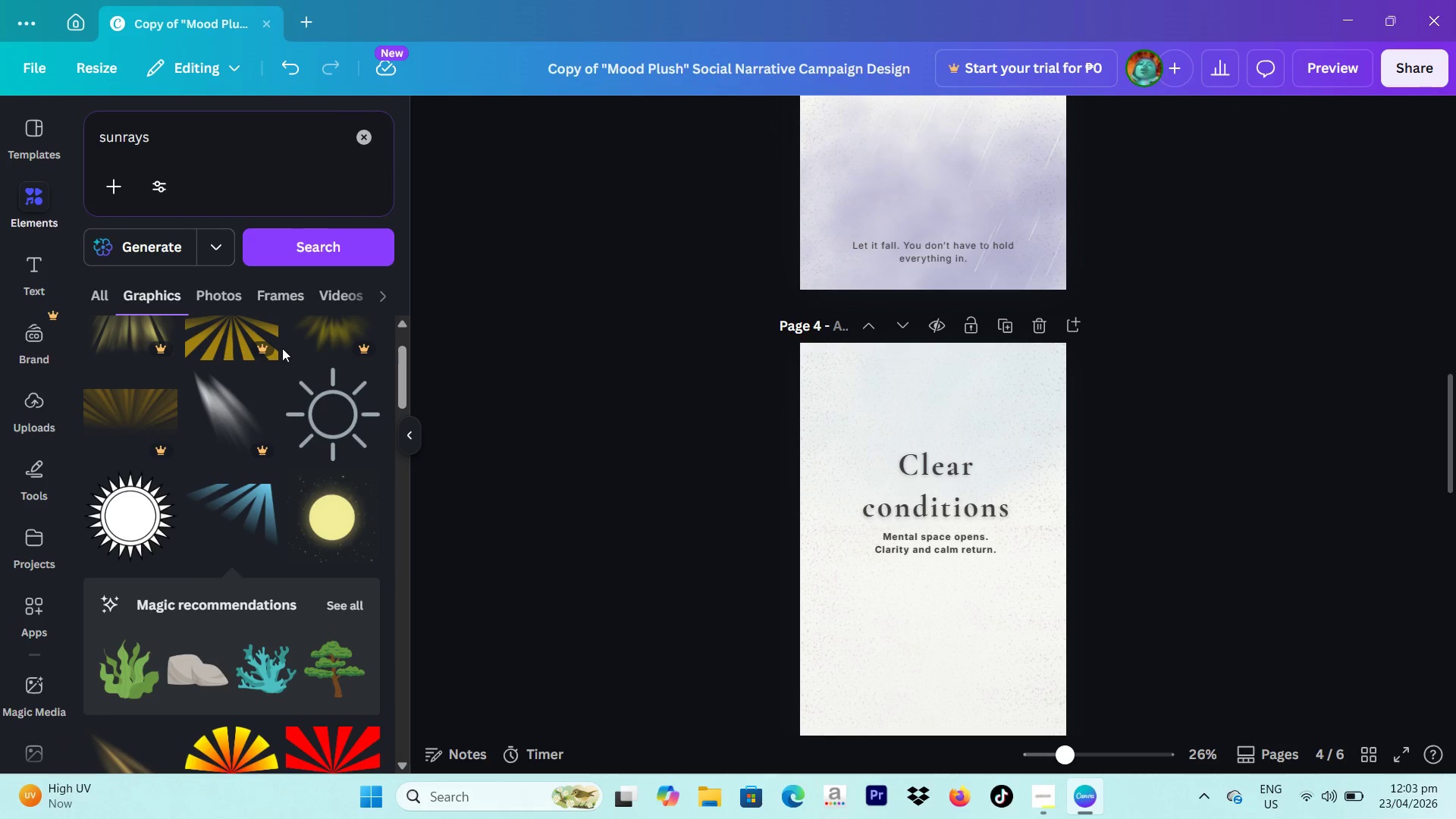 
scroll: coordinate [1448, 583], scroll_direction: down, amount: 6.0
 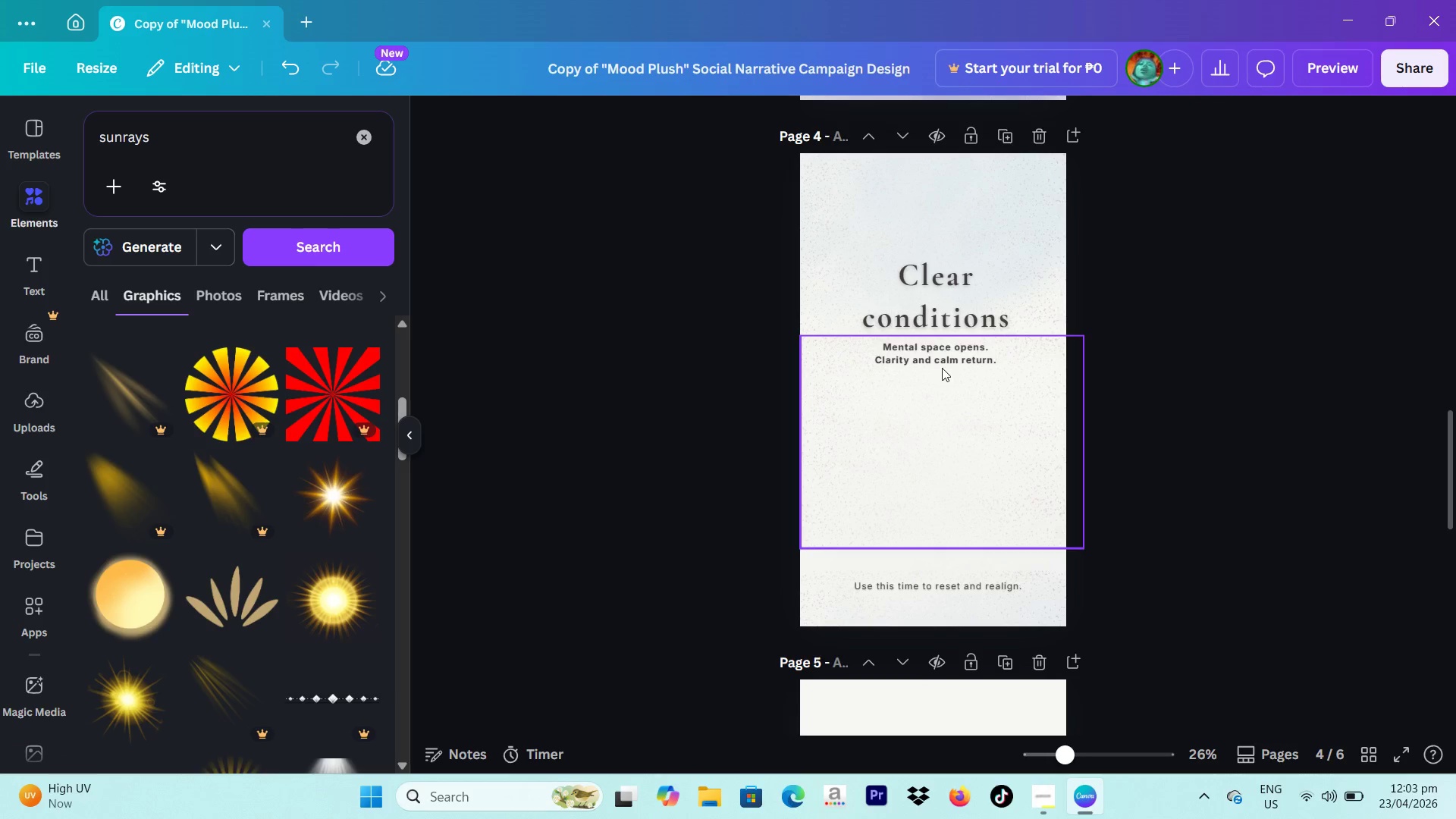 
left_click_drag(start_coordinate=[940, 359], to_coordinate=[940, 369])
 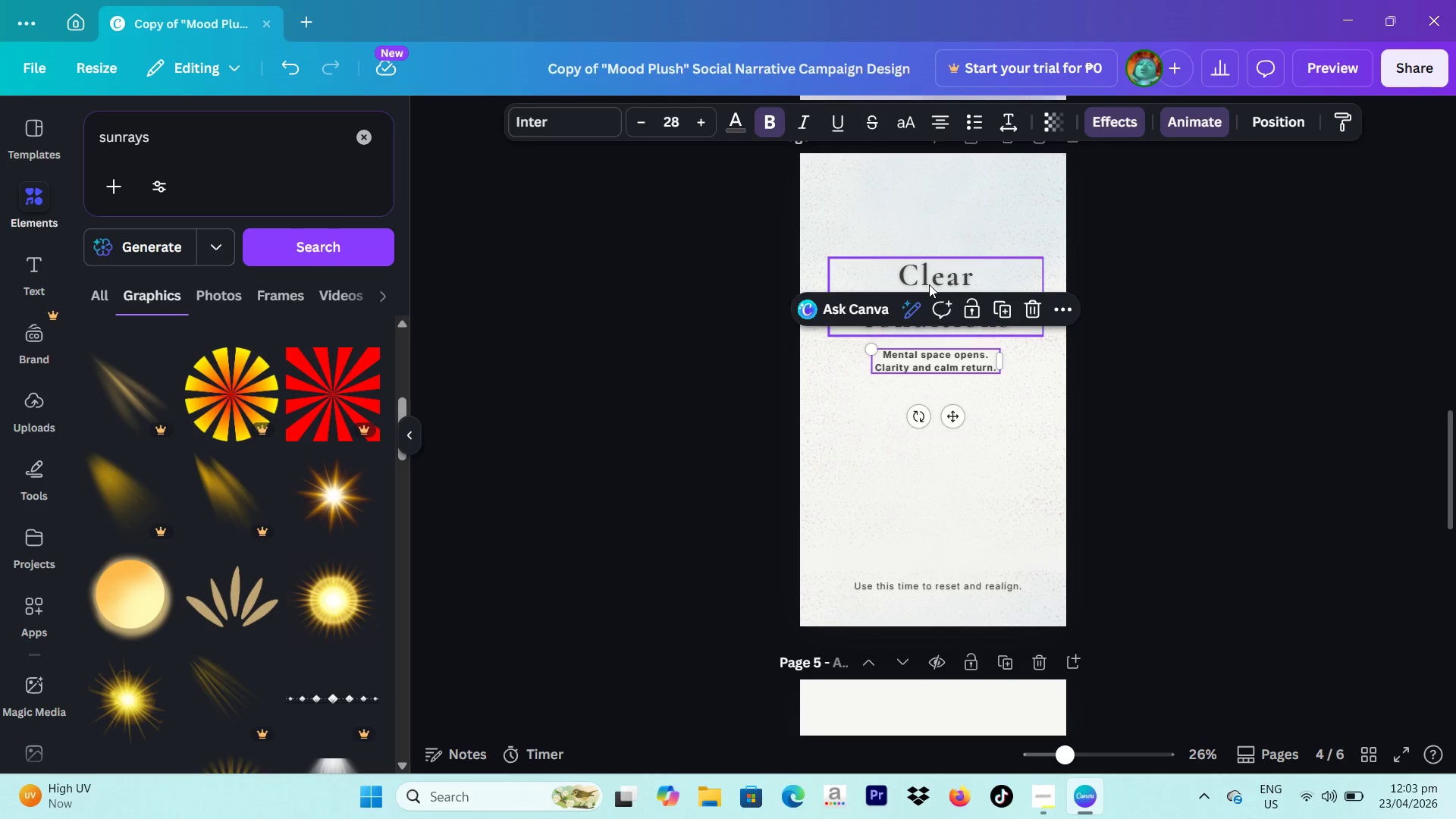 
left_click_drag(start_coordinate=[929, 284], to_coordinate=[930, 294])
 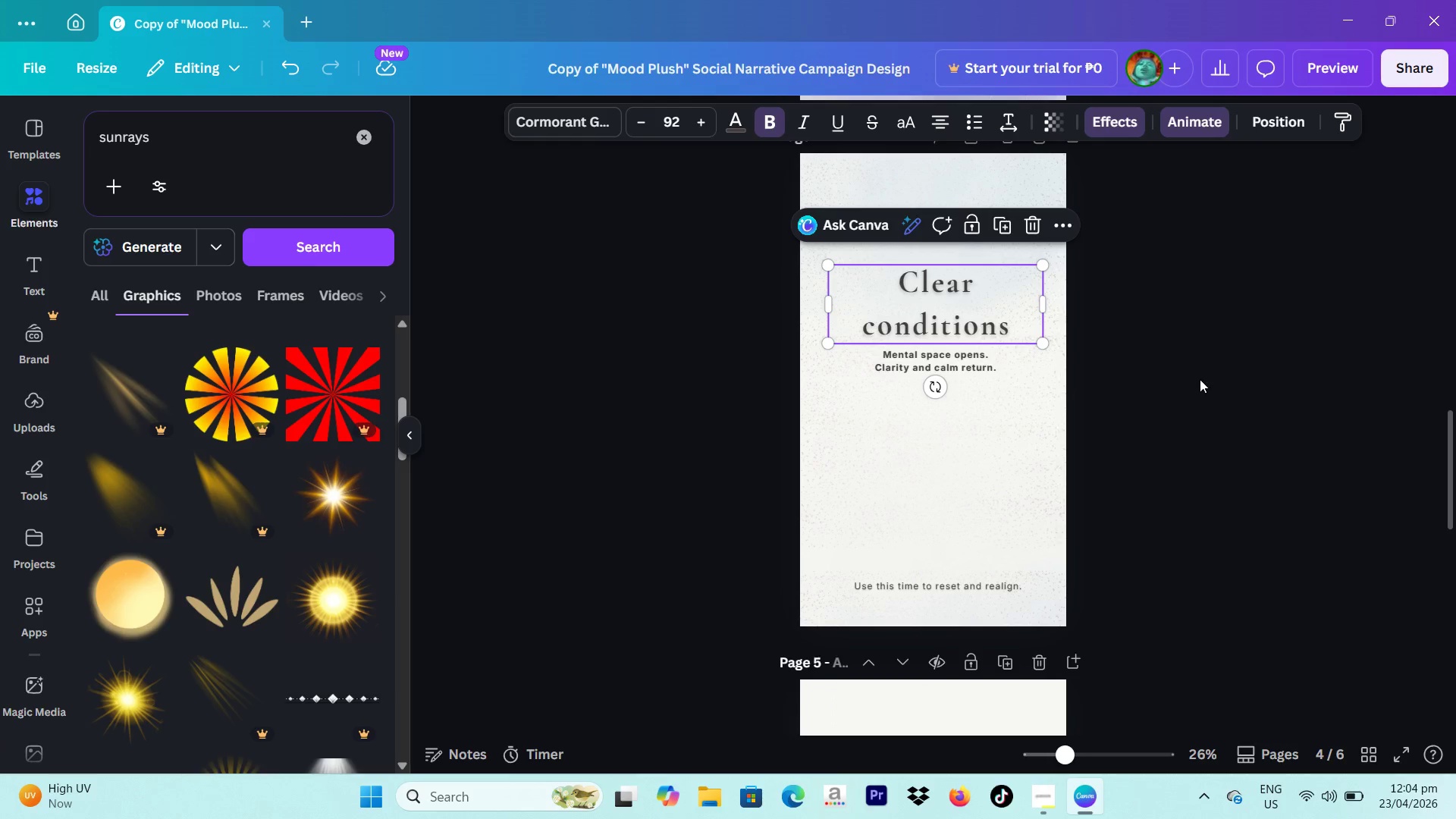 
left_click([1204, 380])
 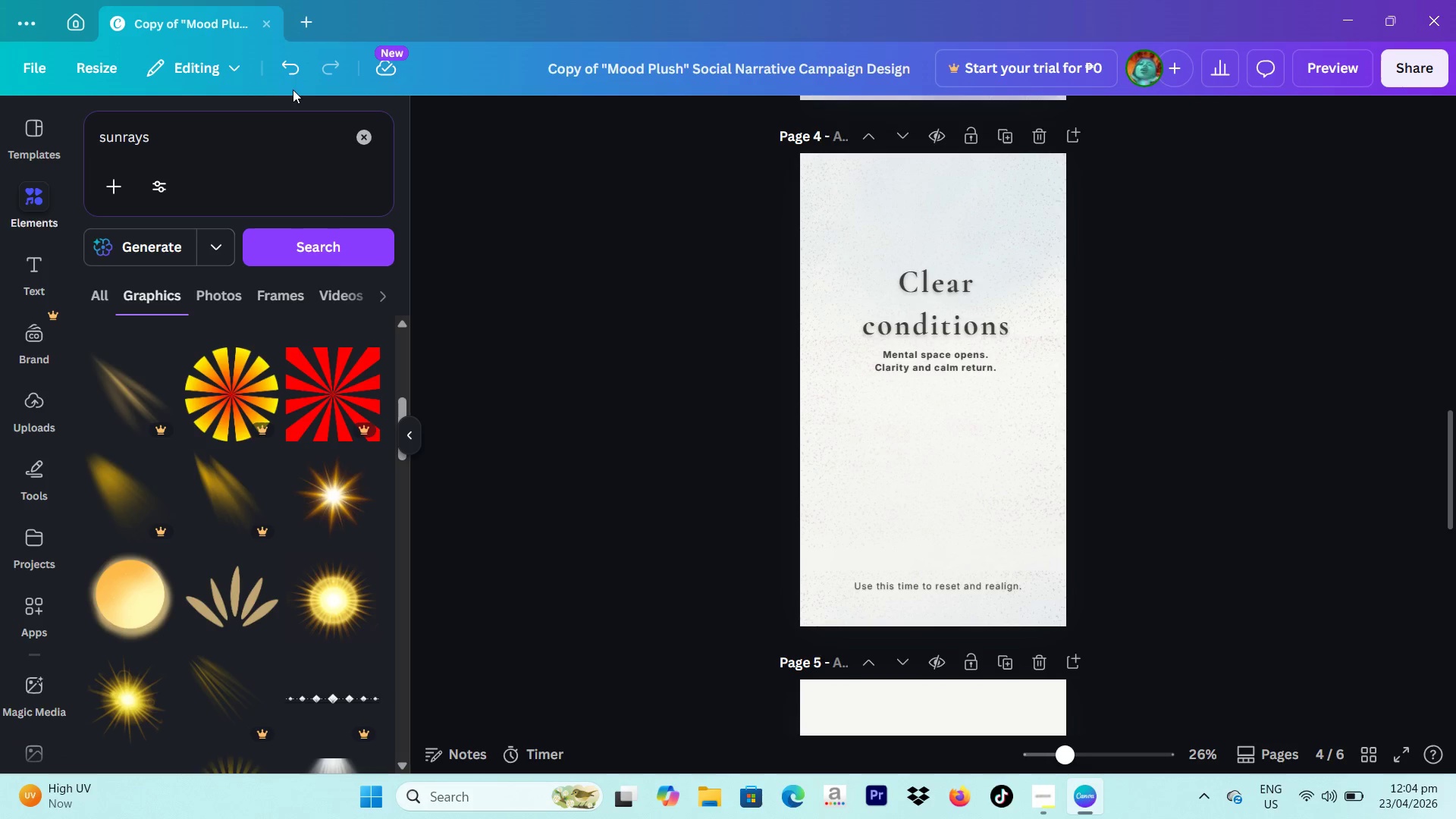 
wait(6.81)
 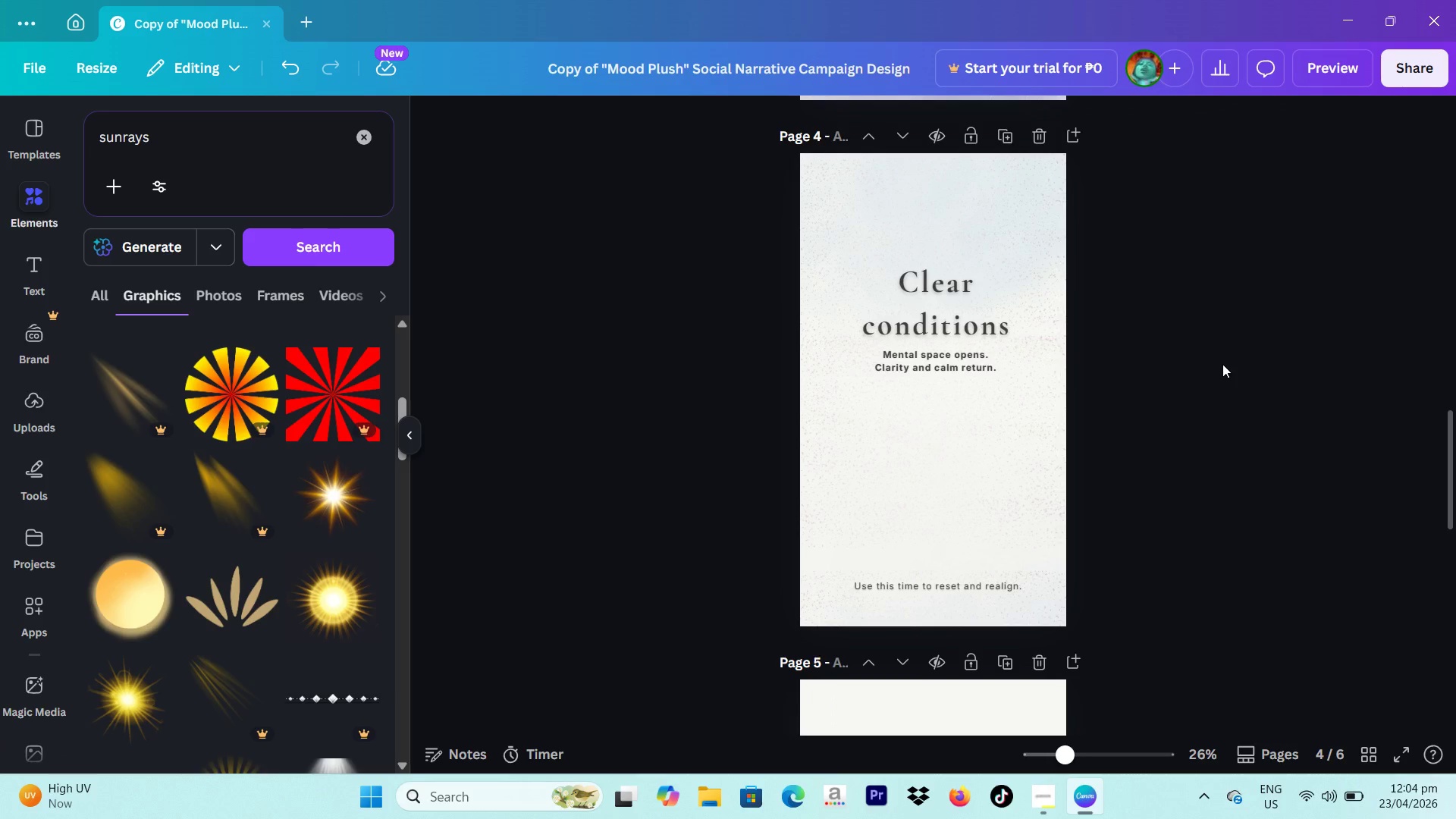 
double_click([284, 58])
 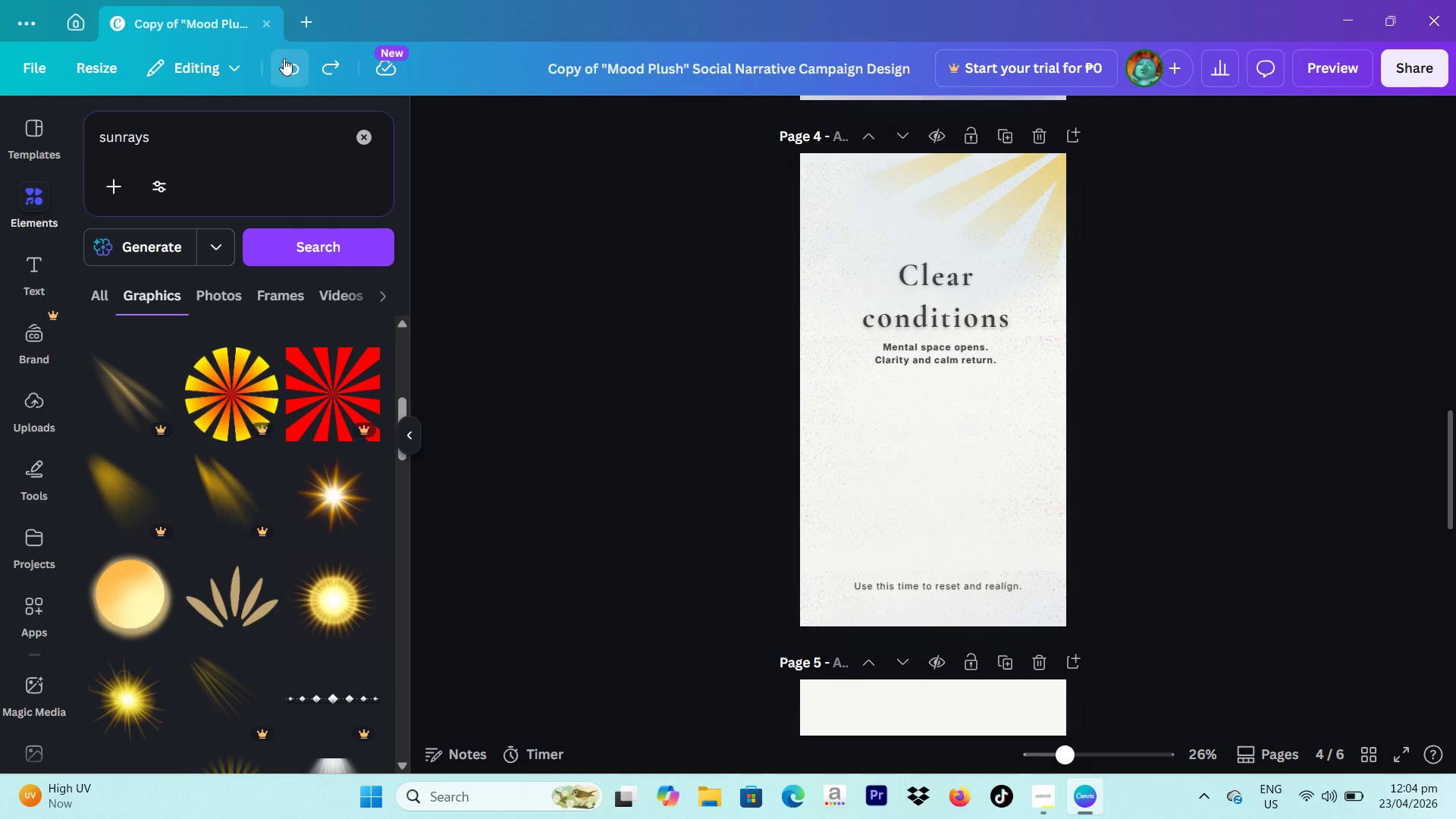 
double_click([284, 58])
 